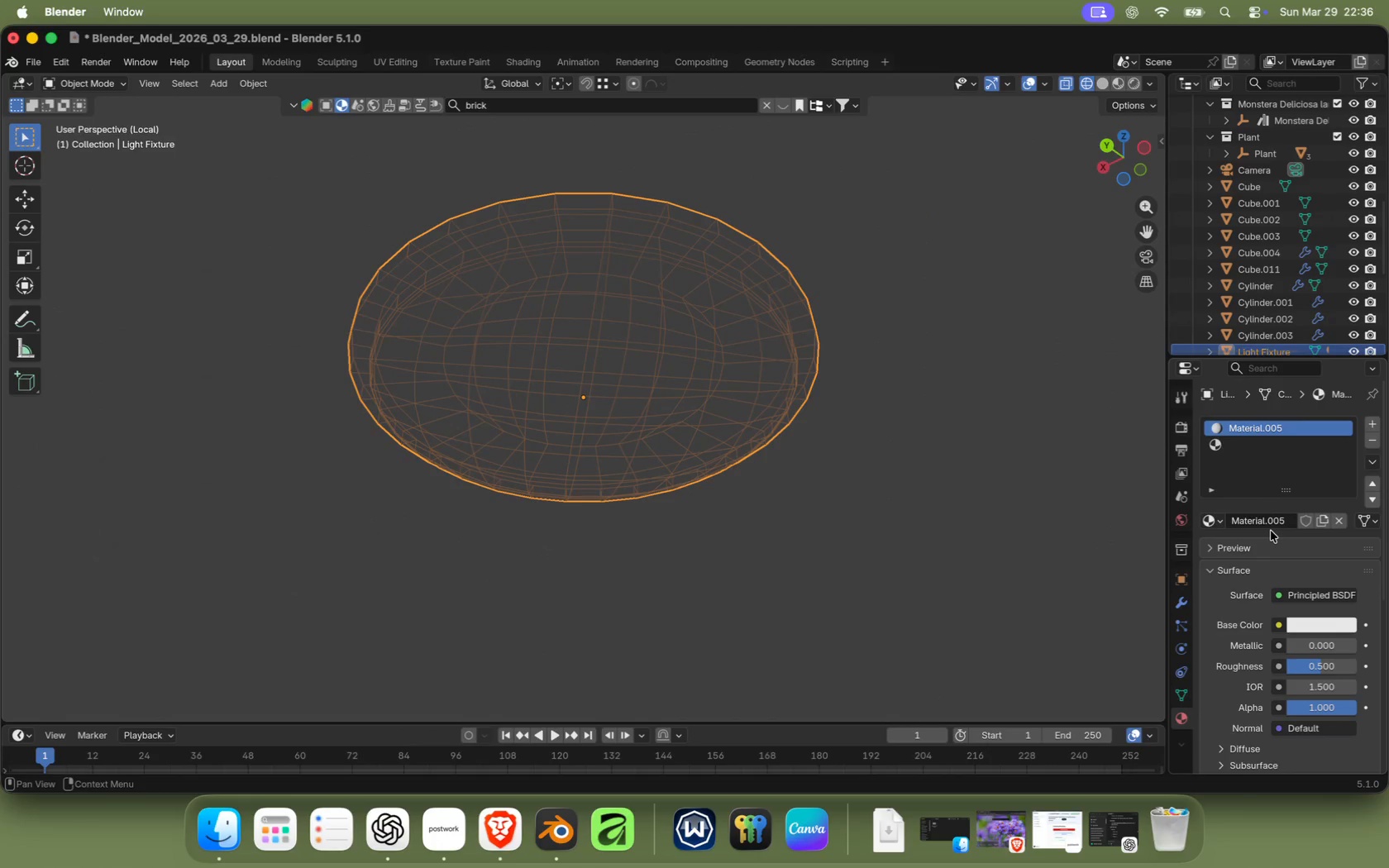 
type(Black Plastic)
 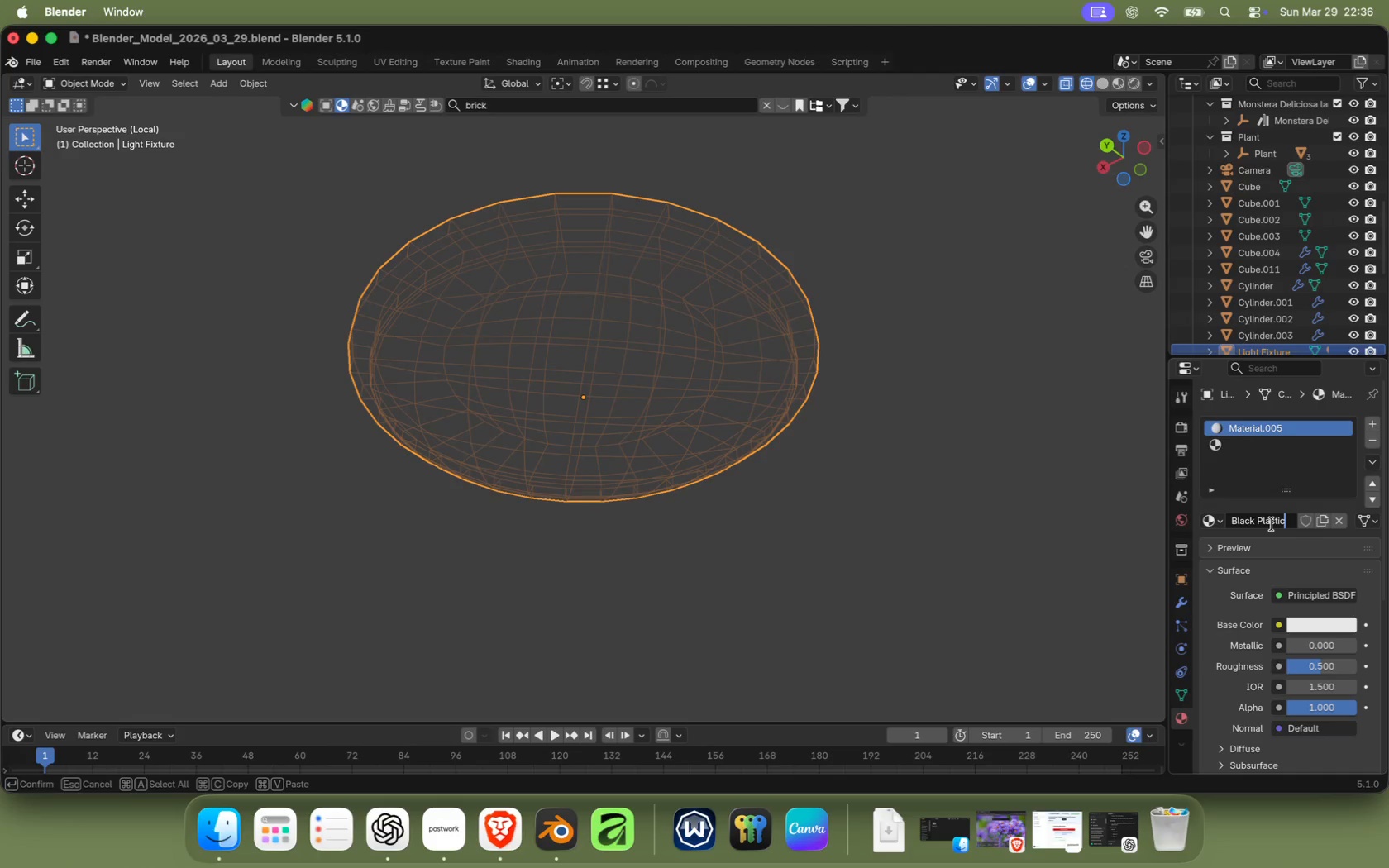 
key(Enter)
 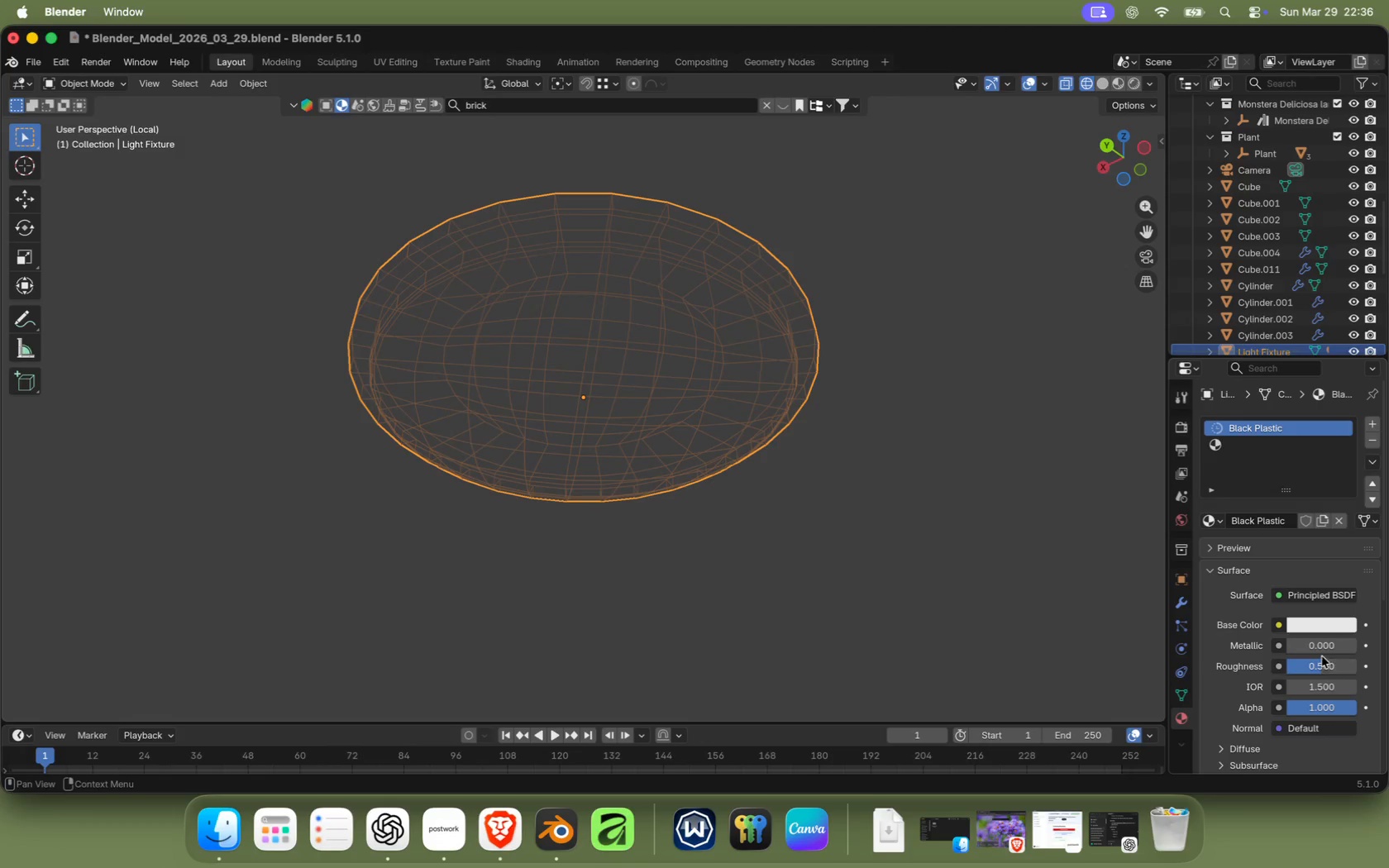 
left_click([1300, 629])
 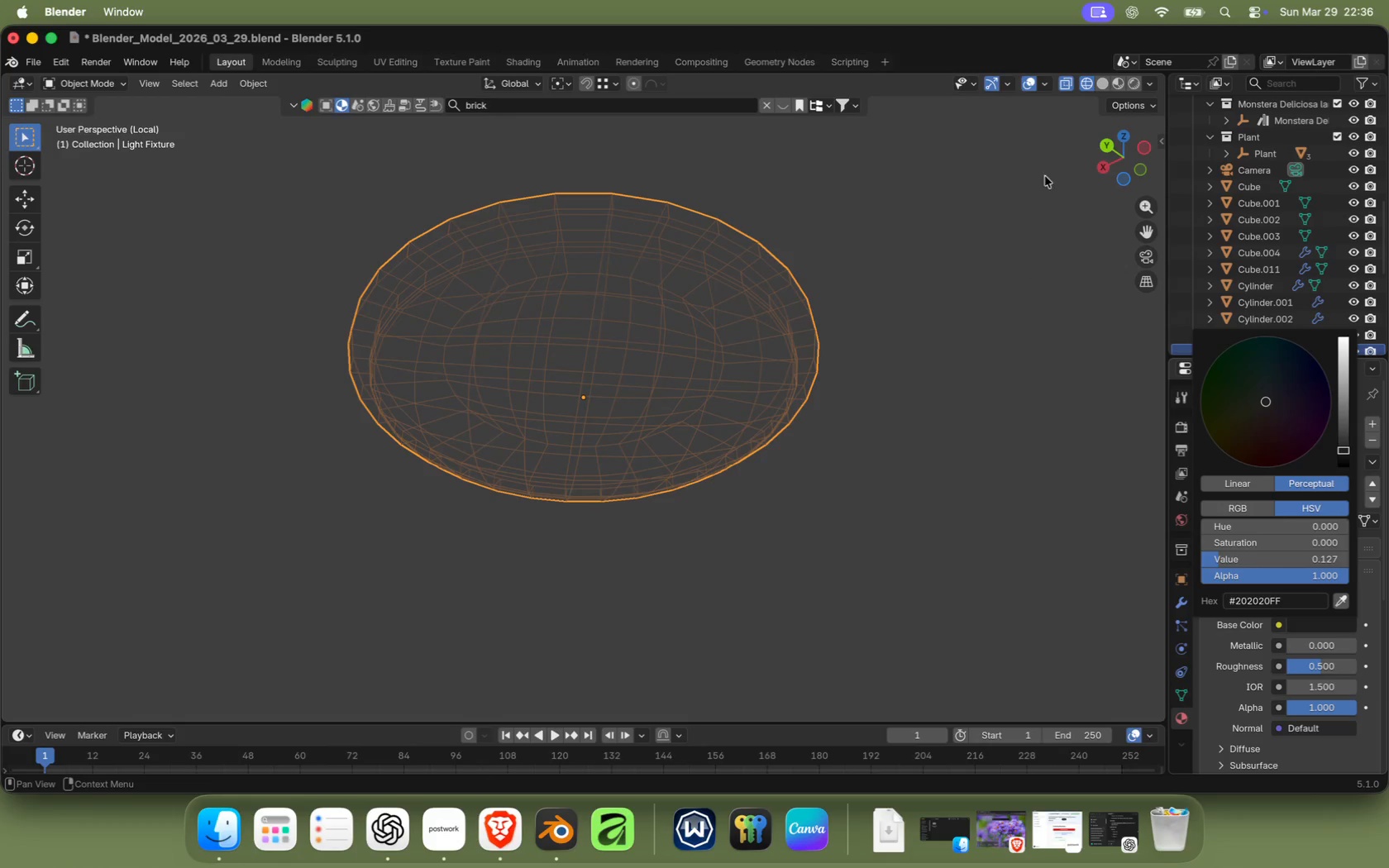 
left_click_drag(start_coordinate=[1344, 377], to_coordinate=[1339, 450])
 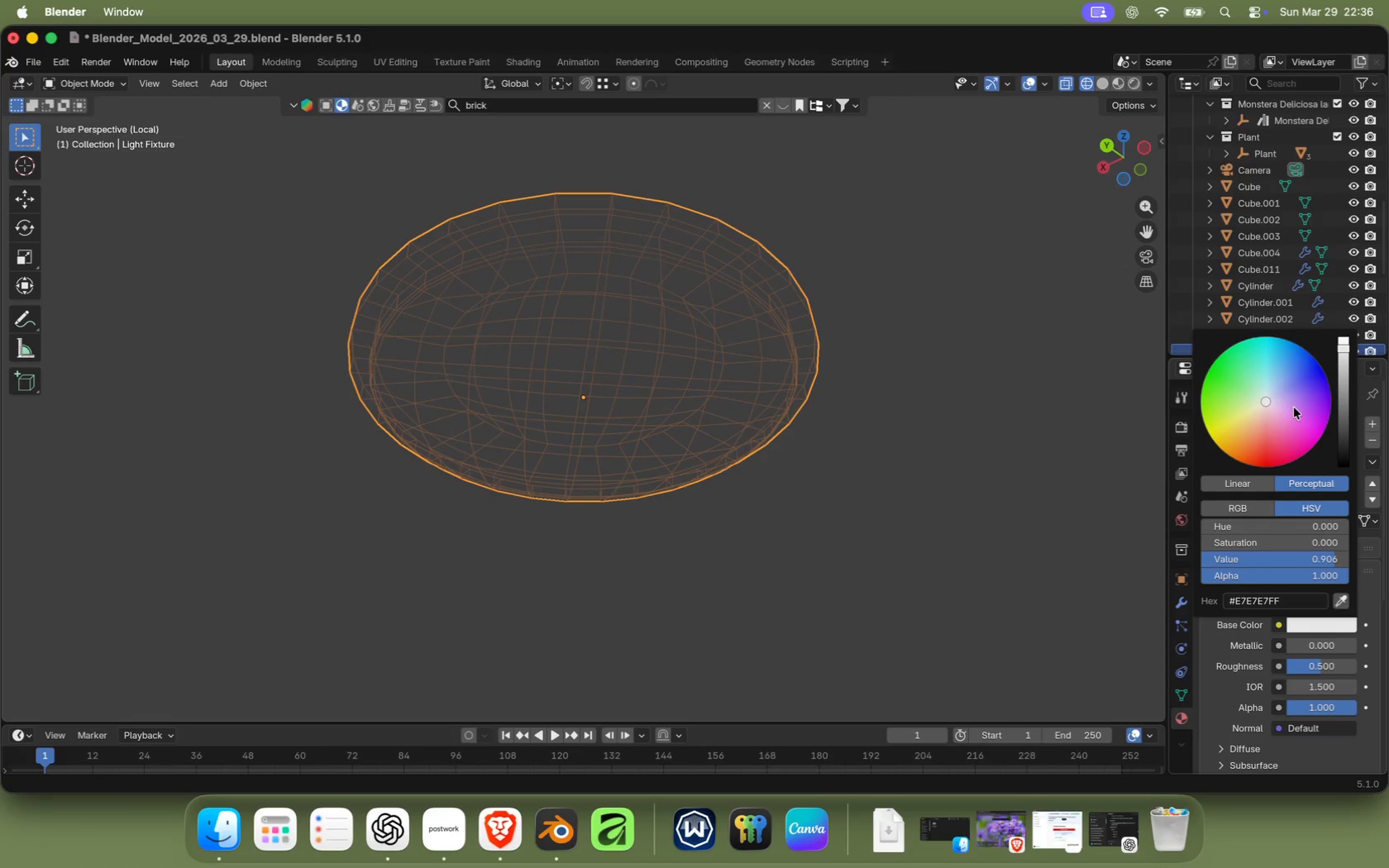 
left_click([1114, 84])
 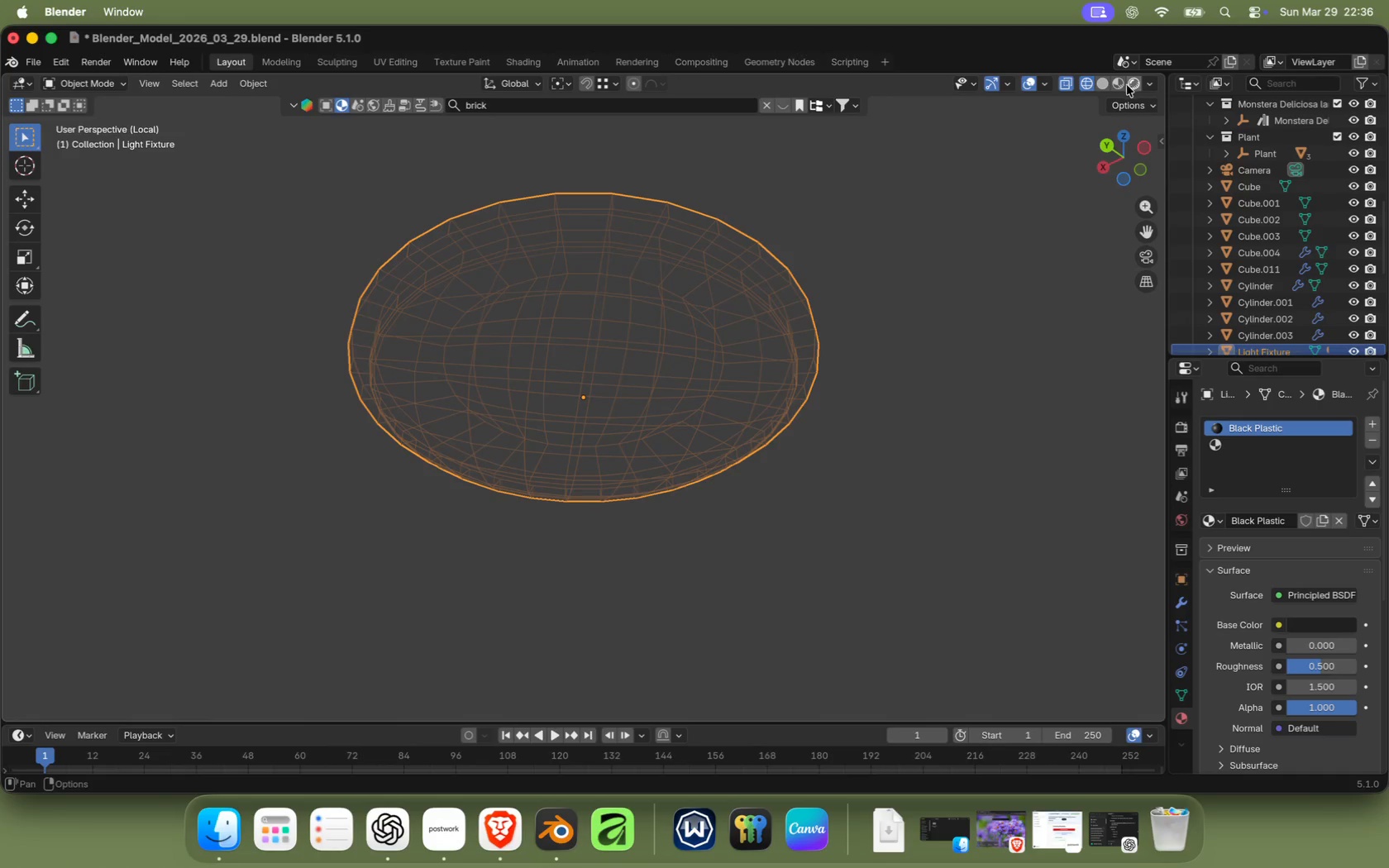 
left_click_drag(start_coordinate=[1121, 86], to_coordinate=[1123, 72])
 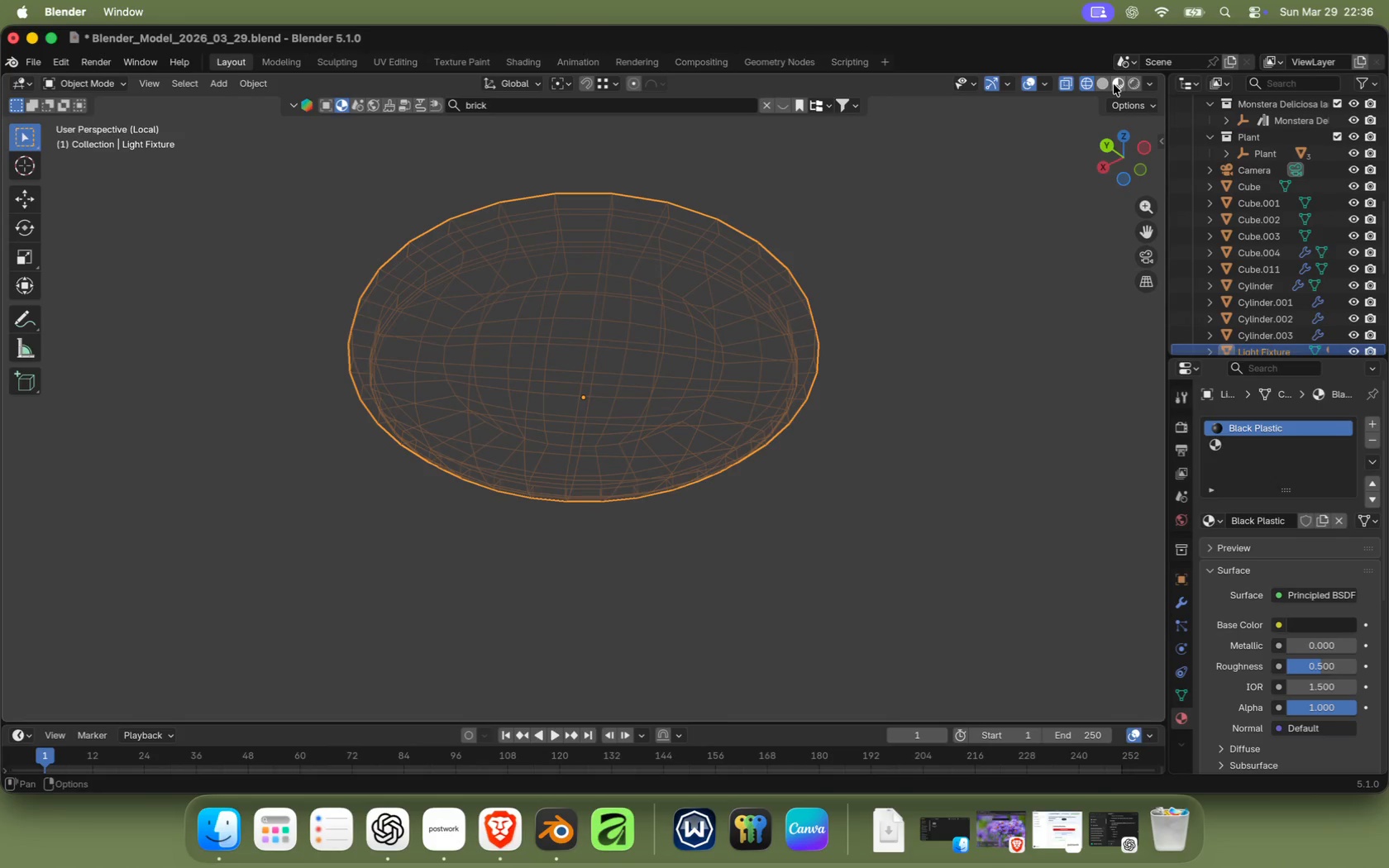 
type( sha)
 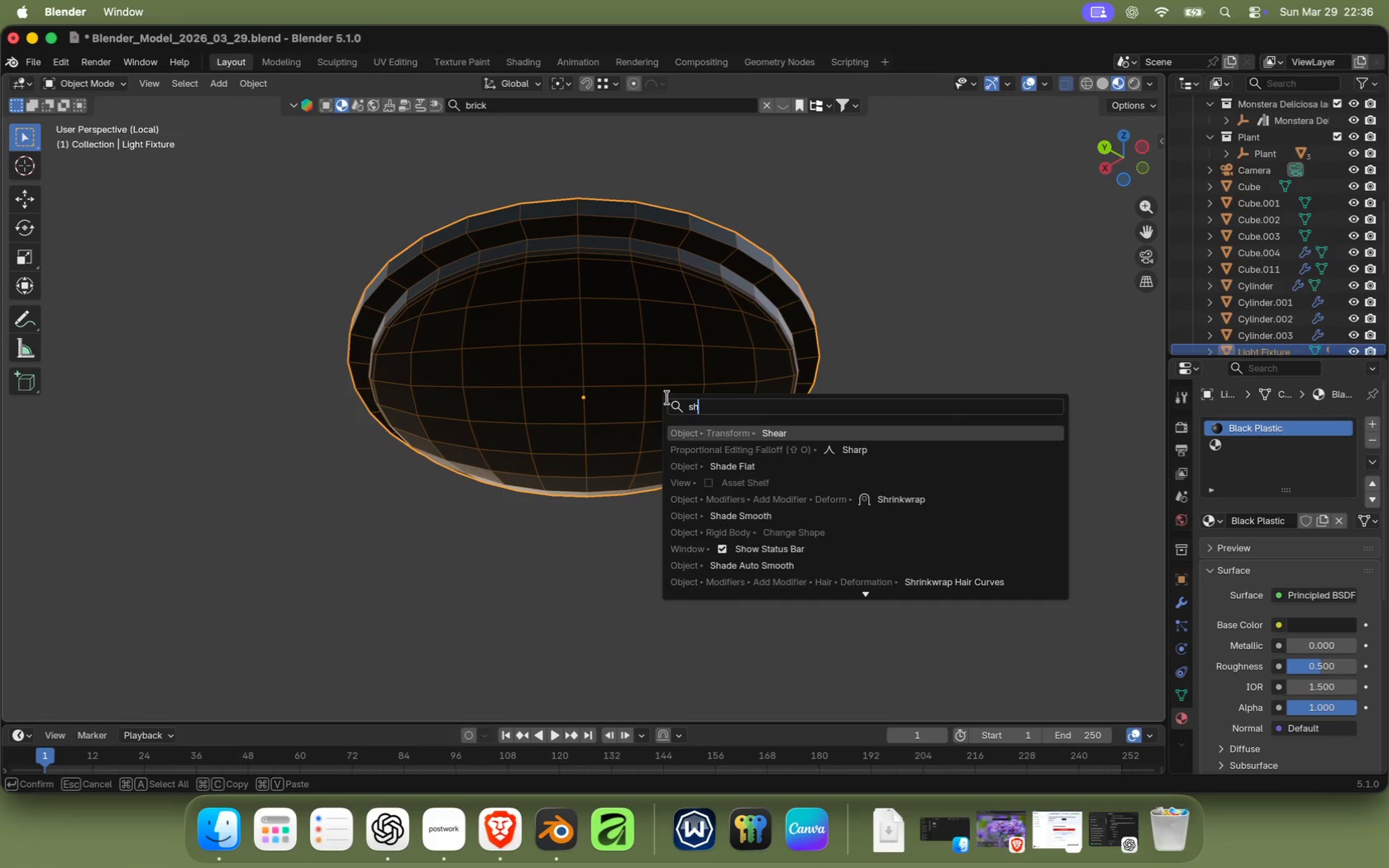 
key(ArrowDown)
 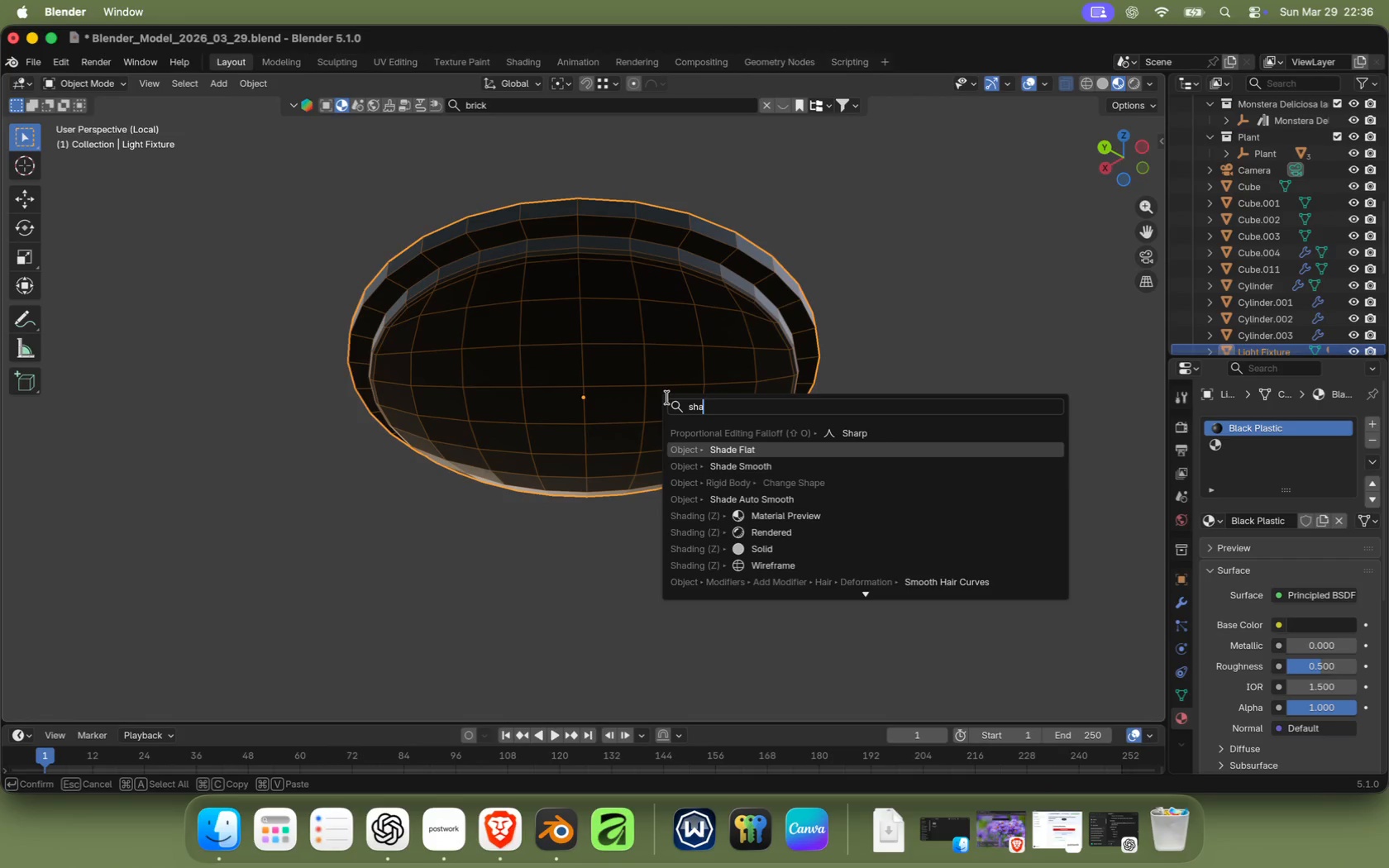 
key(ArrowDown)
 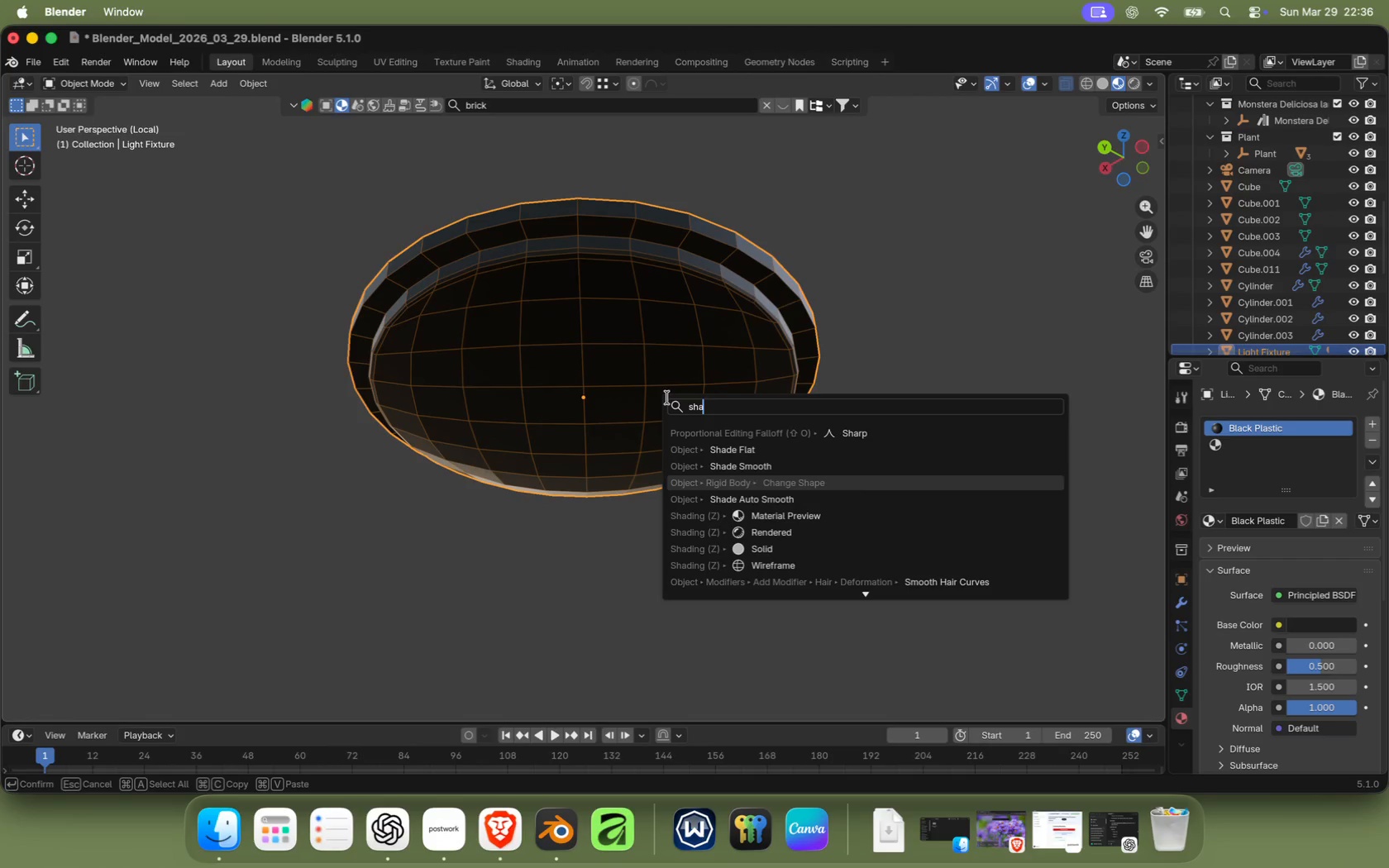 
key(ArrowDown)
 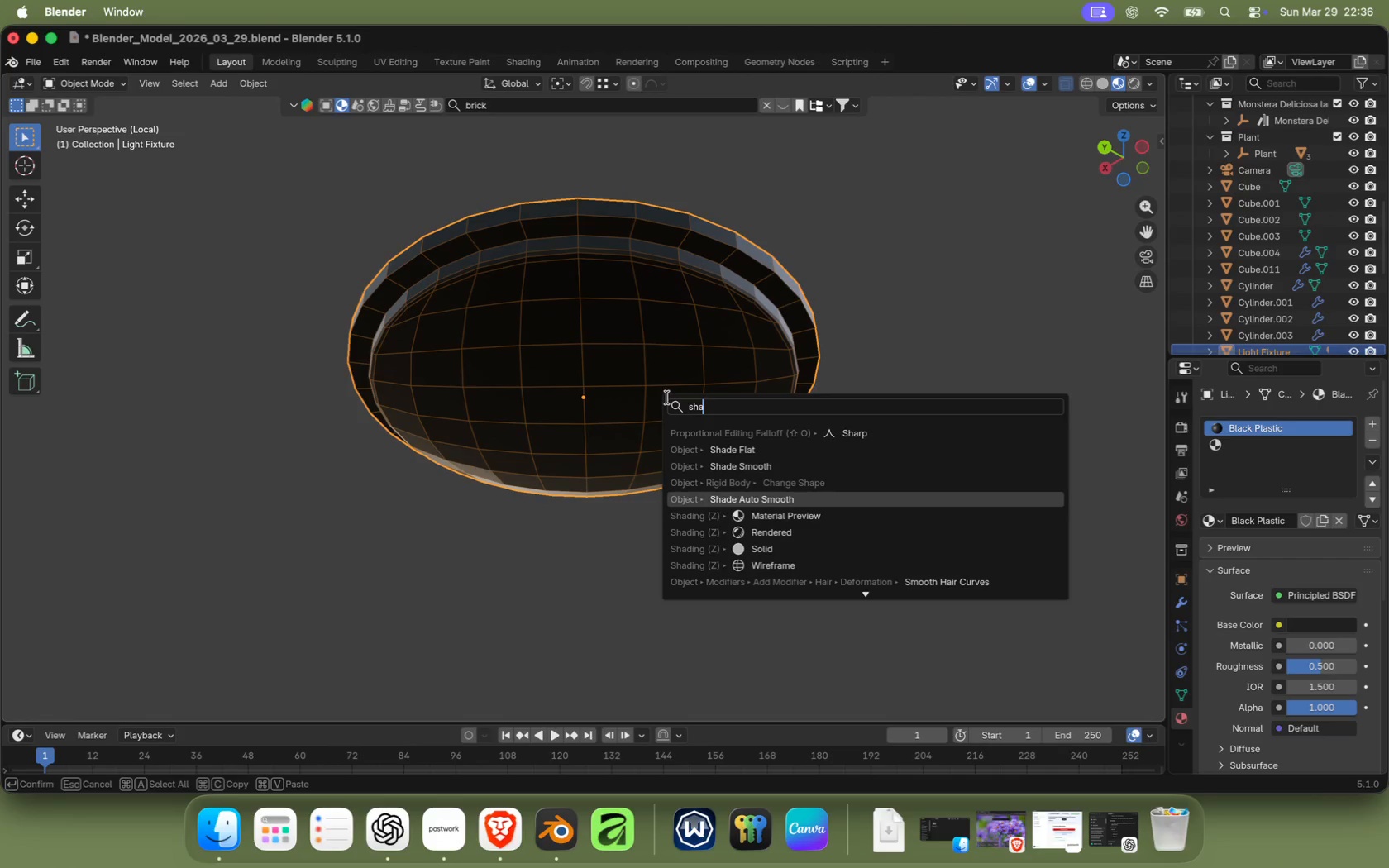 
key(ArrowDown)
 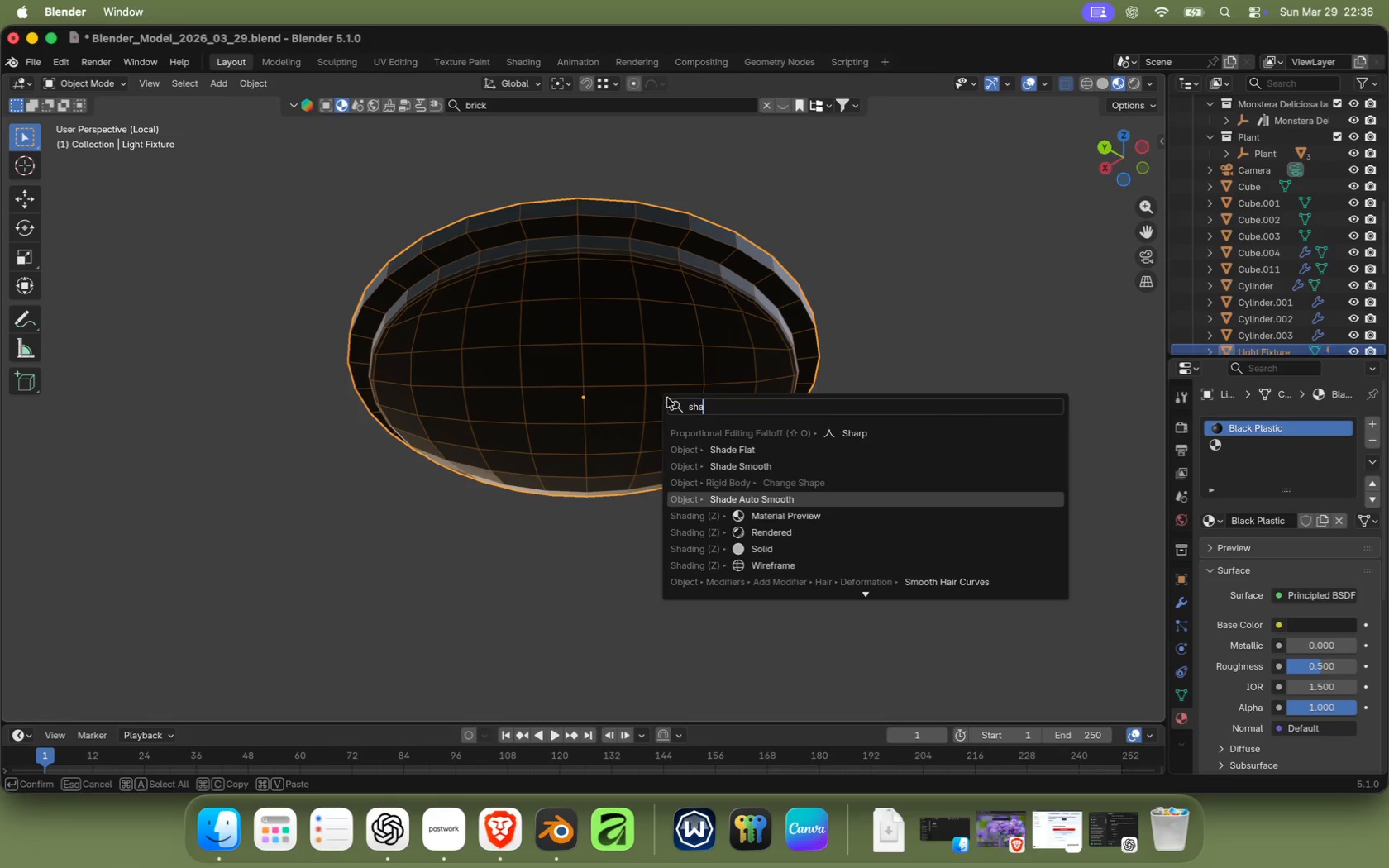 
key(Enter)
 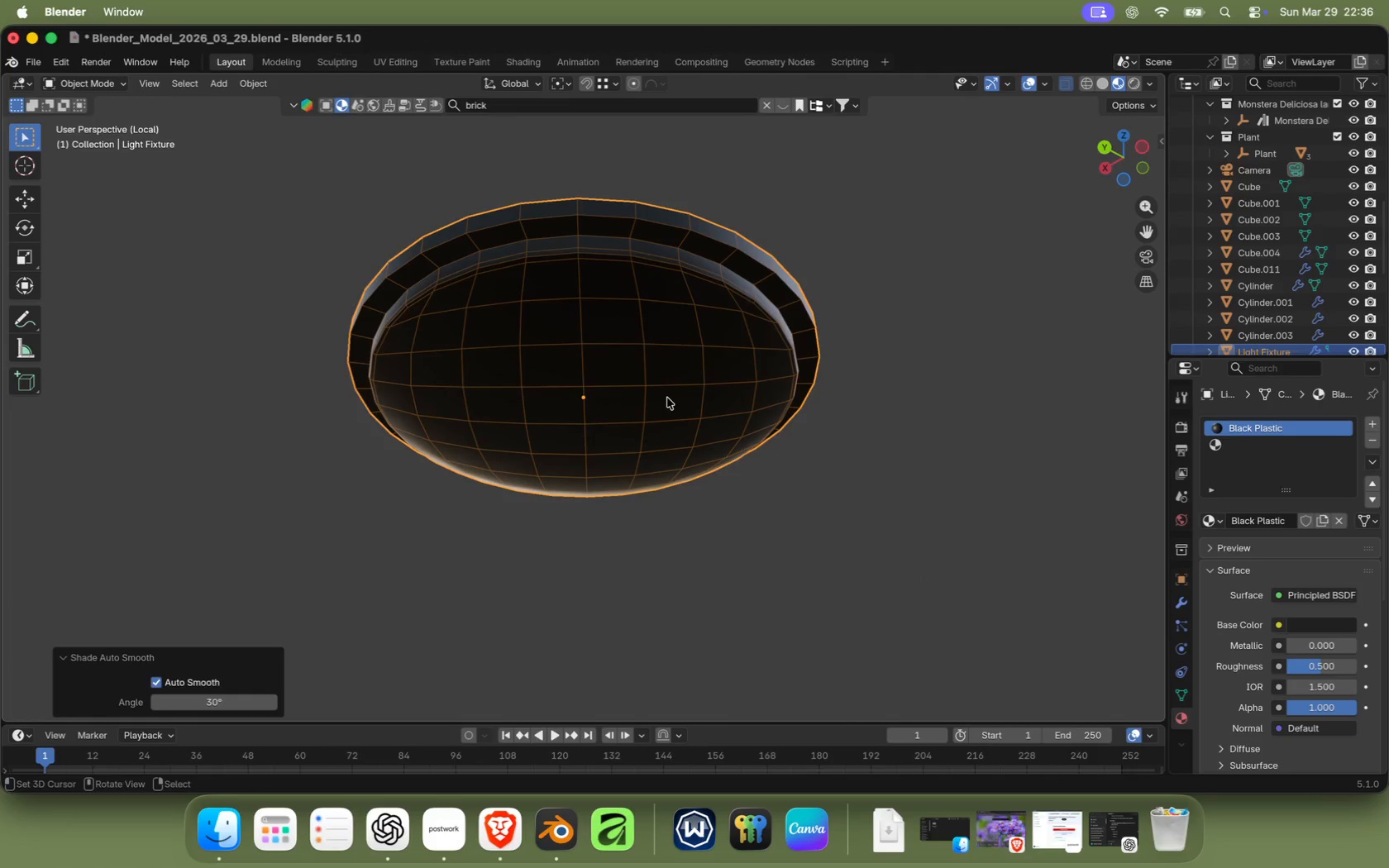 
key(Tab)
 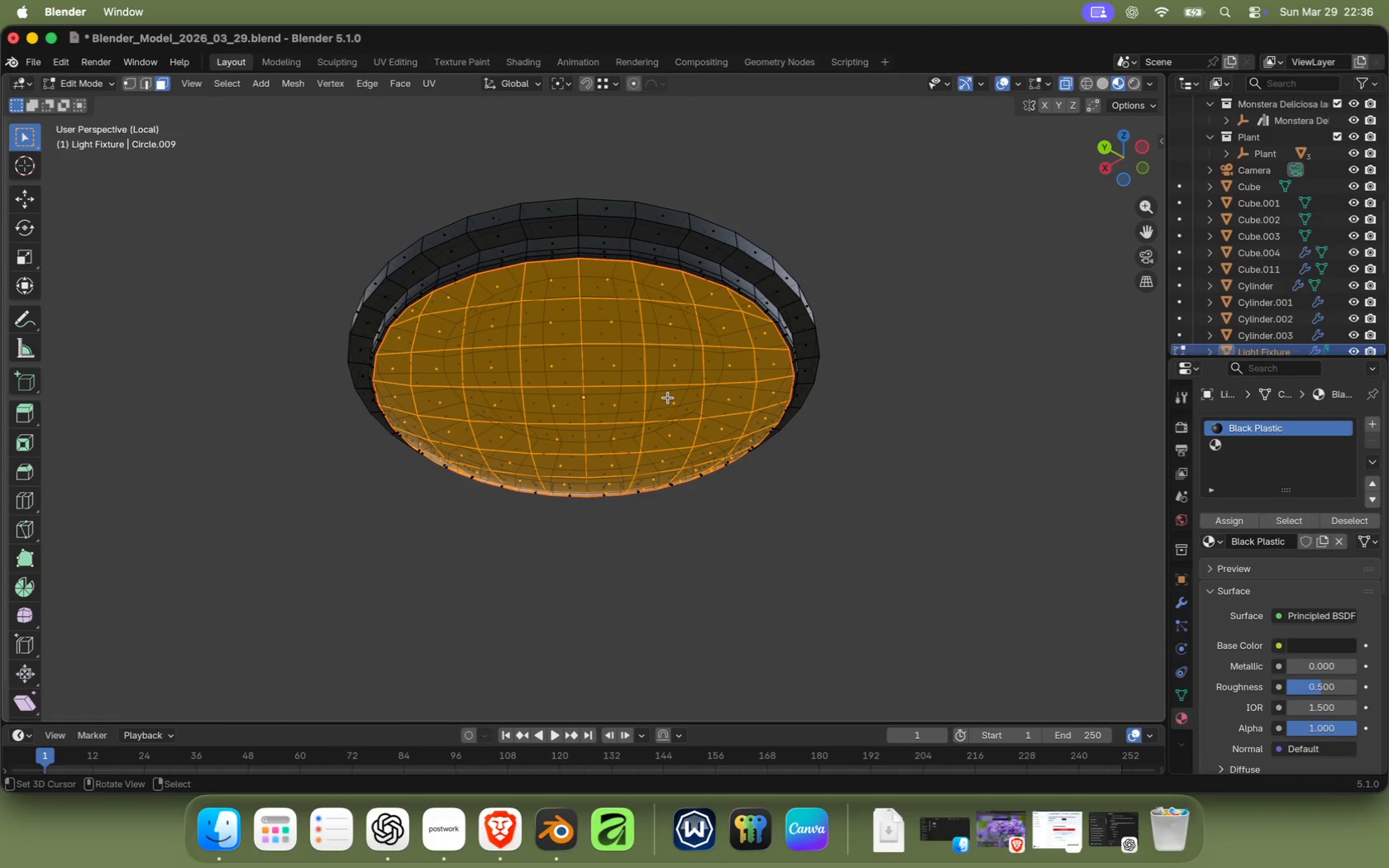 
key(Tab)
 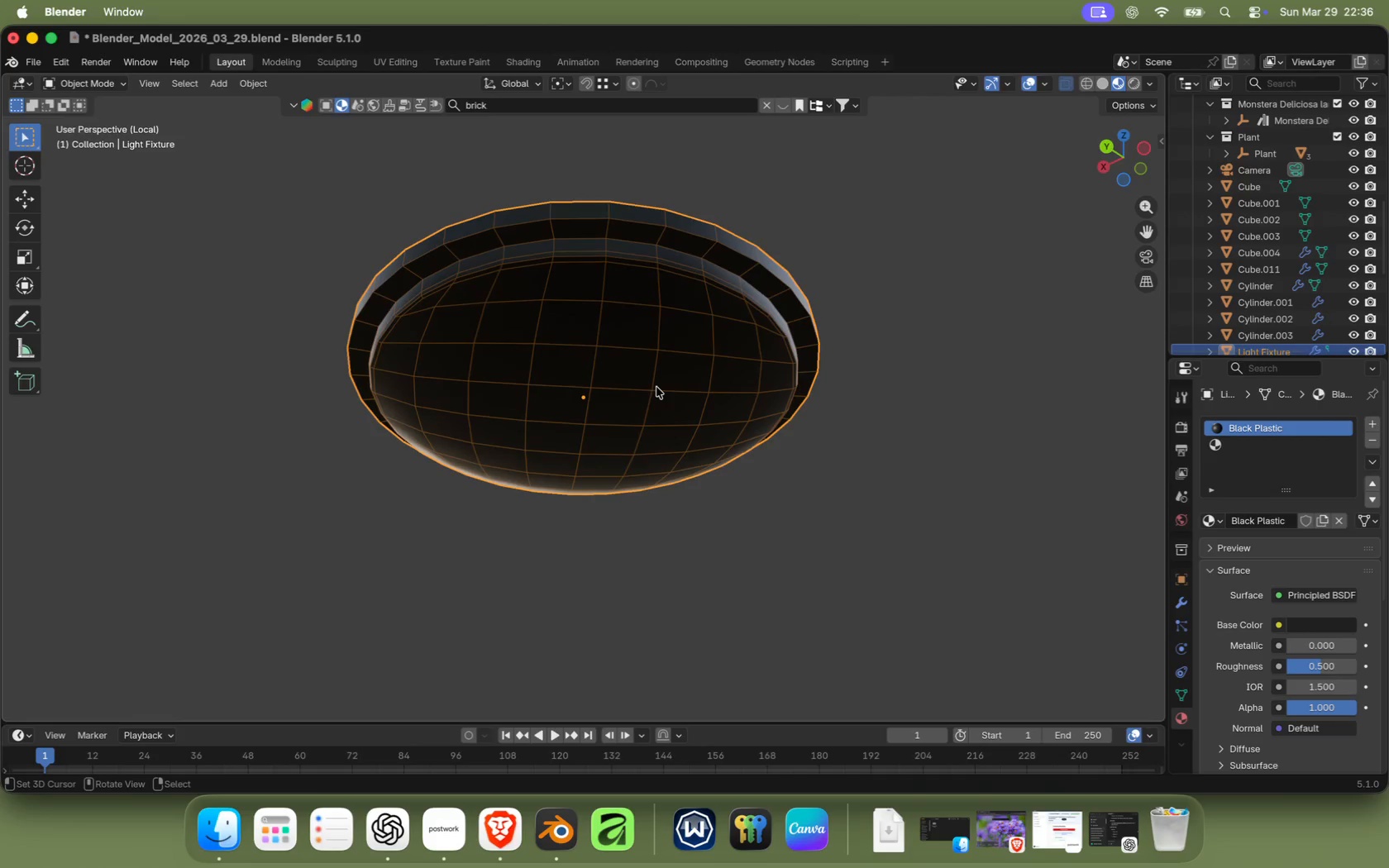 
key(Tab)
 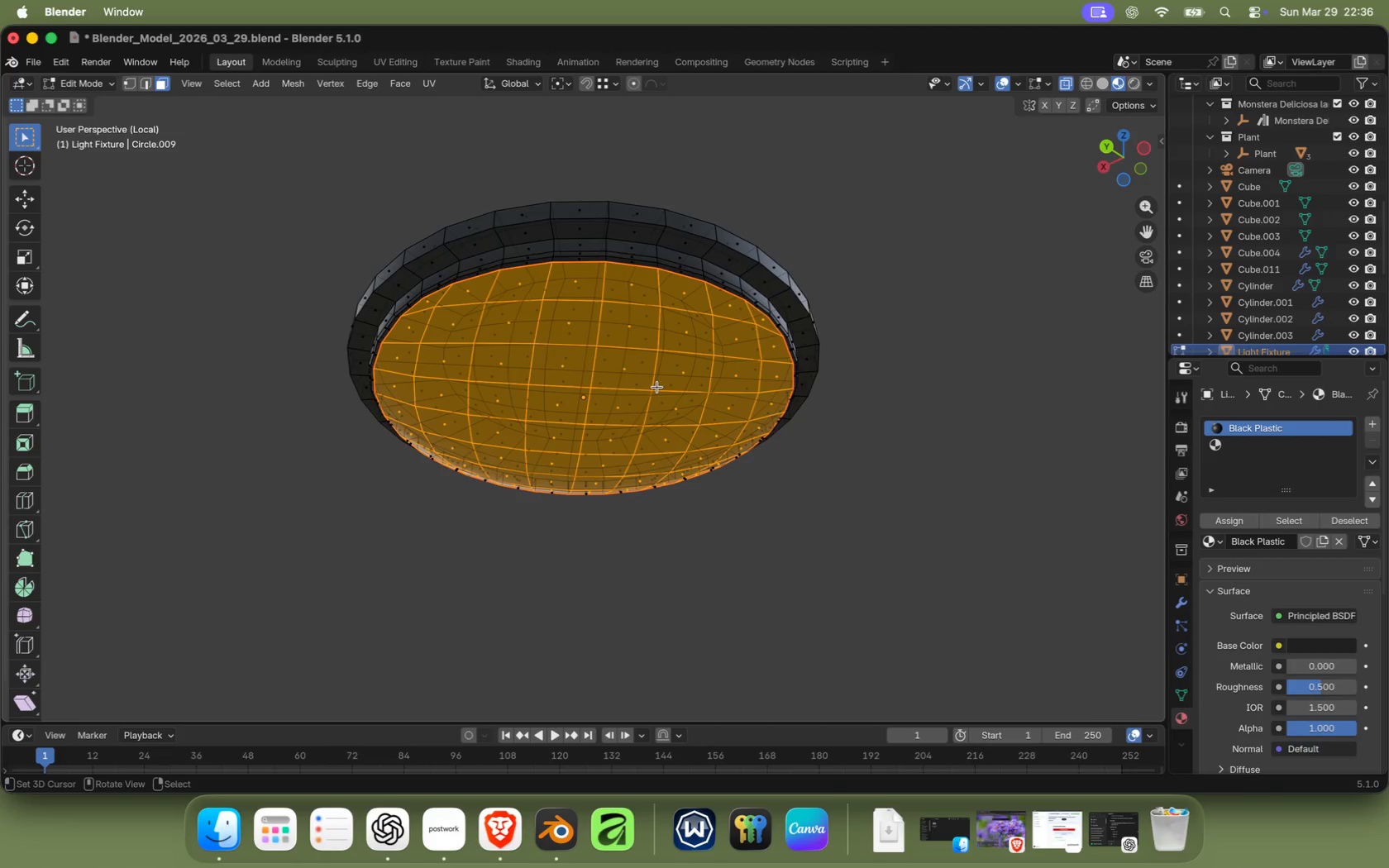 
key(L)
 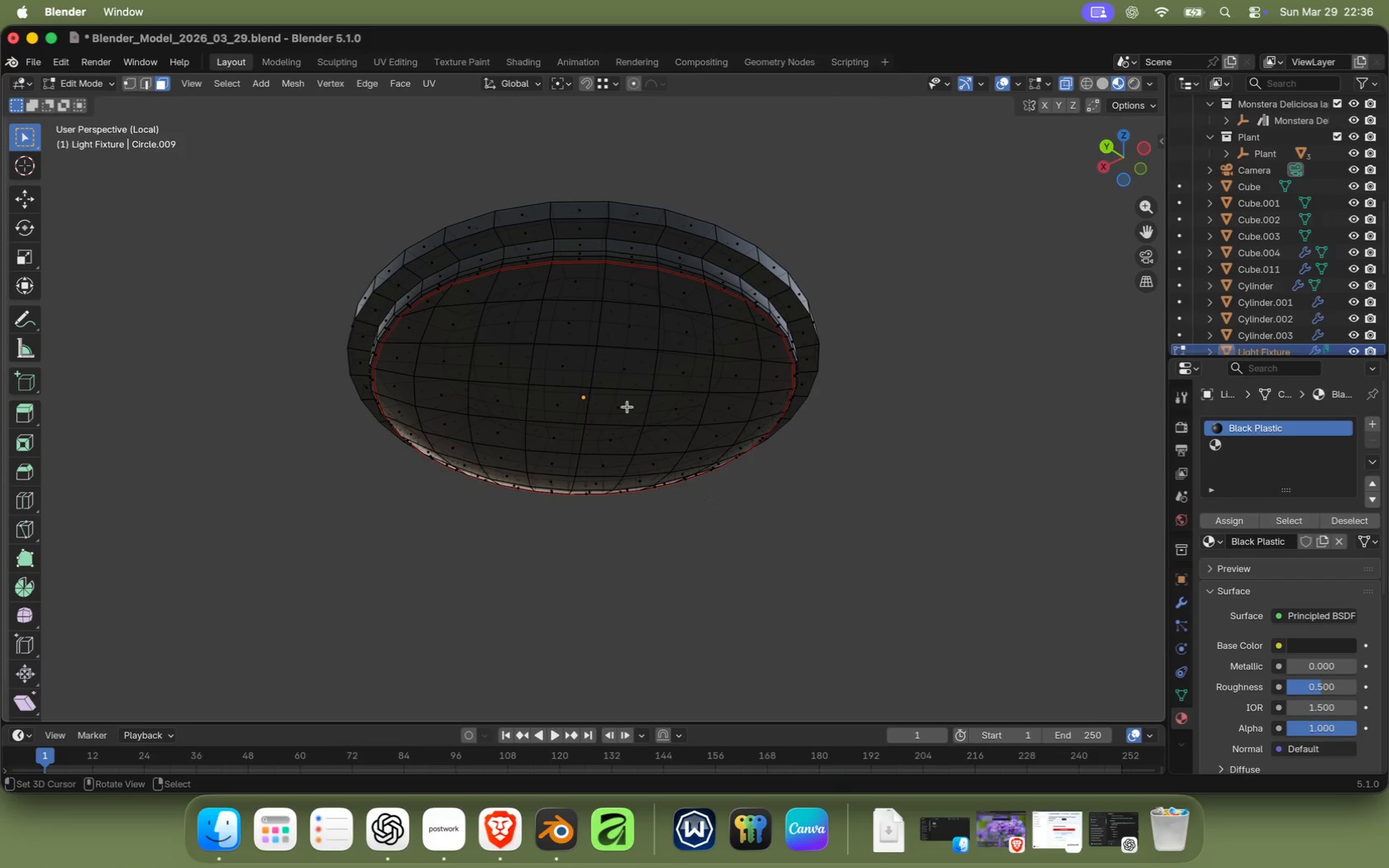 
key(L)
 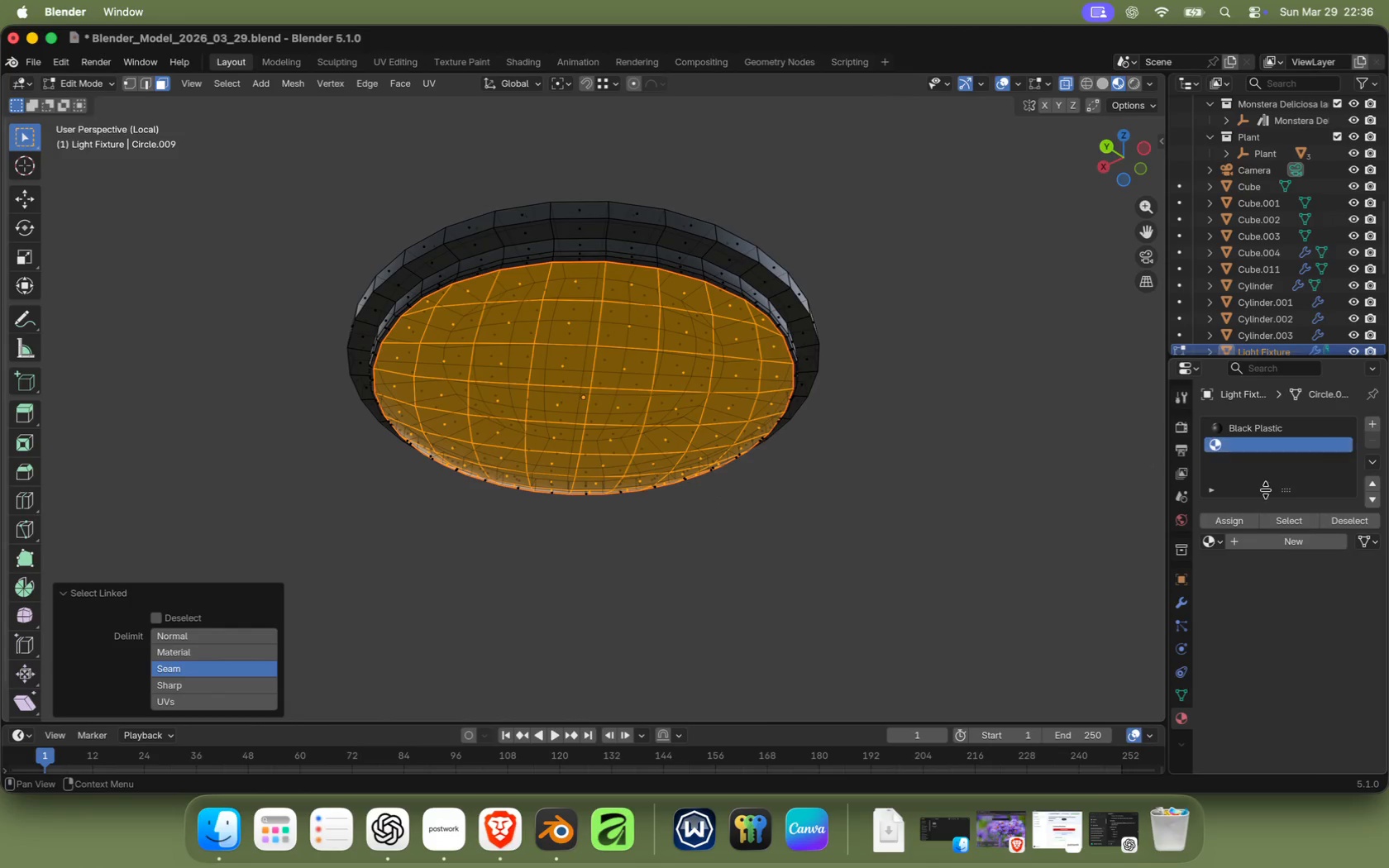 
left_click([1276, 541])
 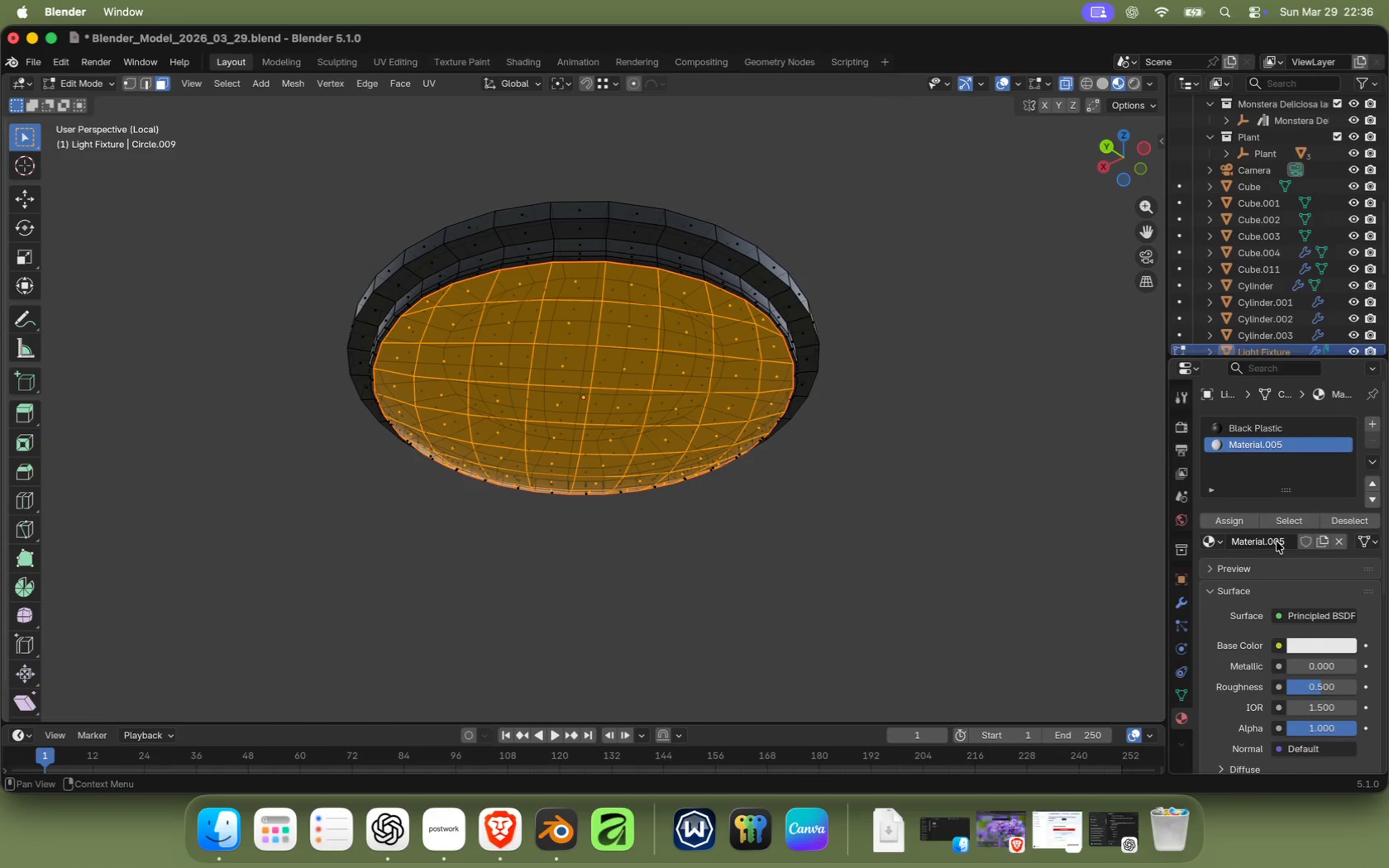 
double_click([1267, 445])
 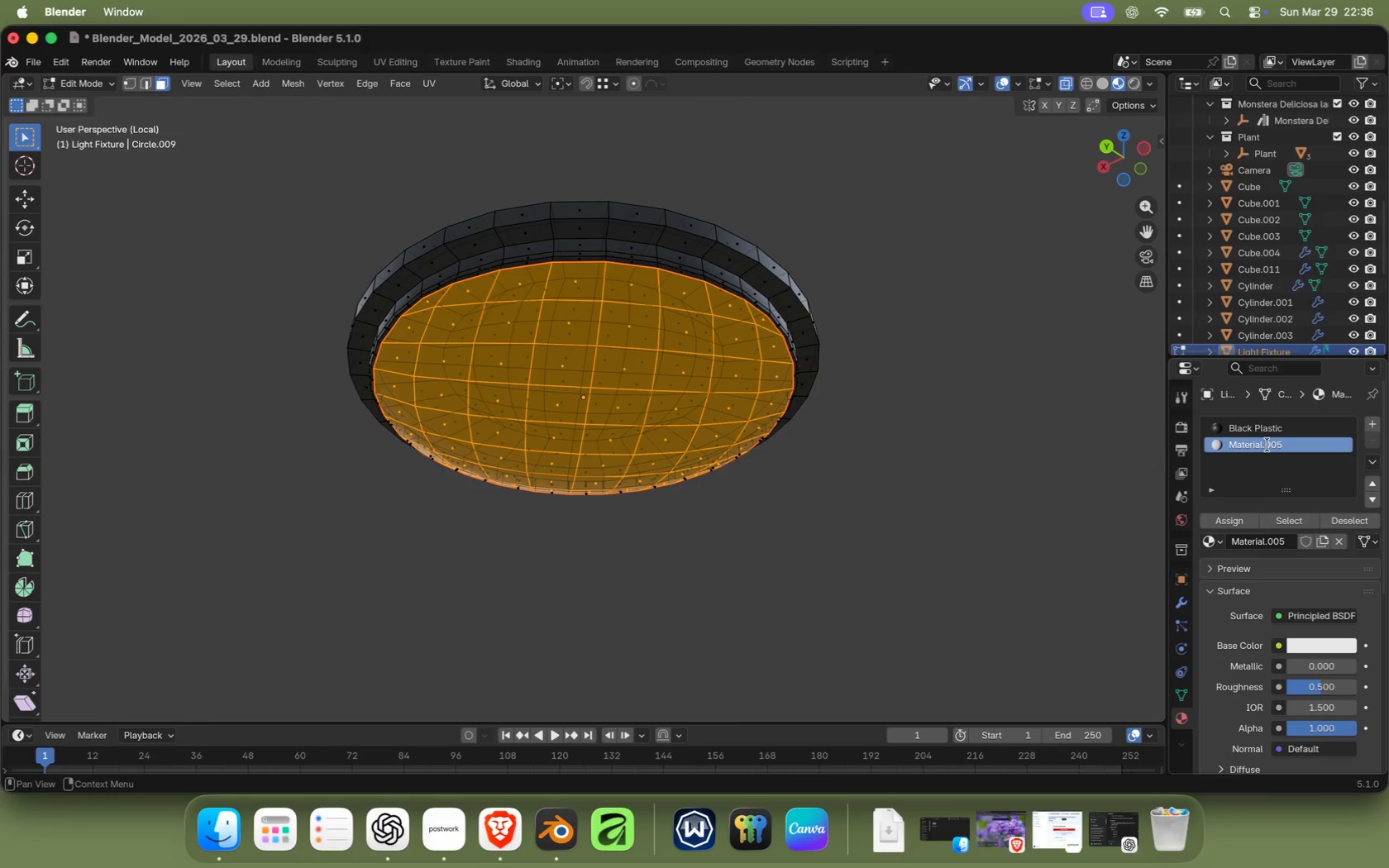 
triple_click([1267, 445])
 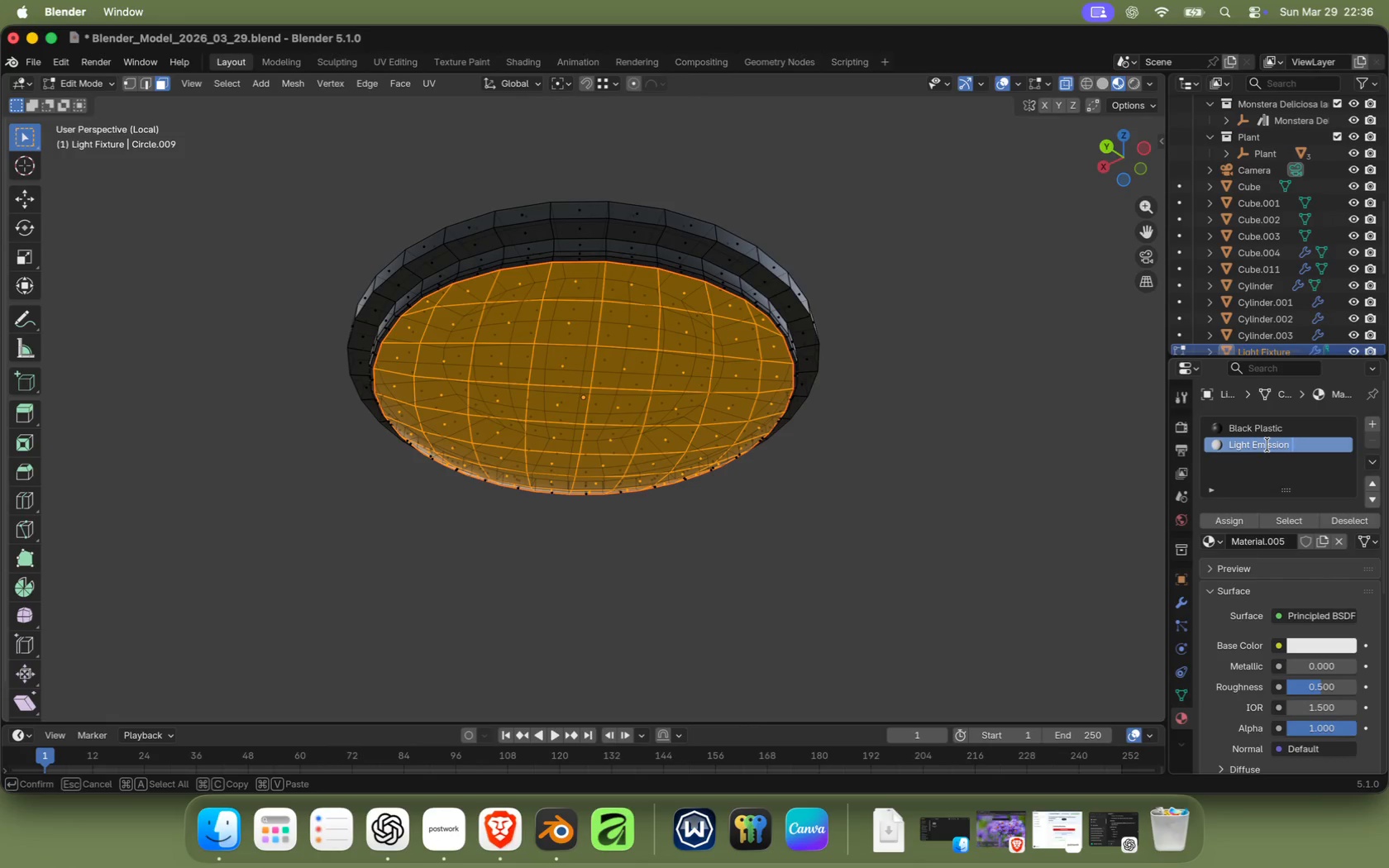 
type(Light em)
key(Backspace)
key(Backspace)
type(Emission Ceiling)
 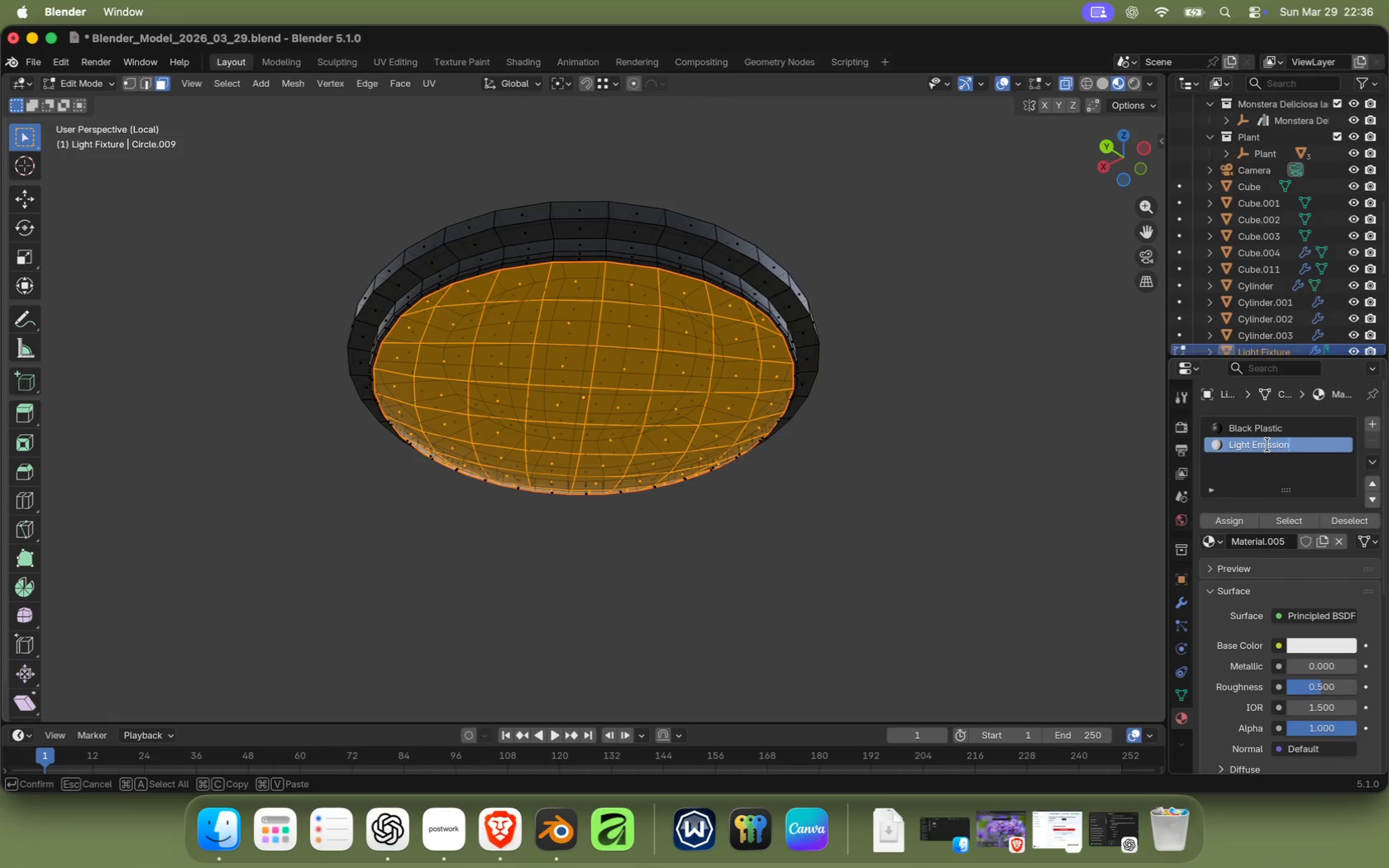 
key(Enter)
 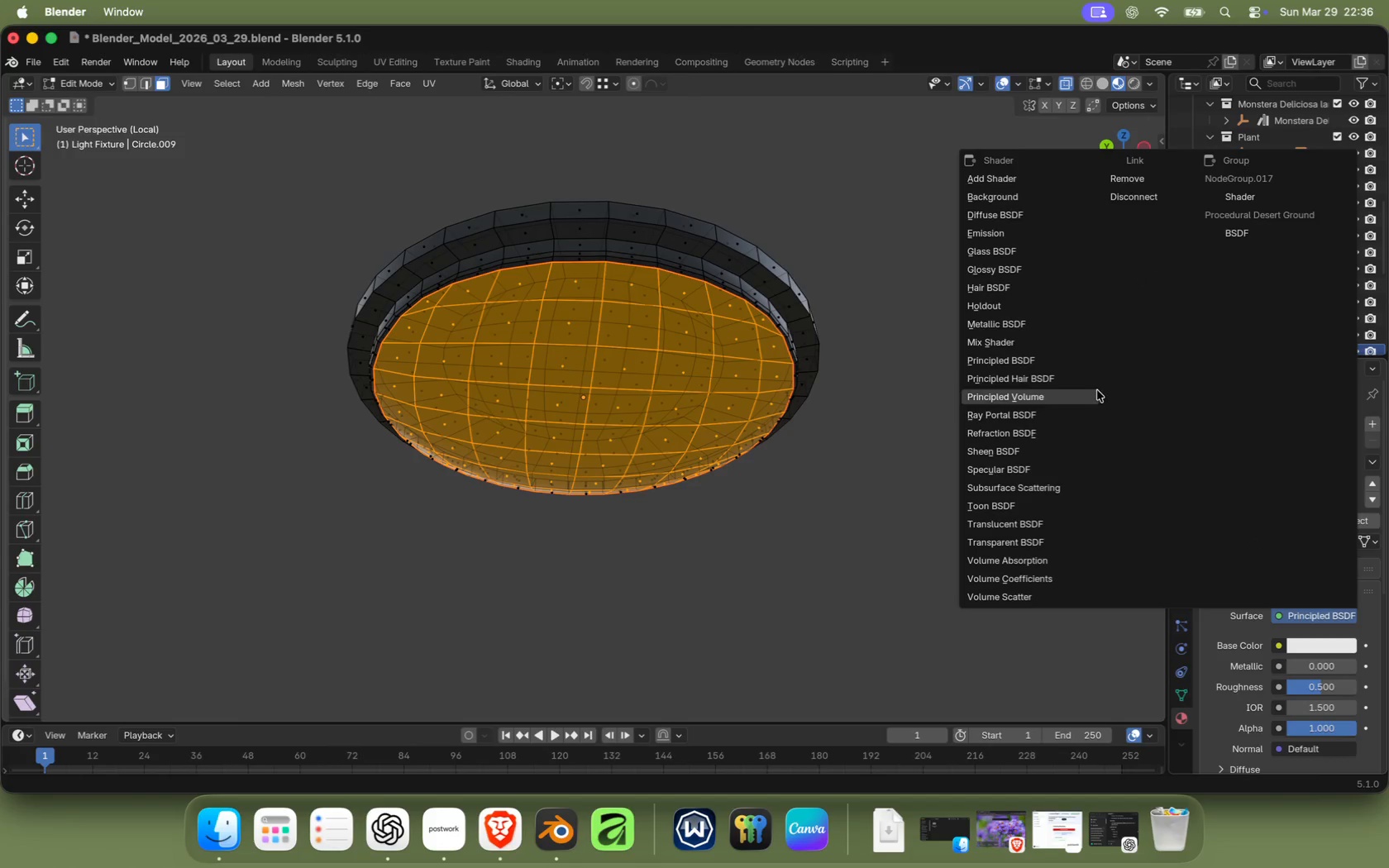 
wait(8.6)
 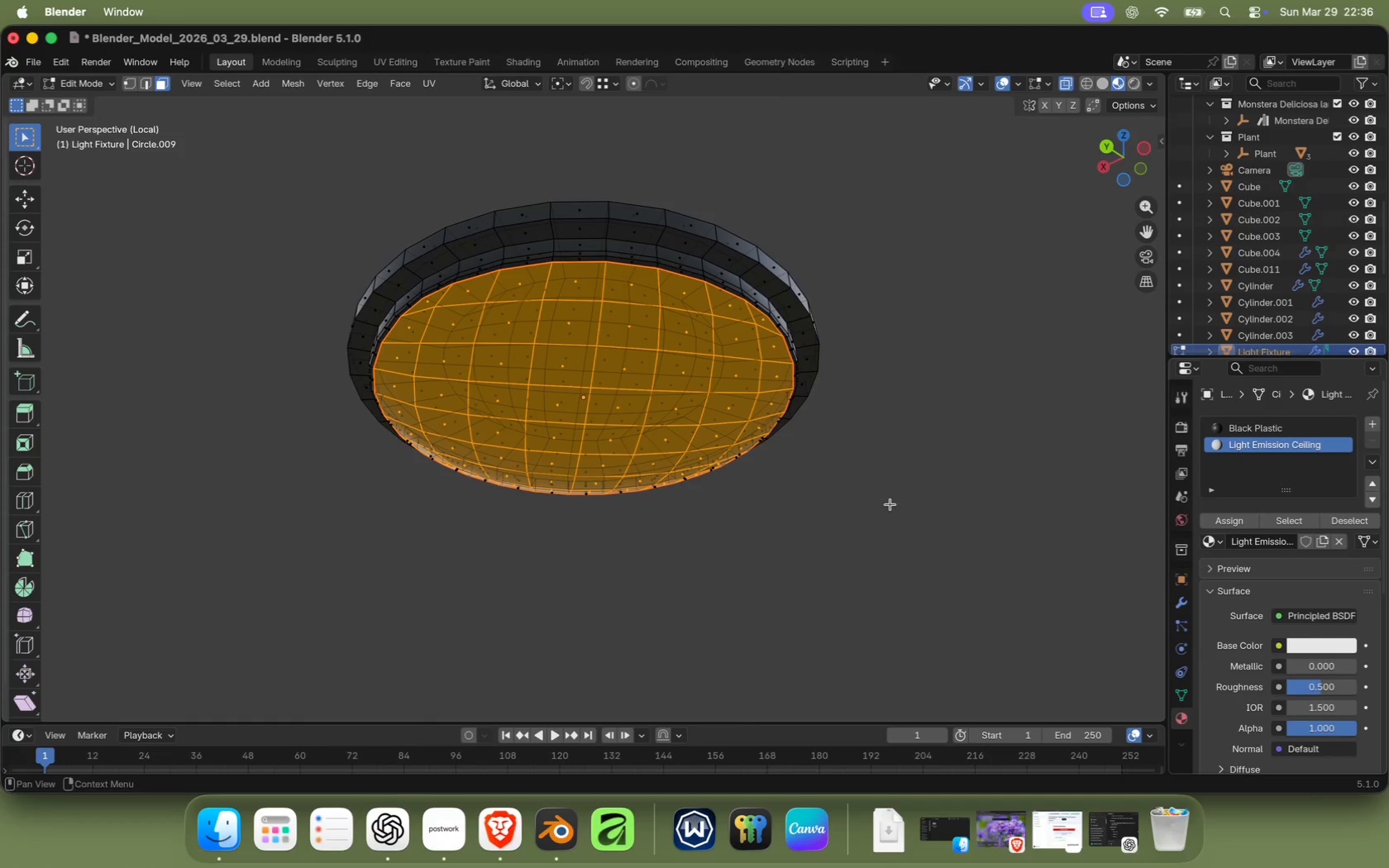 
left_click([890, 504])
 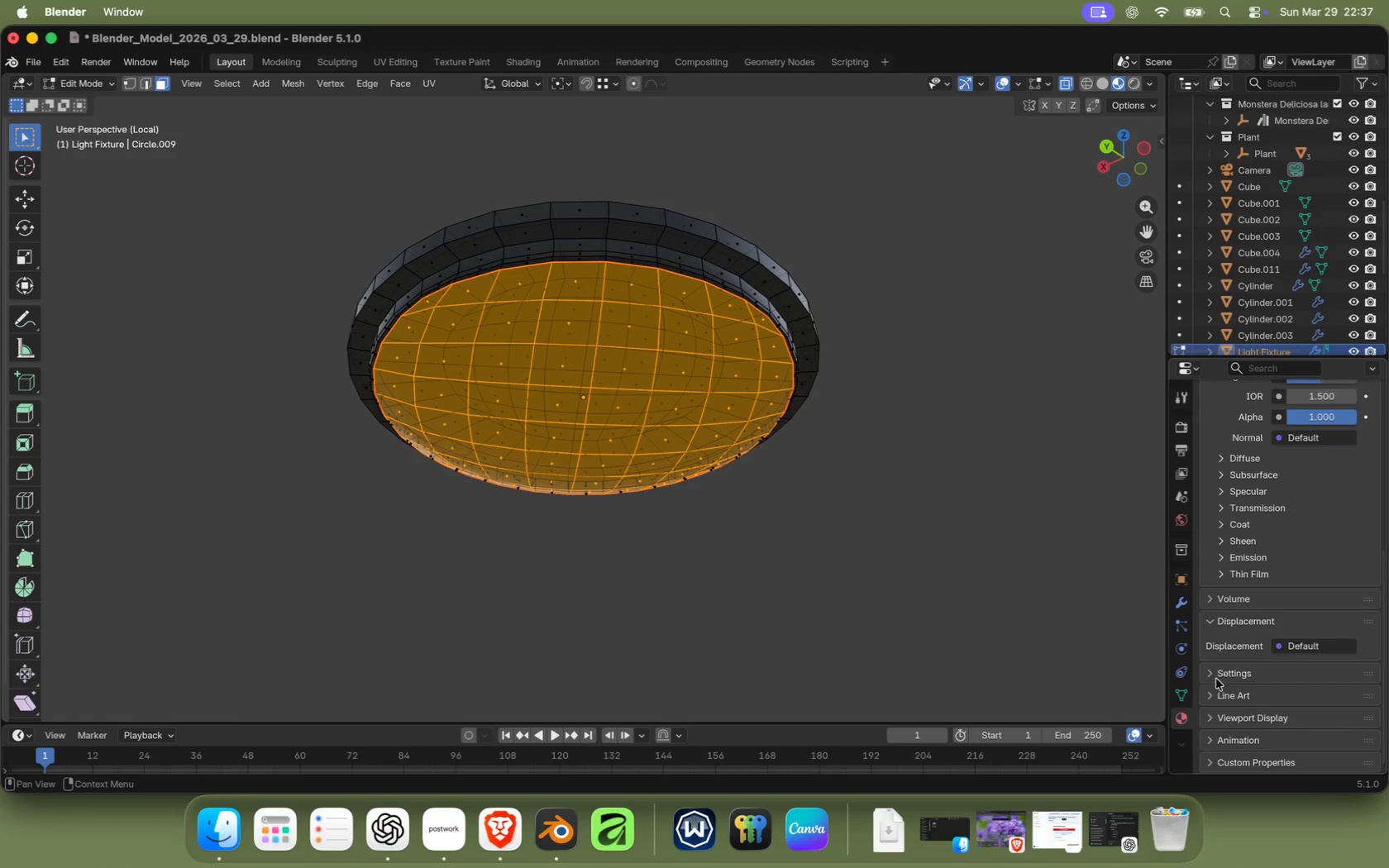 
scroll: coordinate [1223, 640], scroll_direction: down, amount: 44.0
 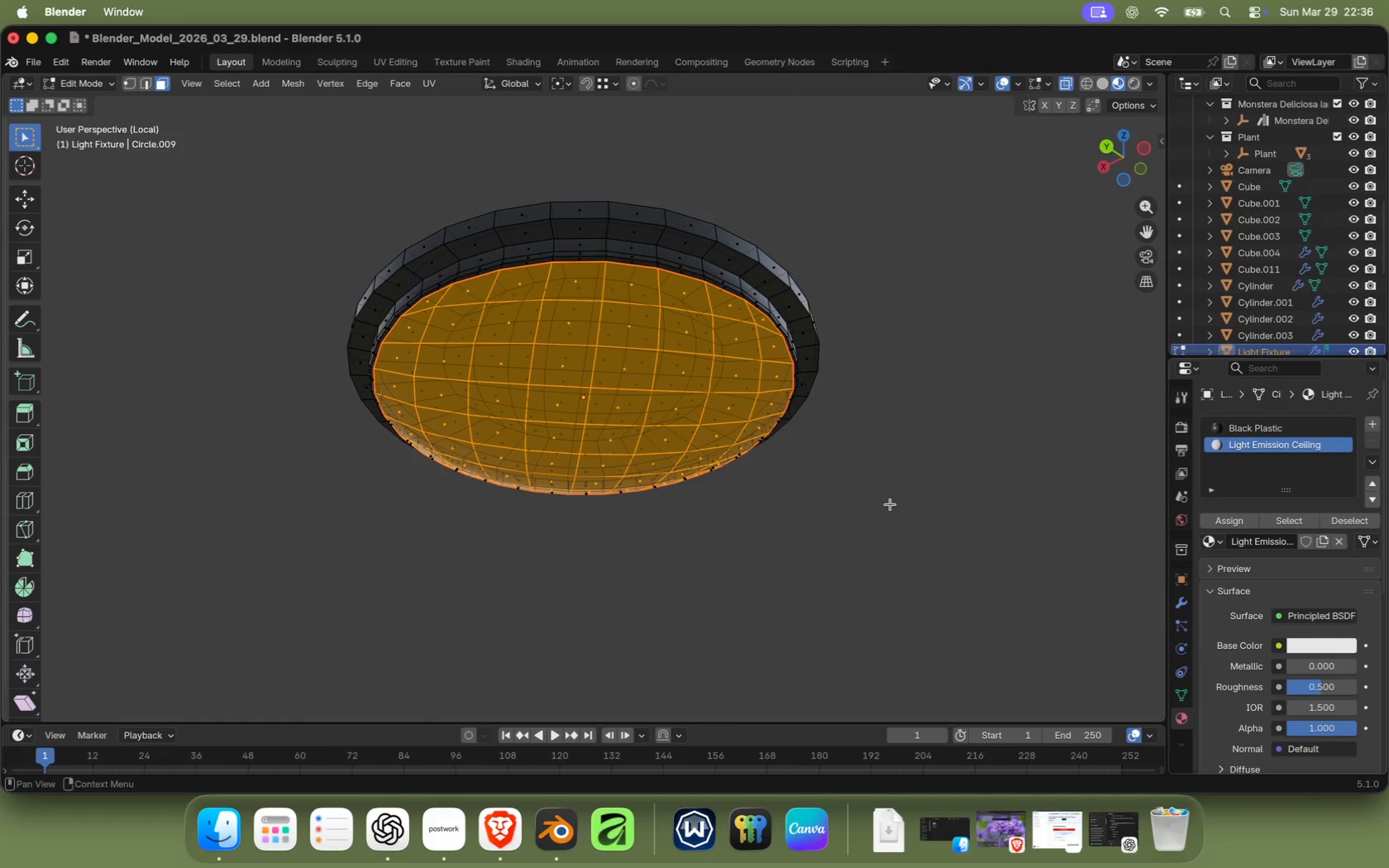 
left_click([1222, 560])
 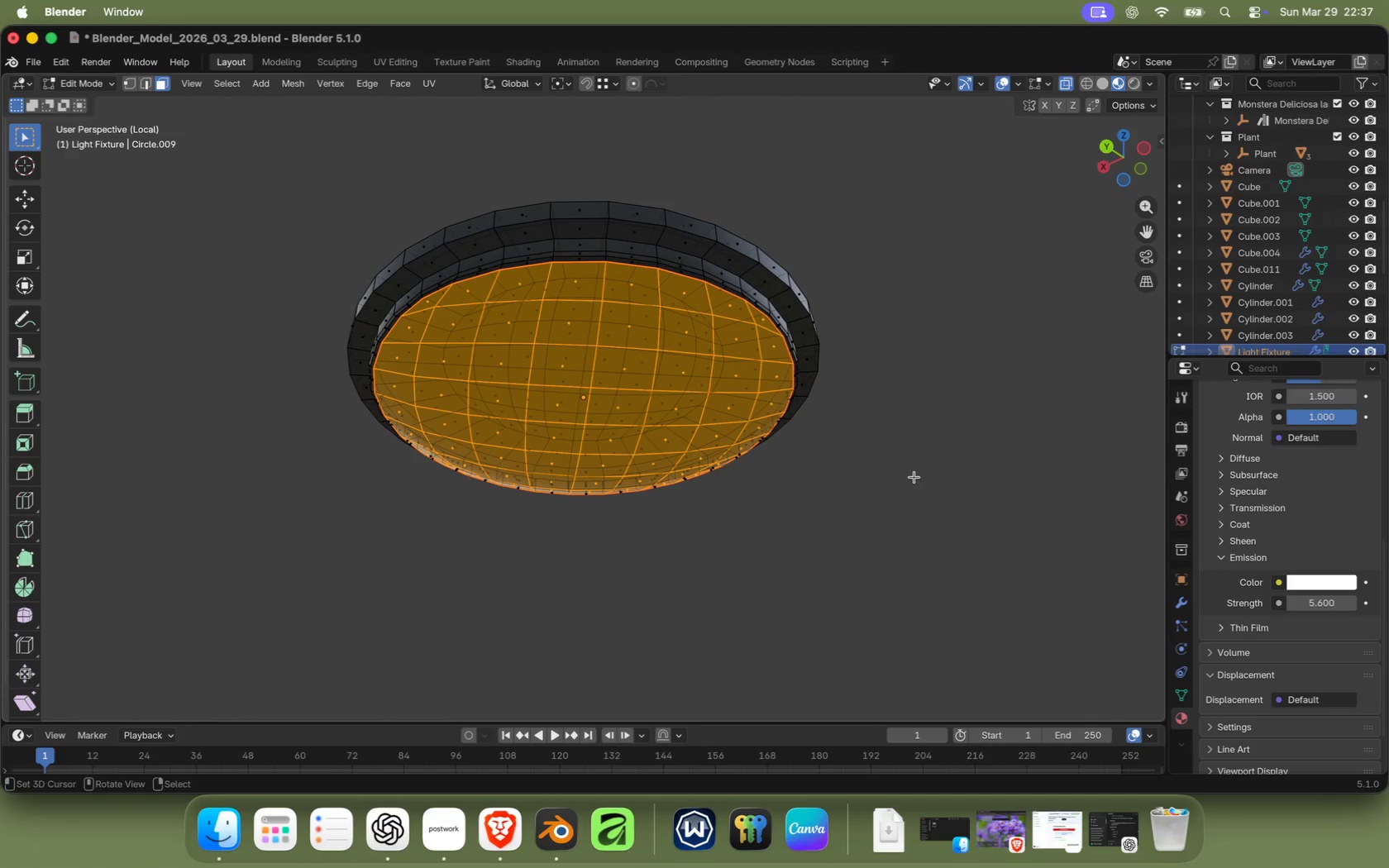 
left_click_drag(start_coordinate=[1296, 603], to_coordinate=[1322, 600])
 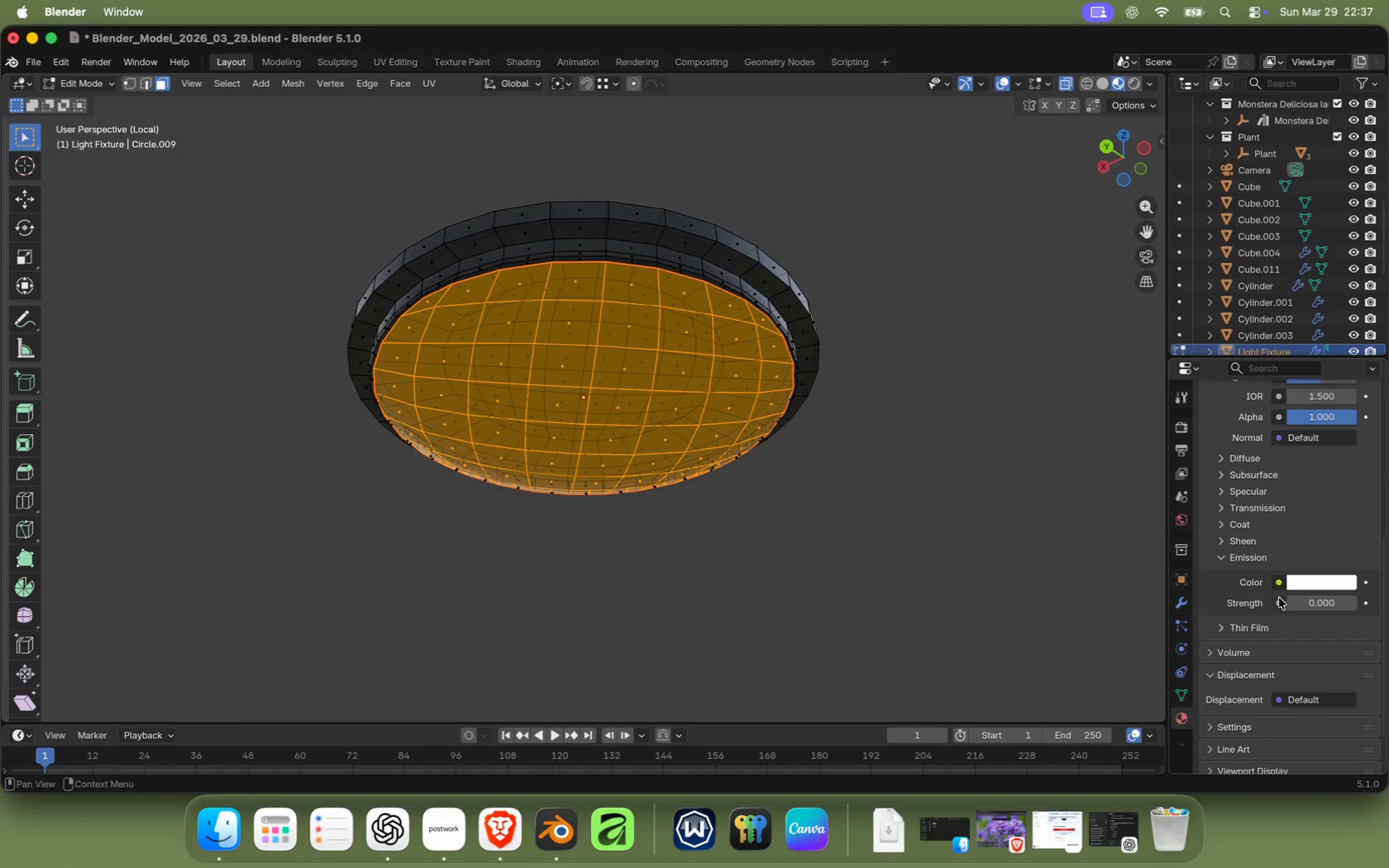 
right_click([914, 477])
 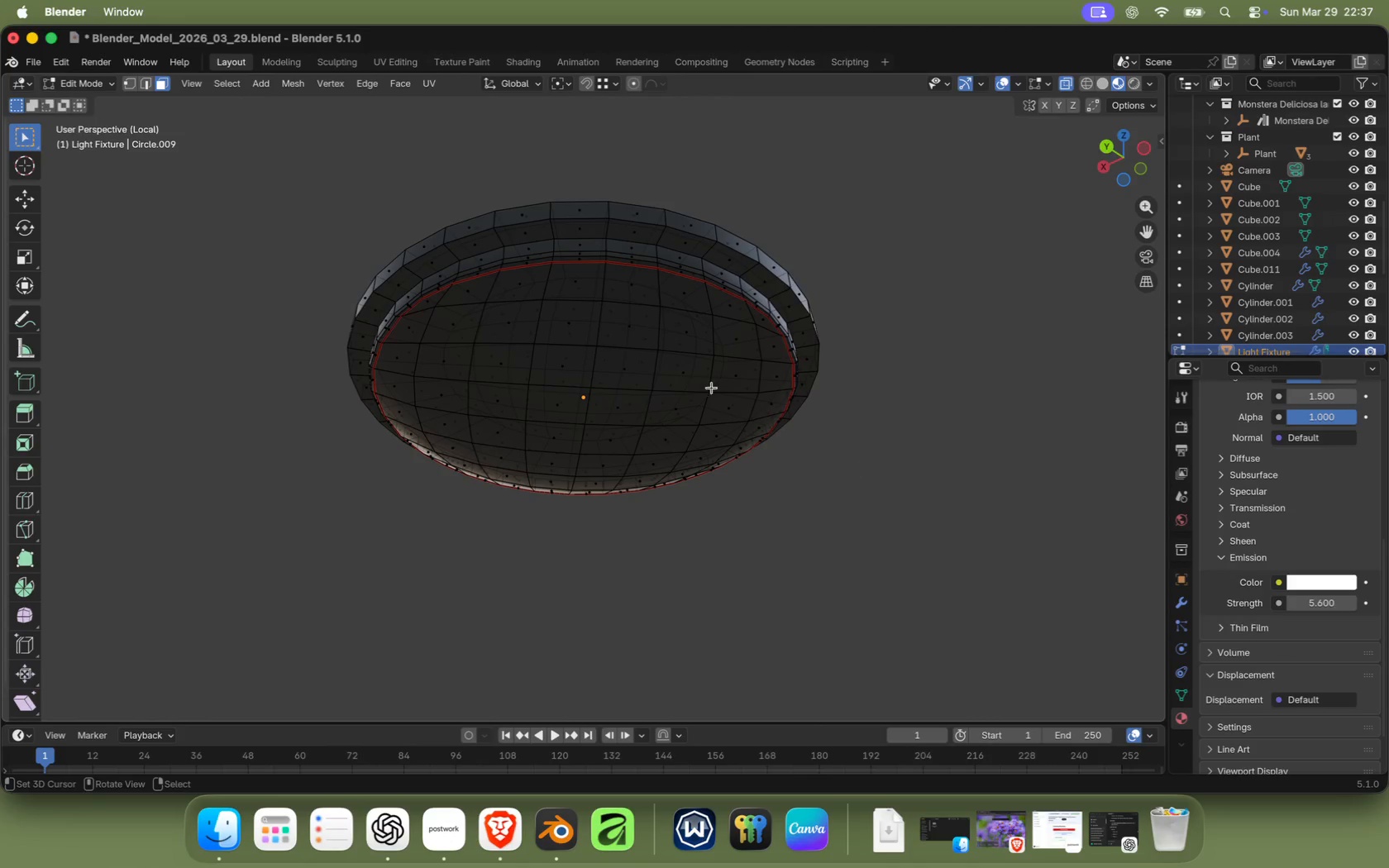 
key(L)
 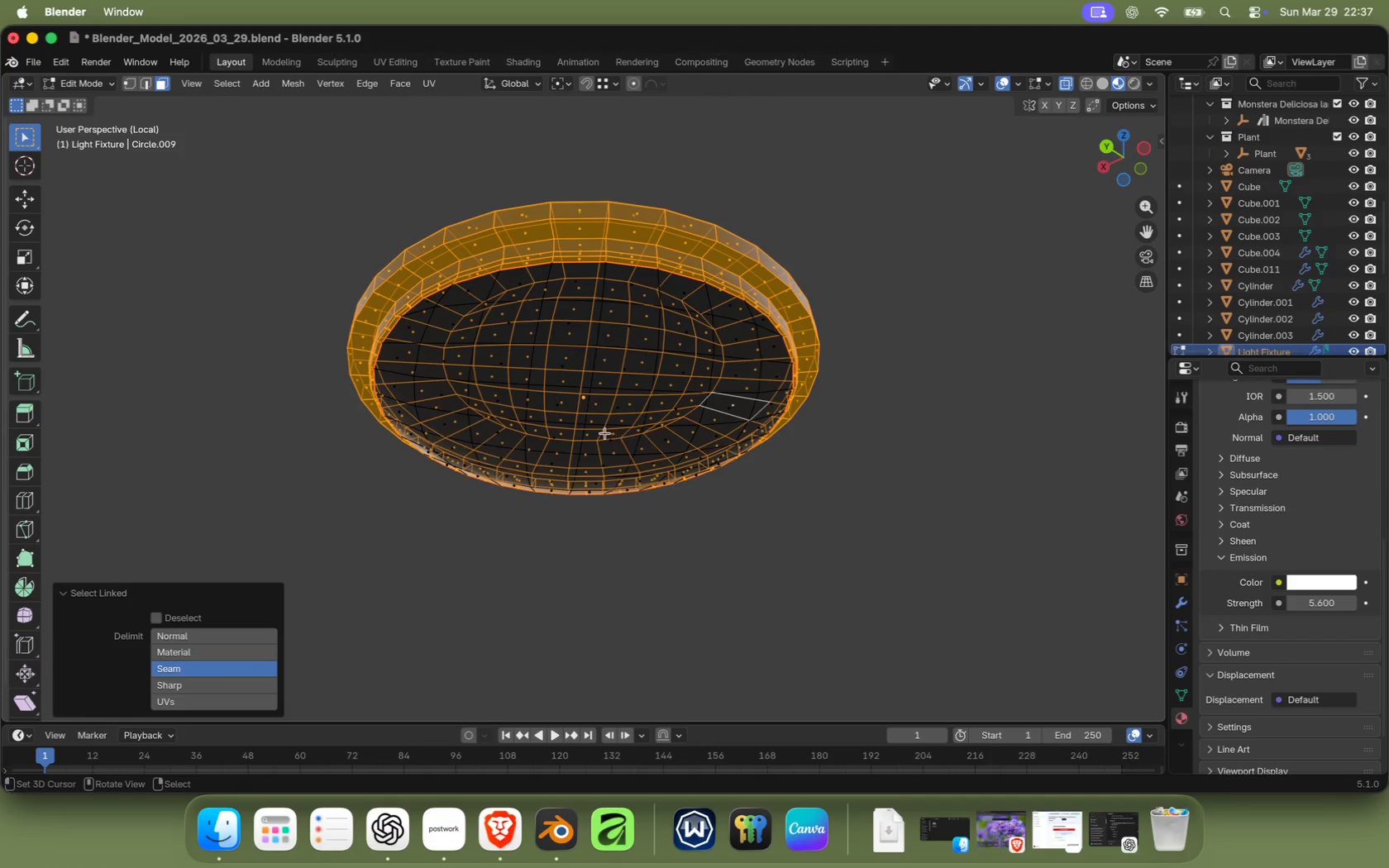 
right_click([604, 433])
 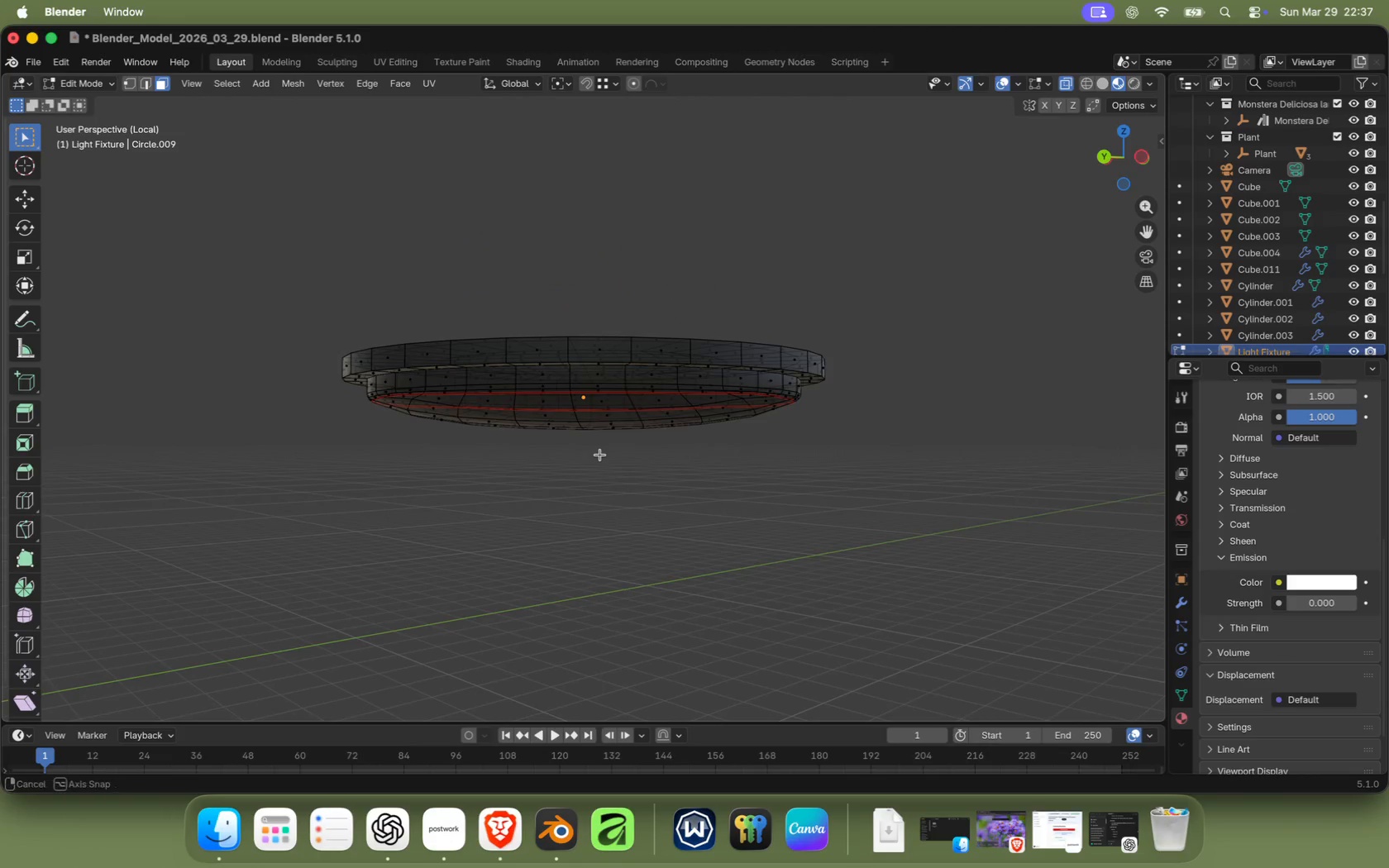 
type(lll)
 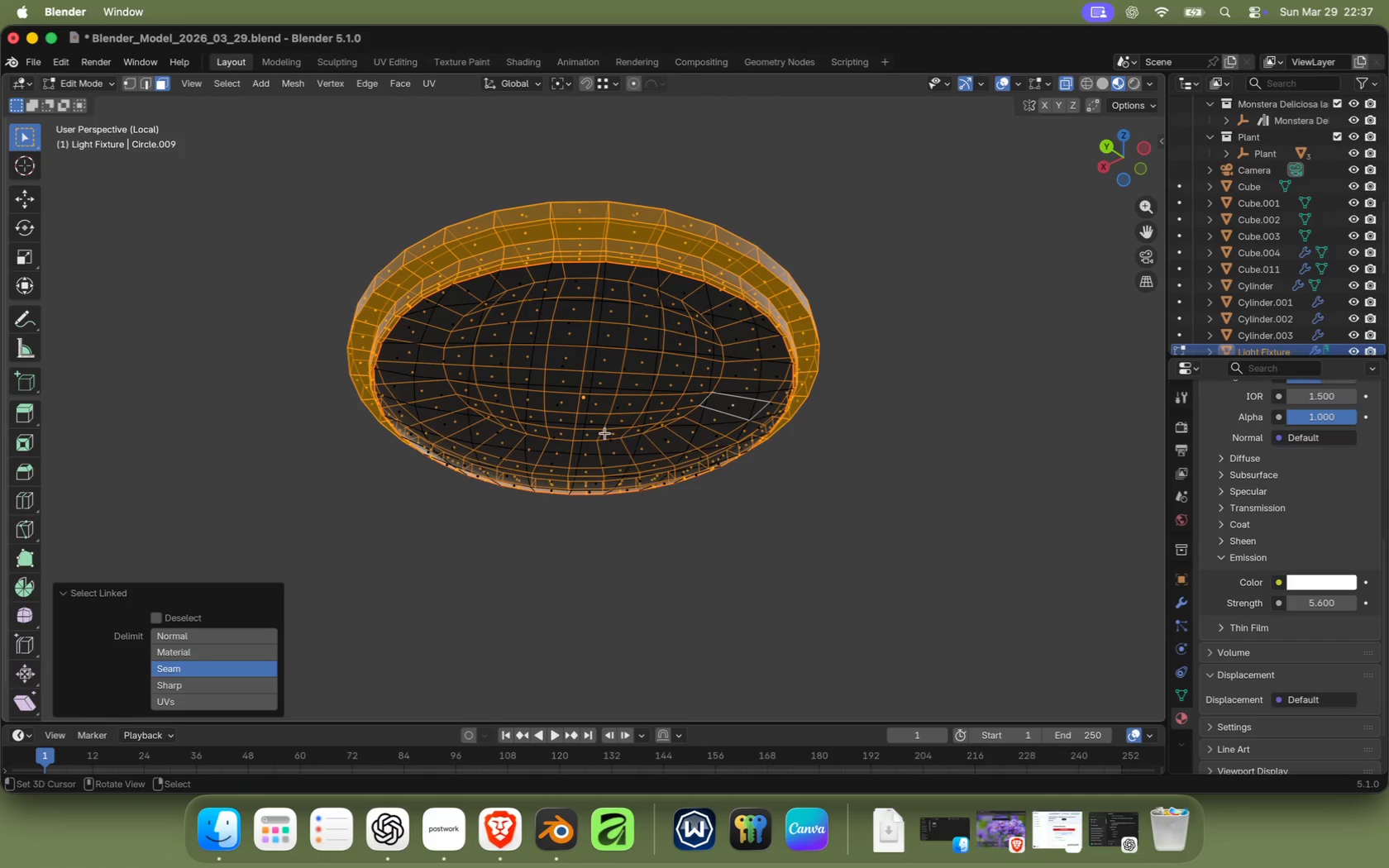 
key(L)
 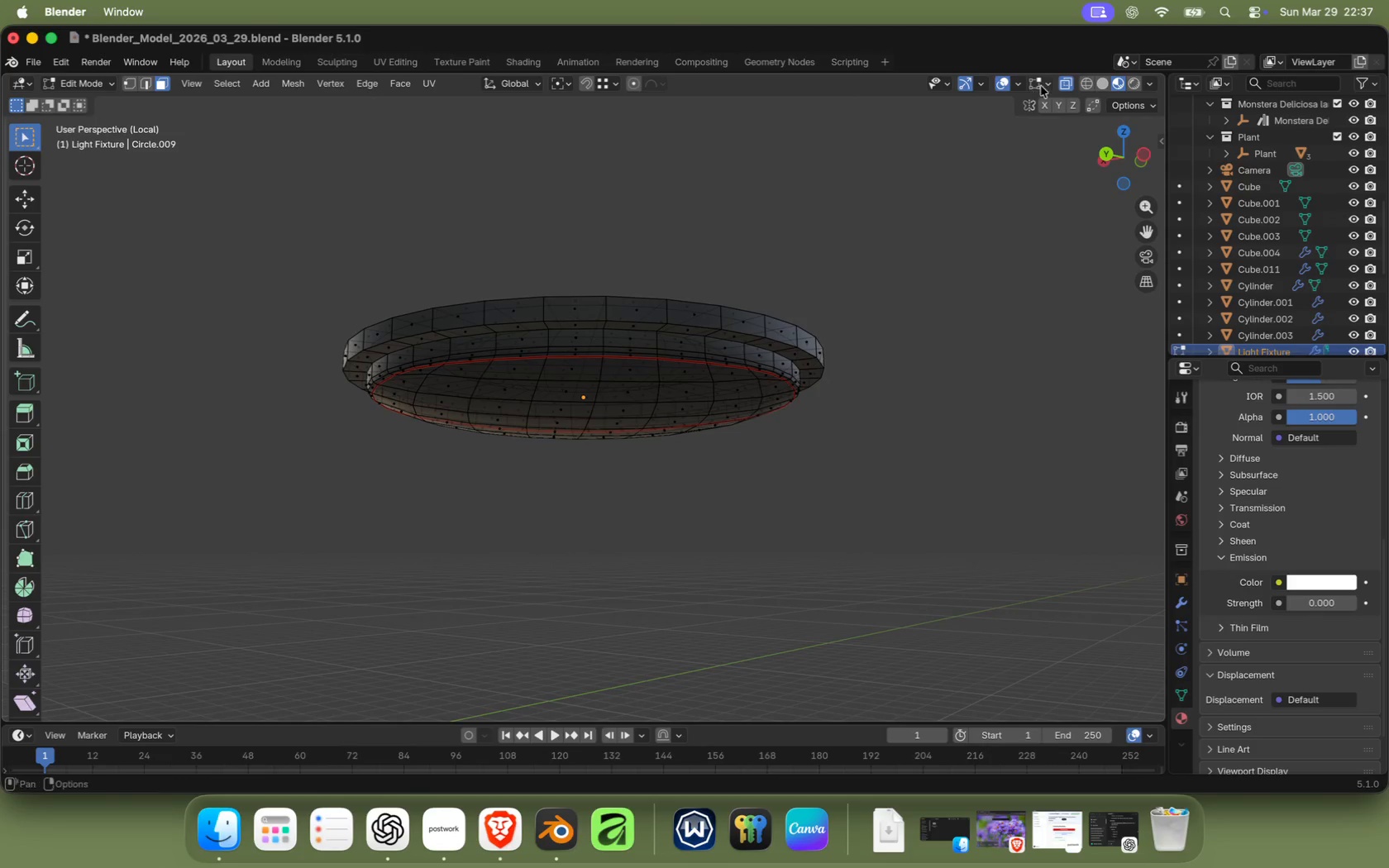 
left_click([1062, 84])
 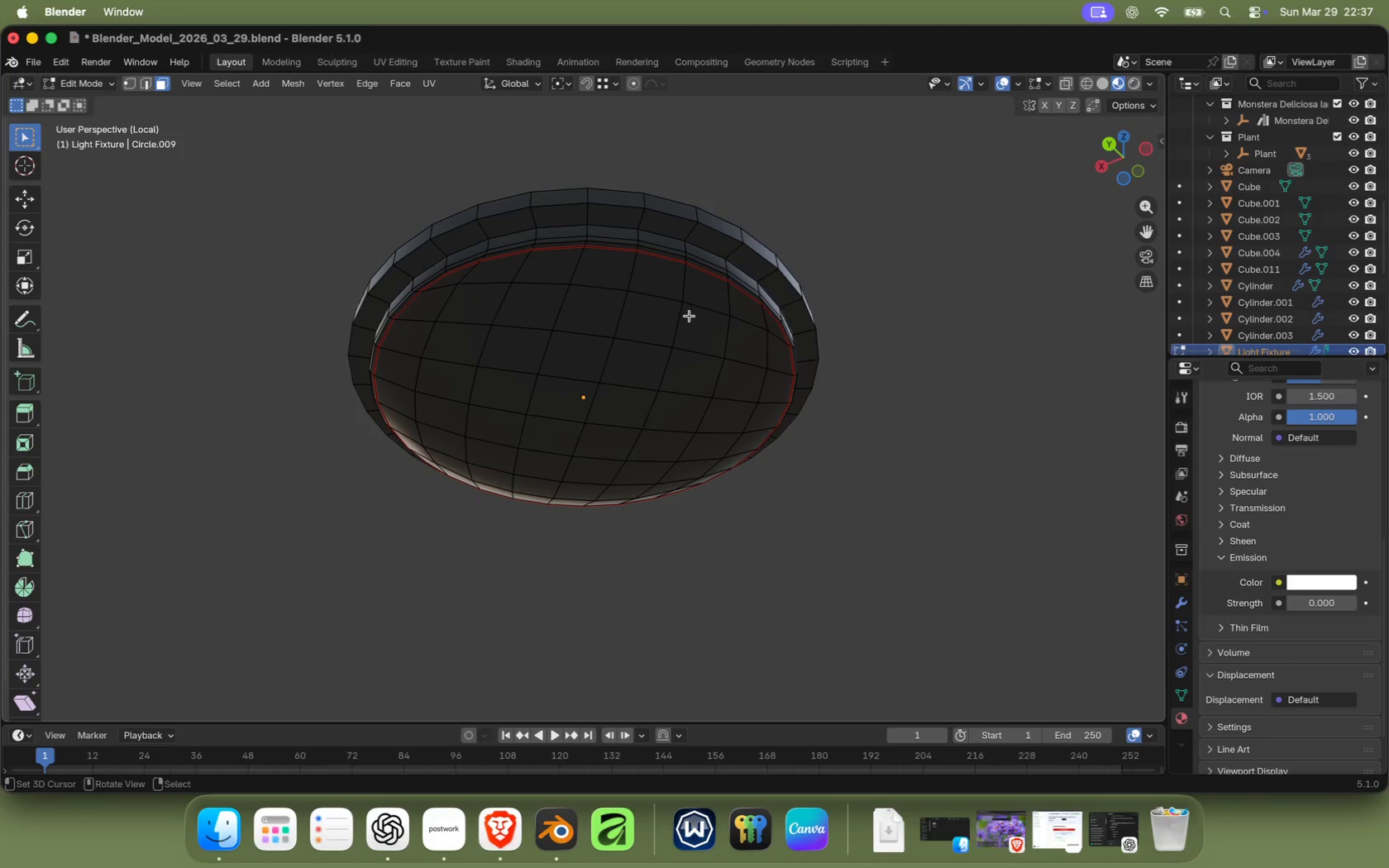 
key(L)
 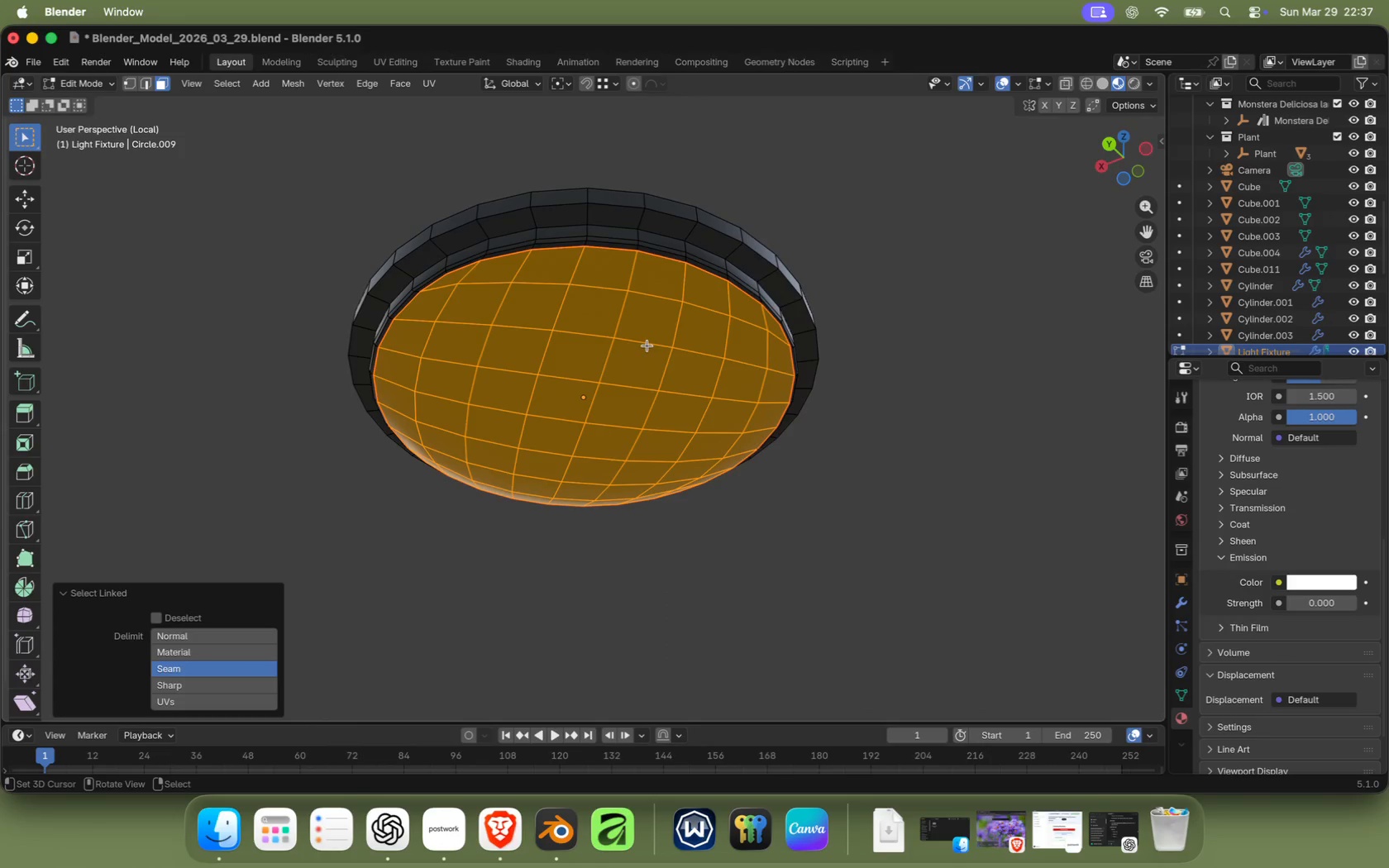 
left_click_drag(start_coordinate=[1385, 556], to_coordinate=[1373, 408])
 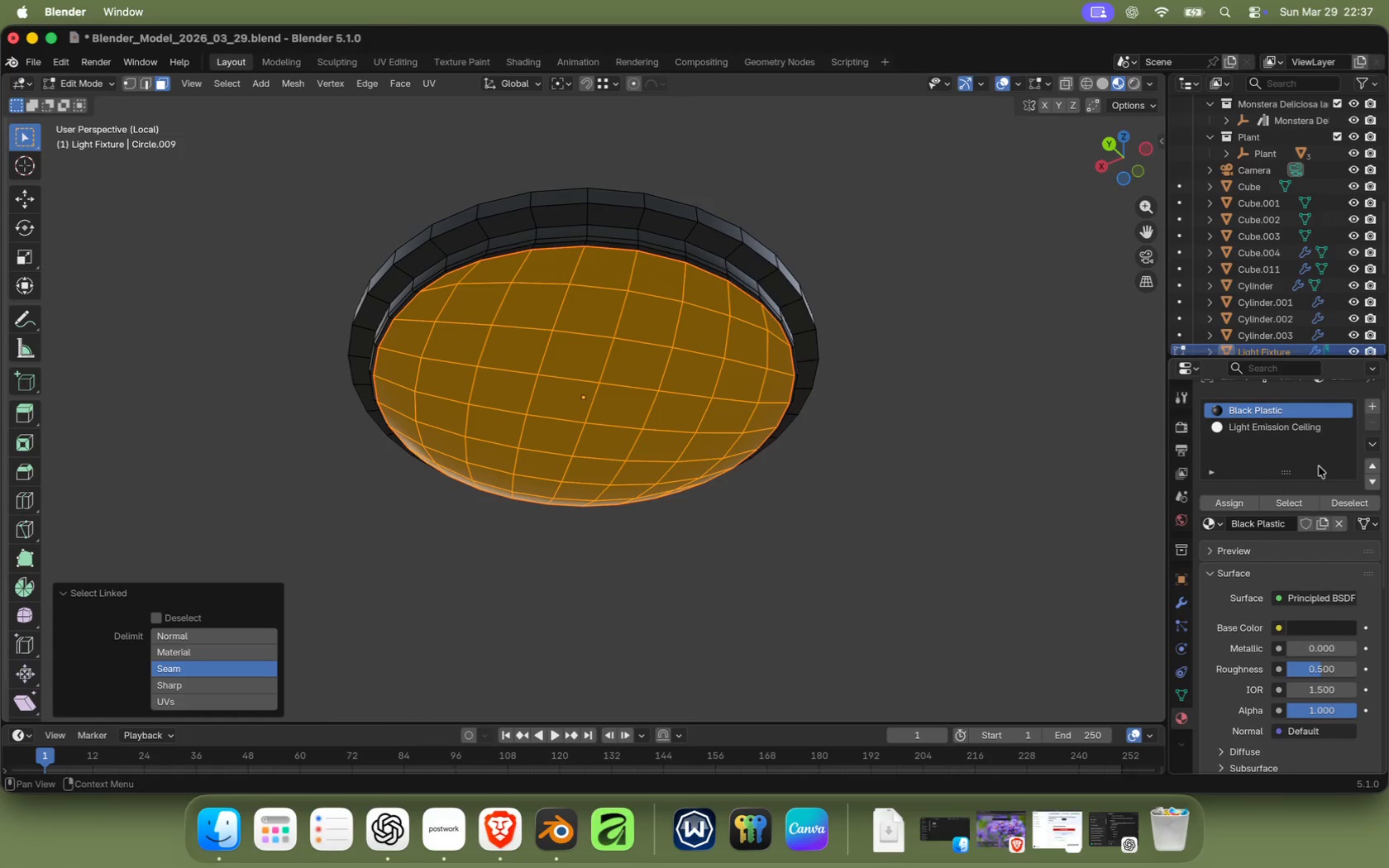 
left_click([1261, 435])
 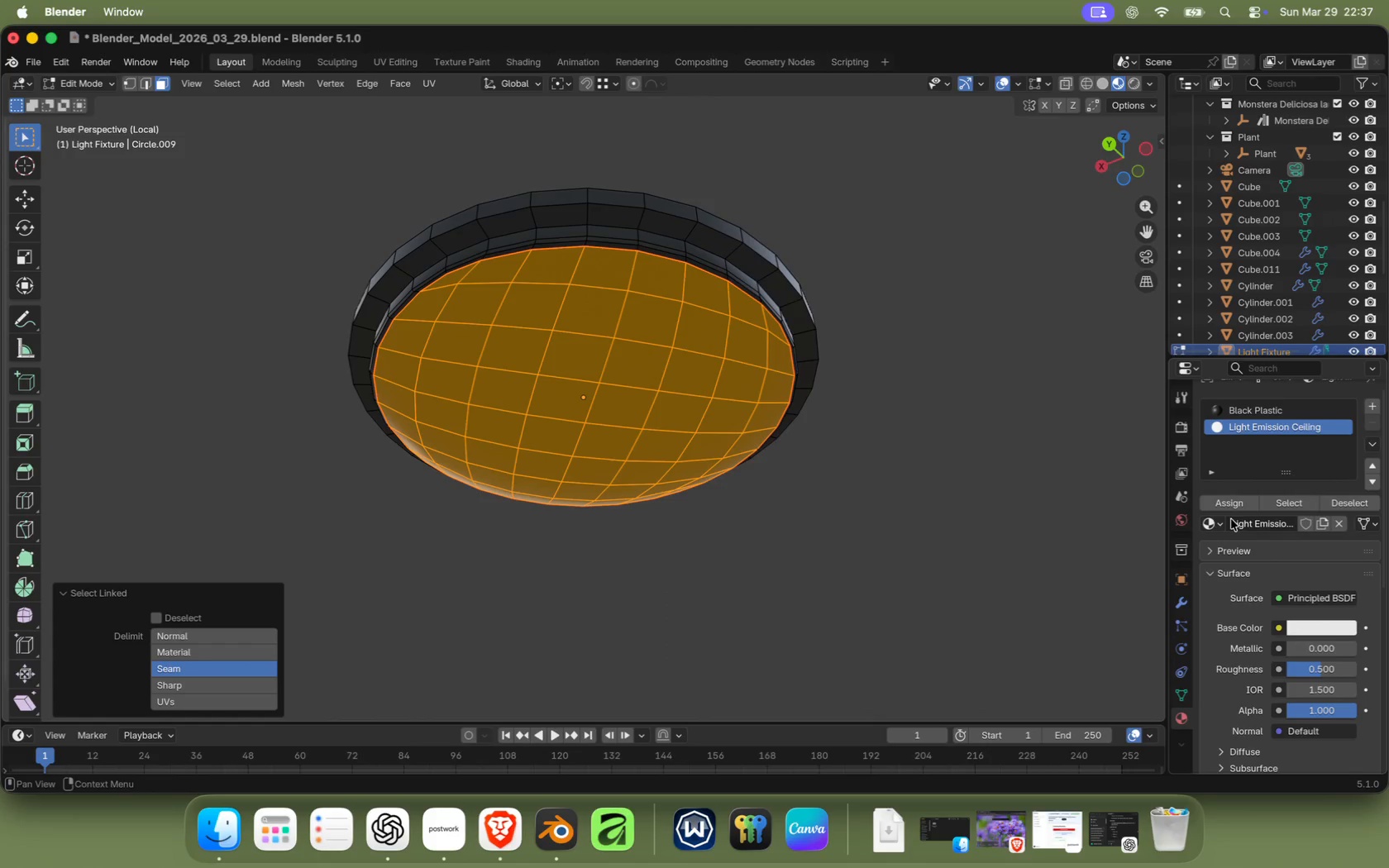 
left_click([1228, 504])
 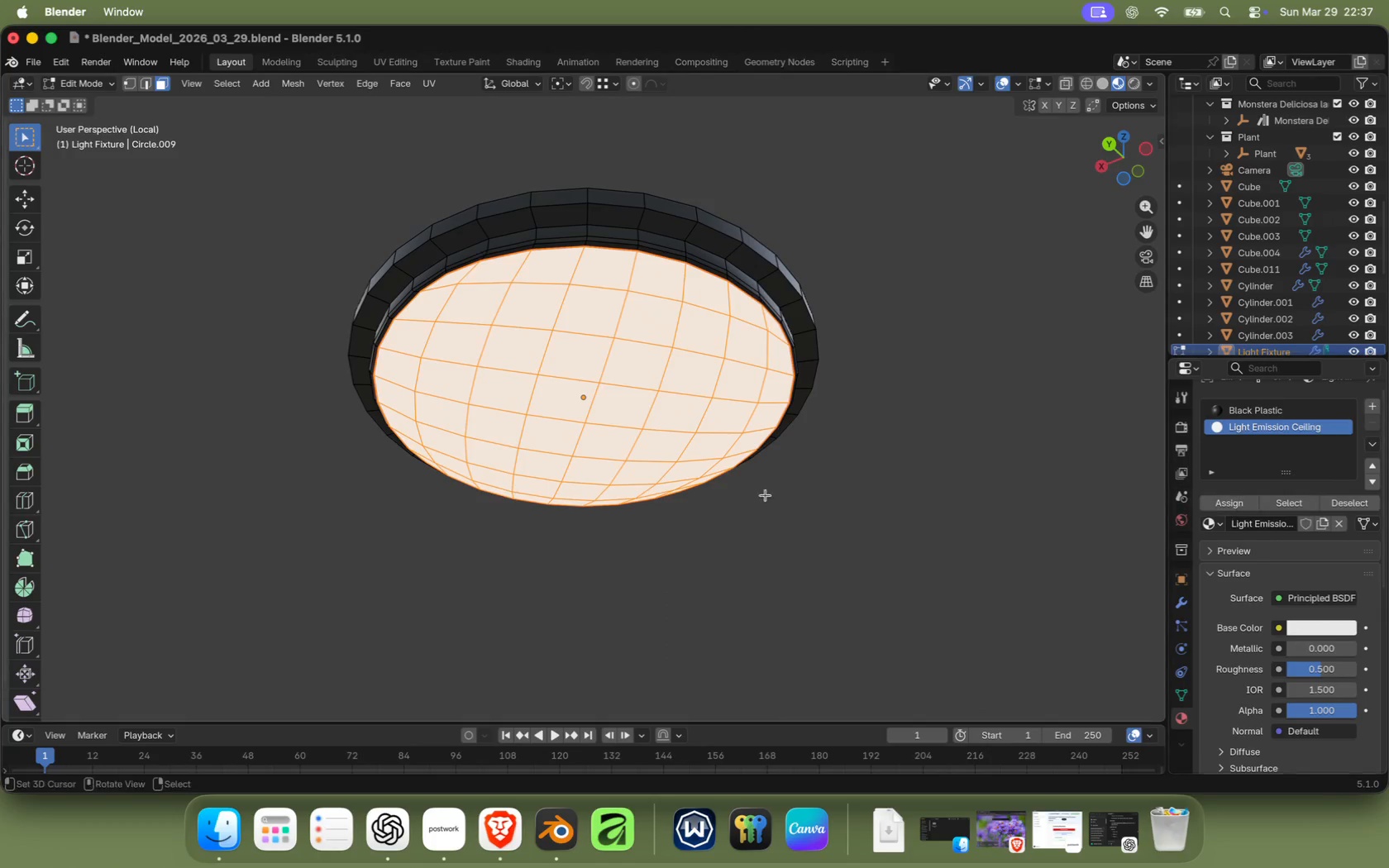 
key(Slash)
 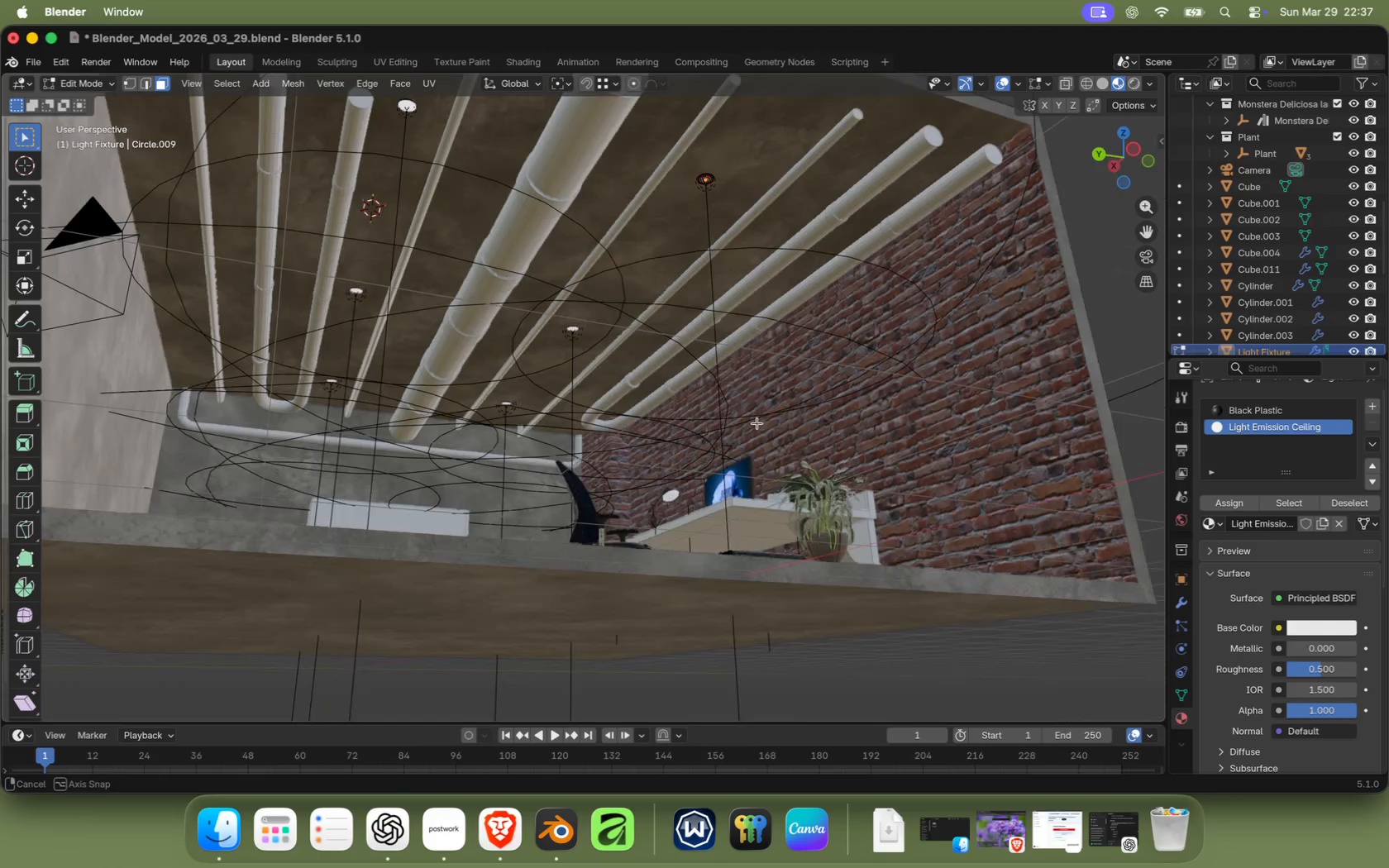 
scroll: coordinate [788, 508], scroll_direction: down, amount: 4.0
 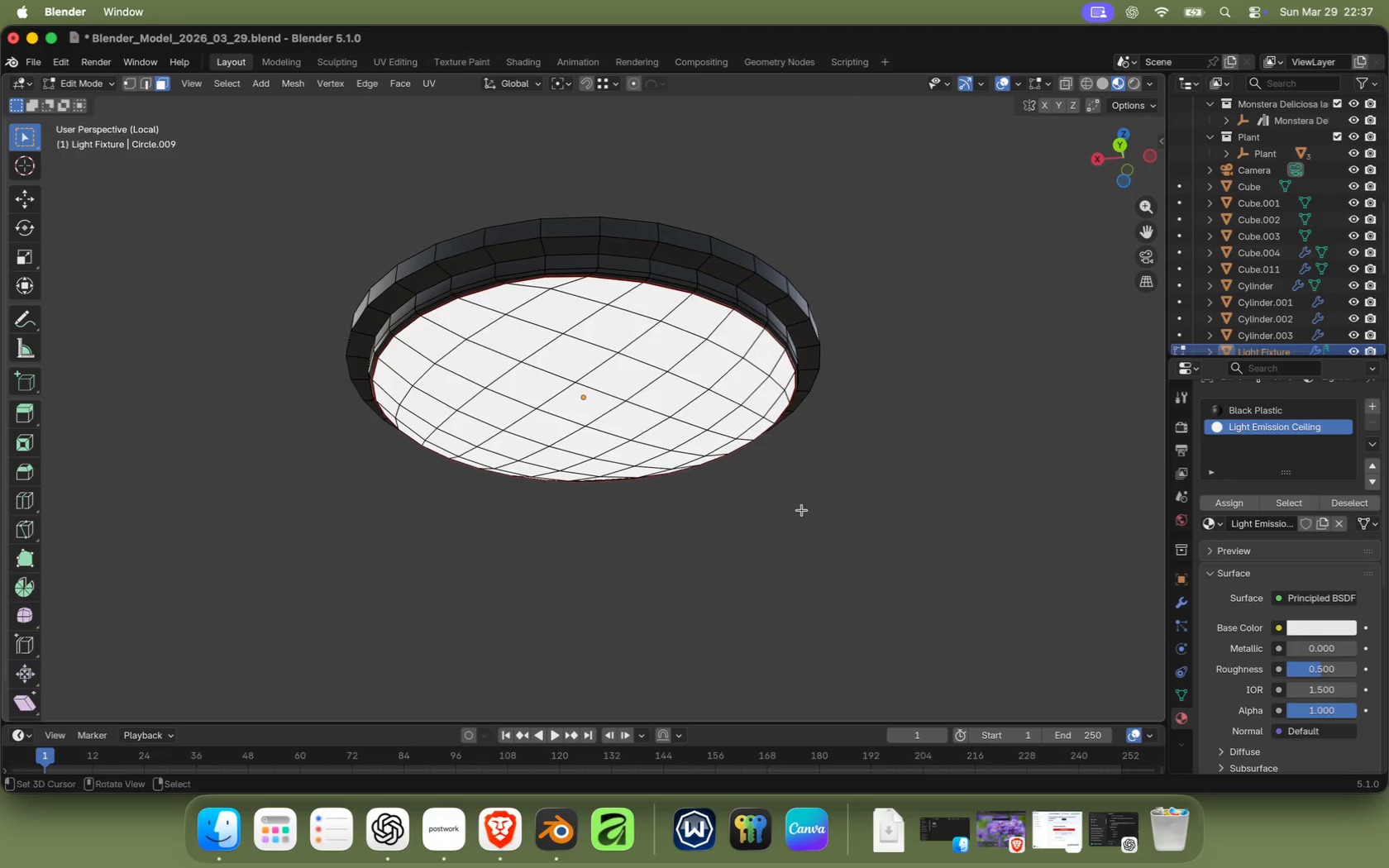 
key(0)
 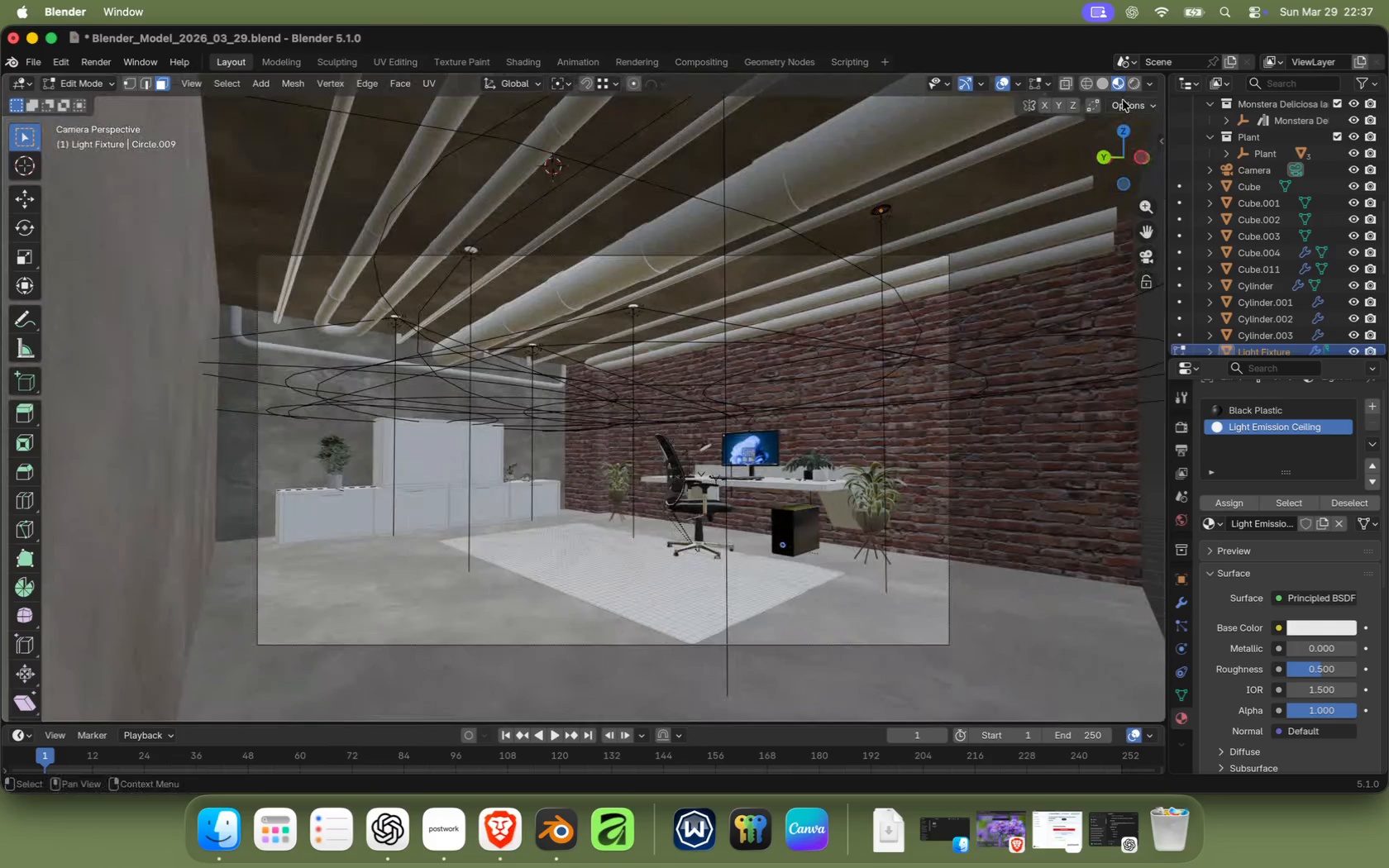 
scroll: coordinate [744, 401], scroll_direction: up, amount: 1.0
 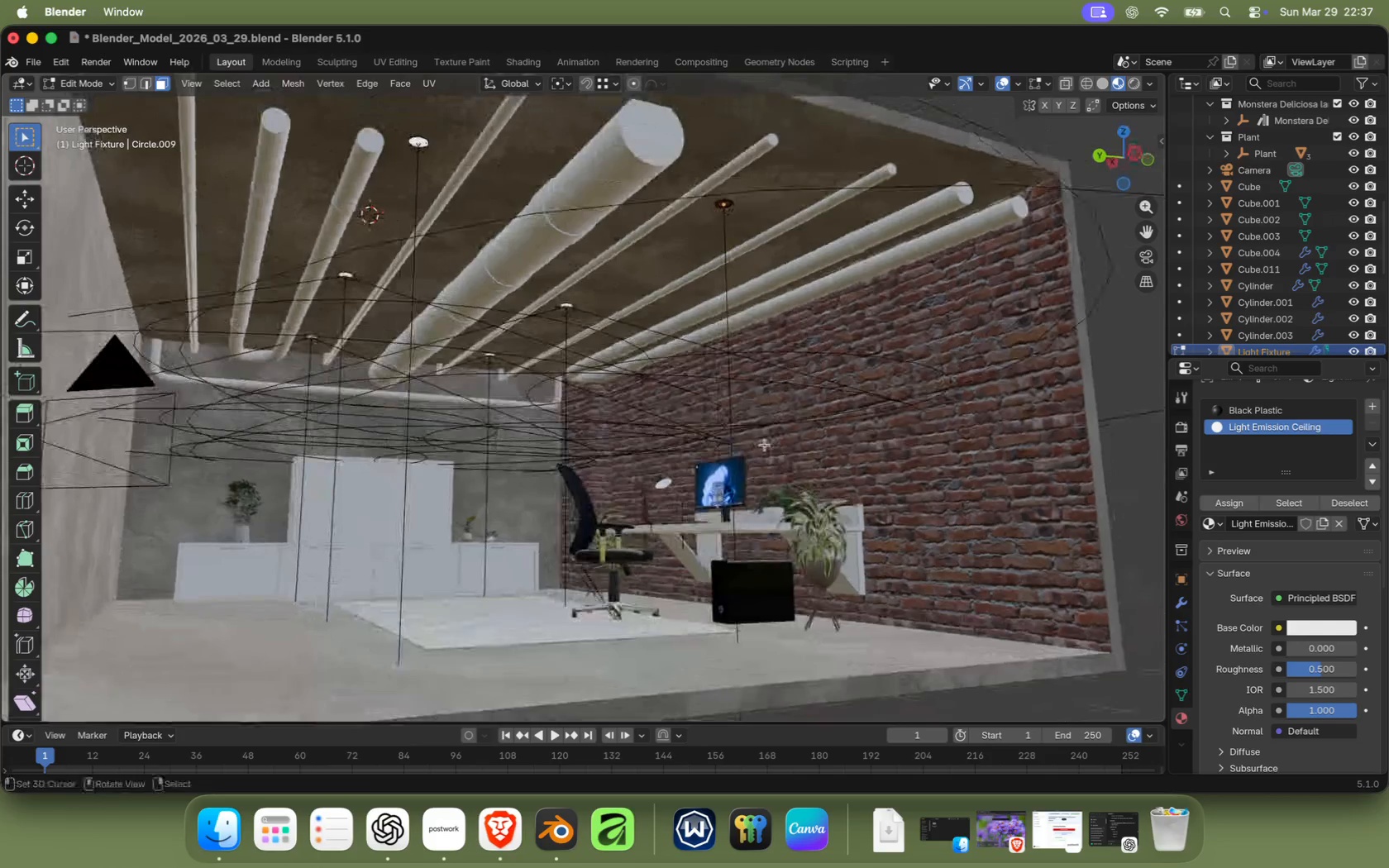 
left_click([1134, 85])
 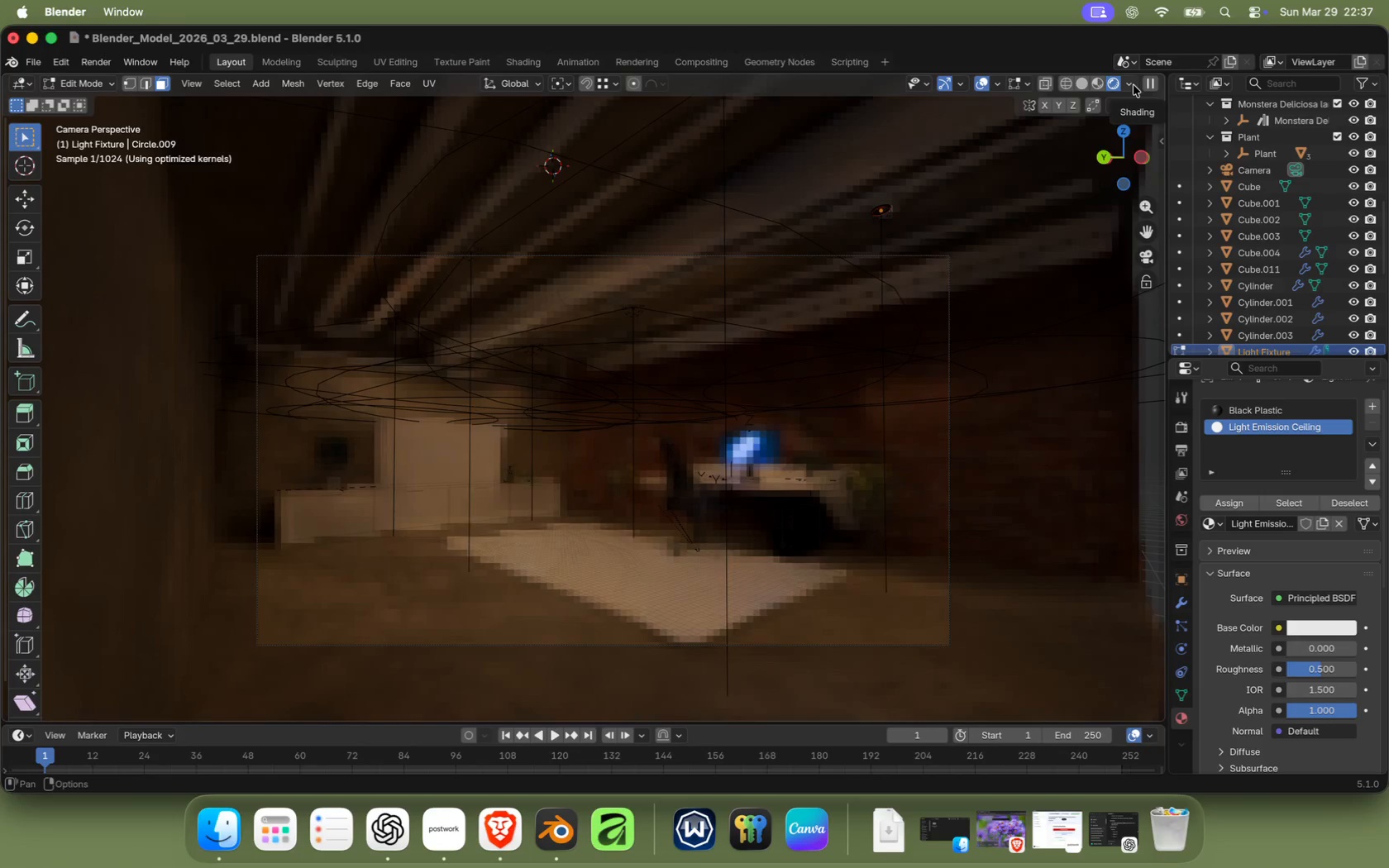 
wait(9.58)
 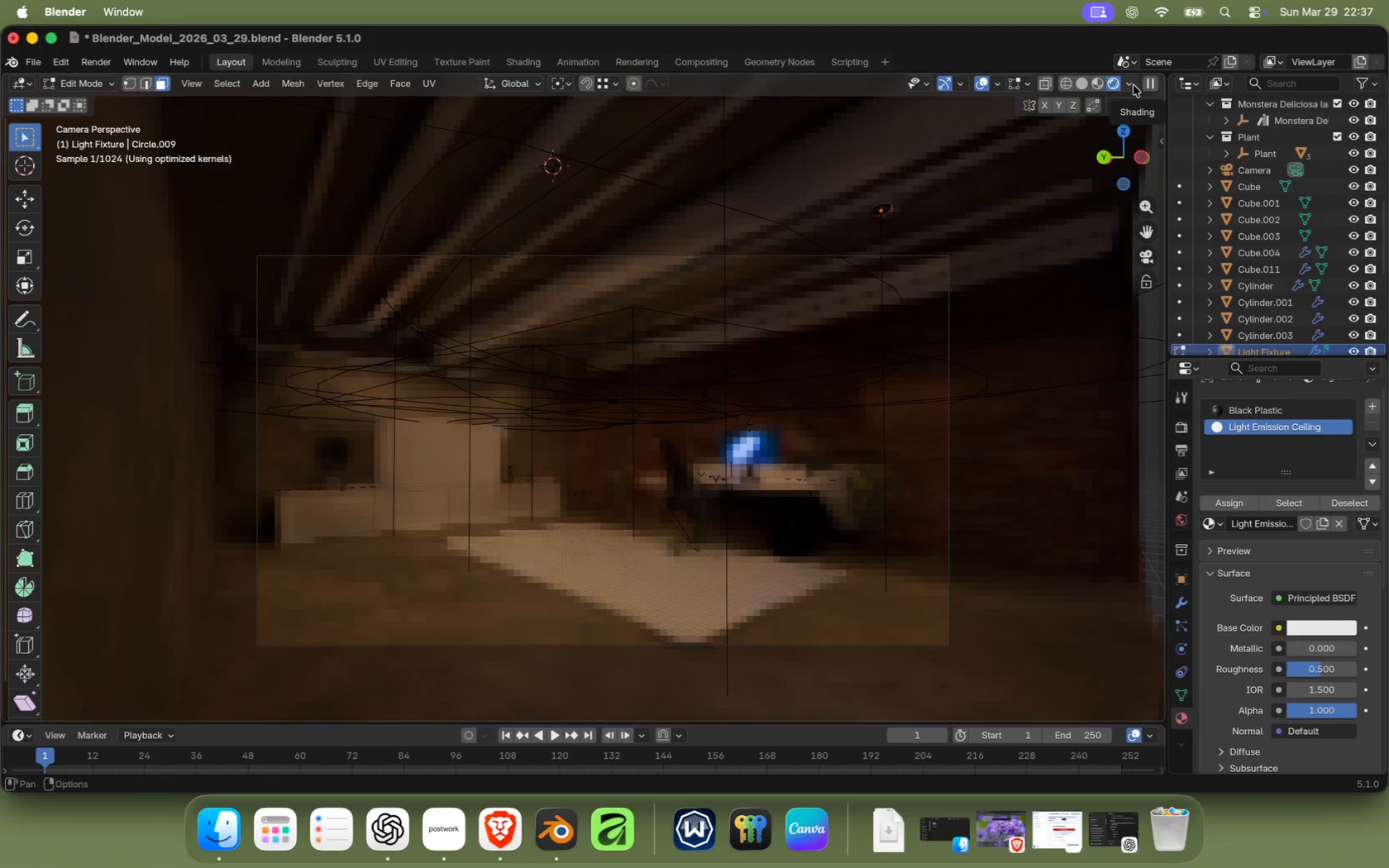 
left_click([1309, 632])
 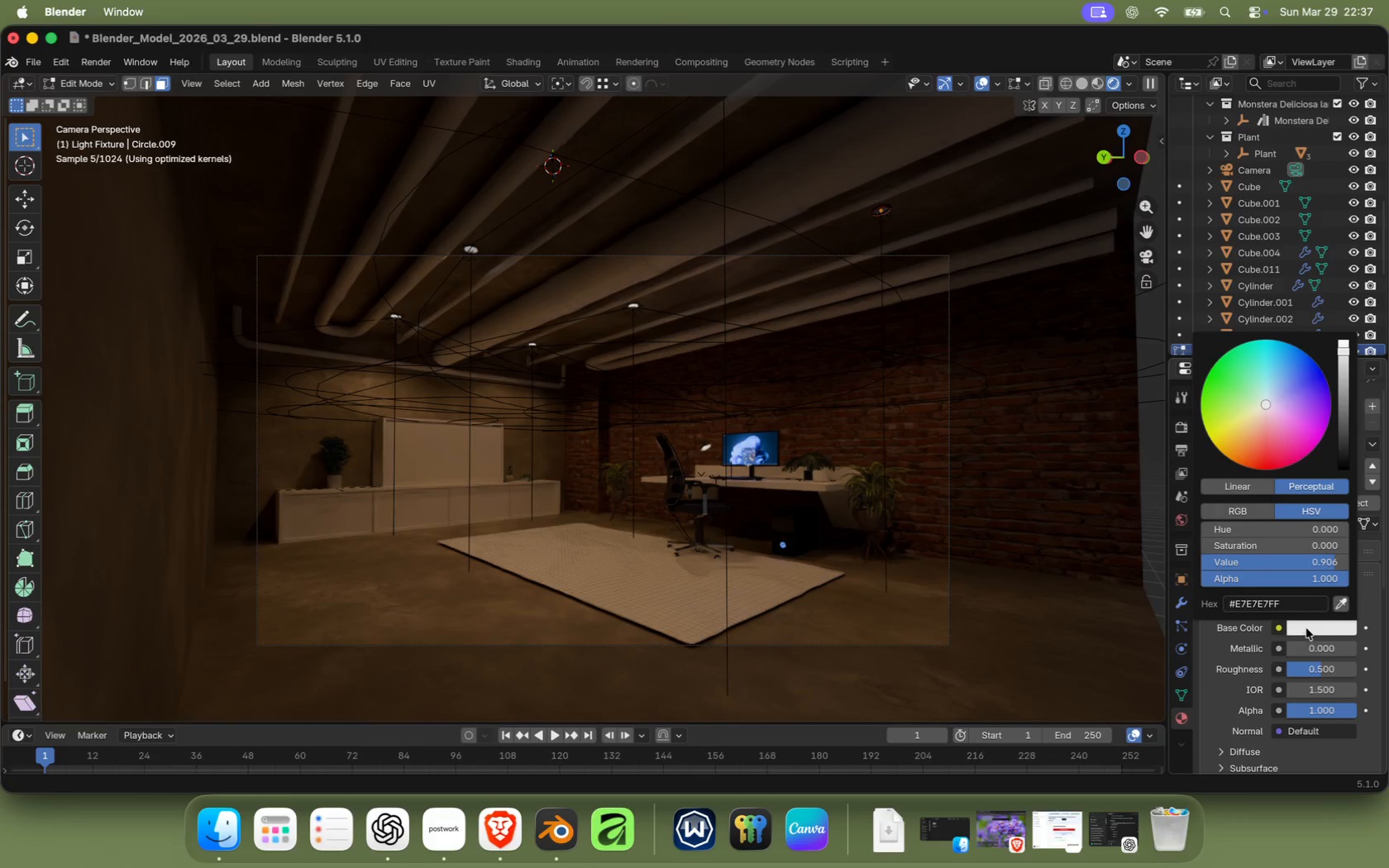 
left_click_drag(start_coordinate=[1244, 408], to_coordinate=[1236, 423])
 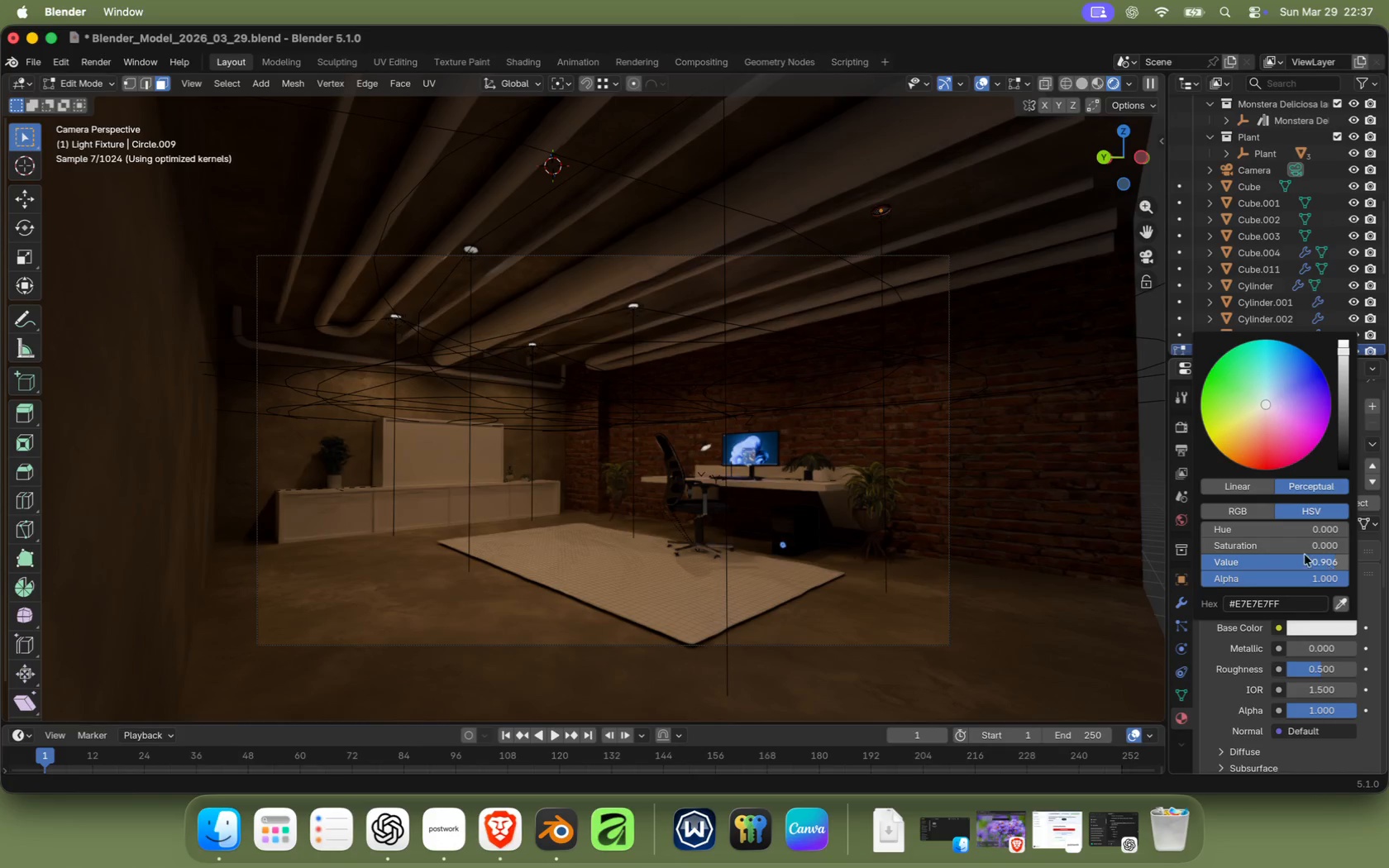 
left_click_drag(start_coordinate=[1239, 427], to_coordinate=[1248, 436])
 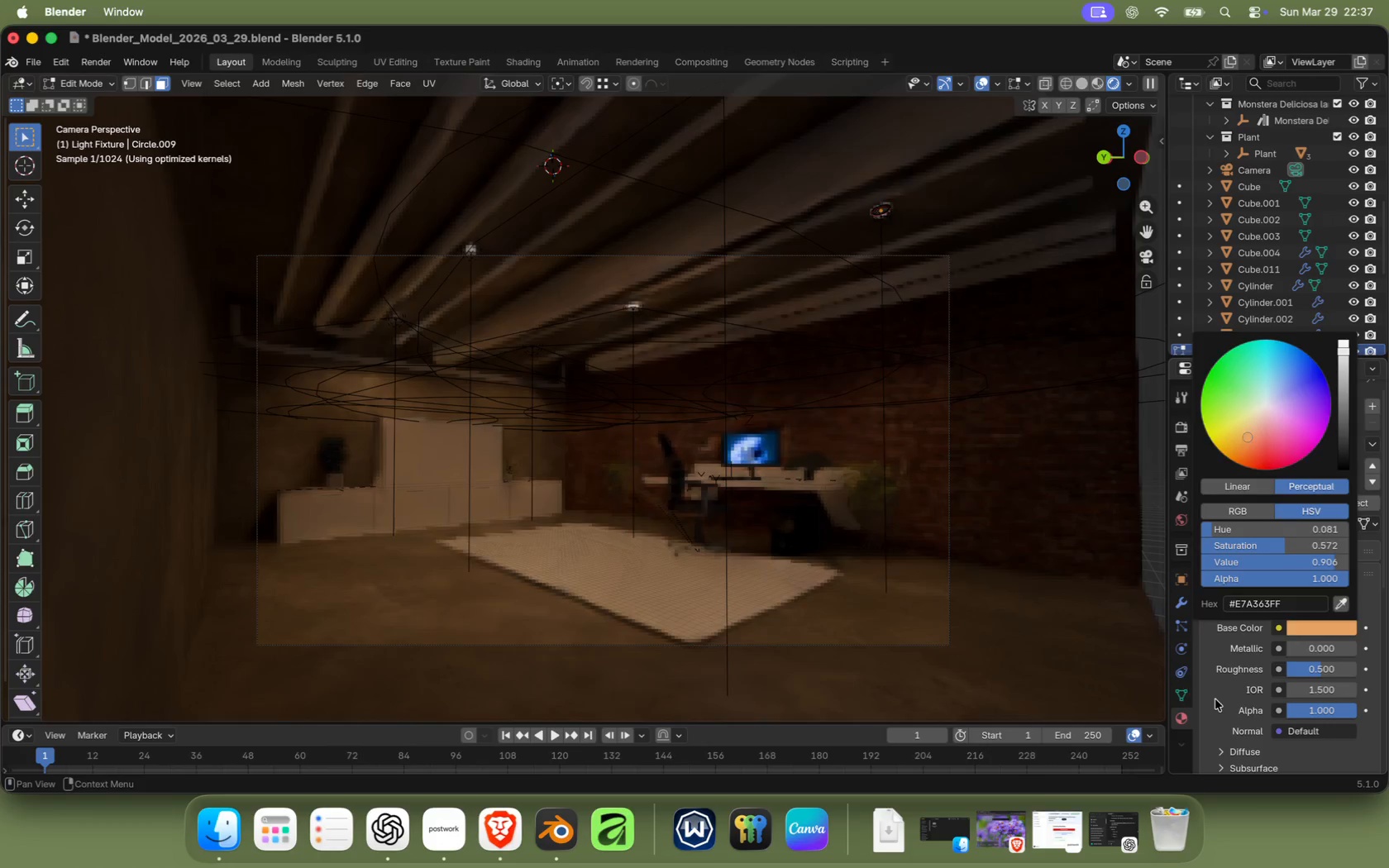 
right_click([609, 405])
 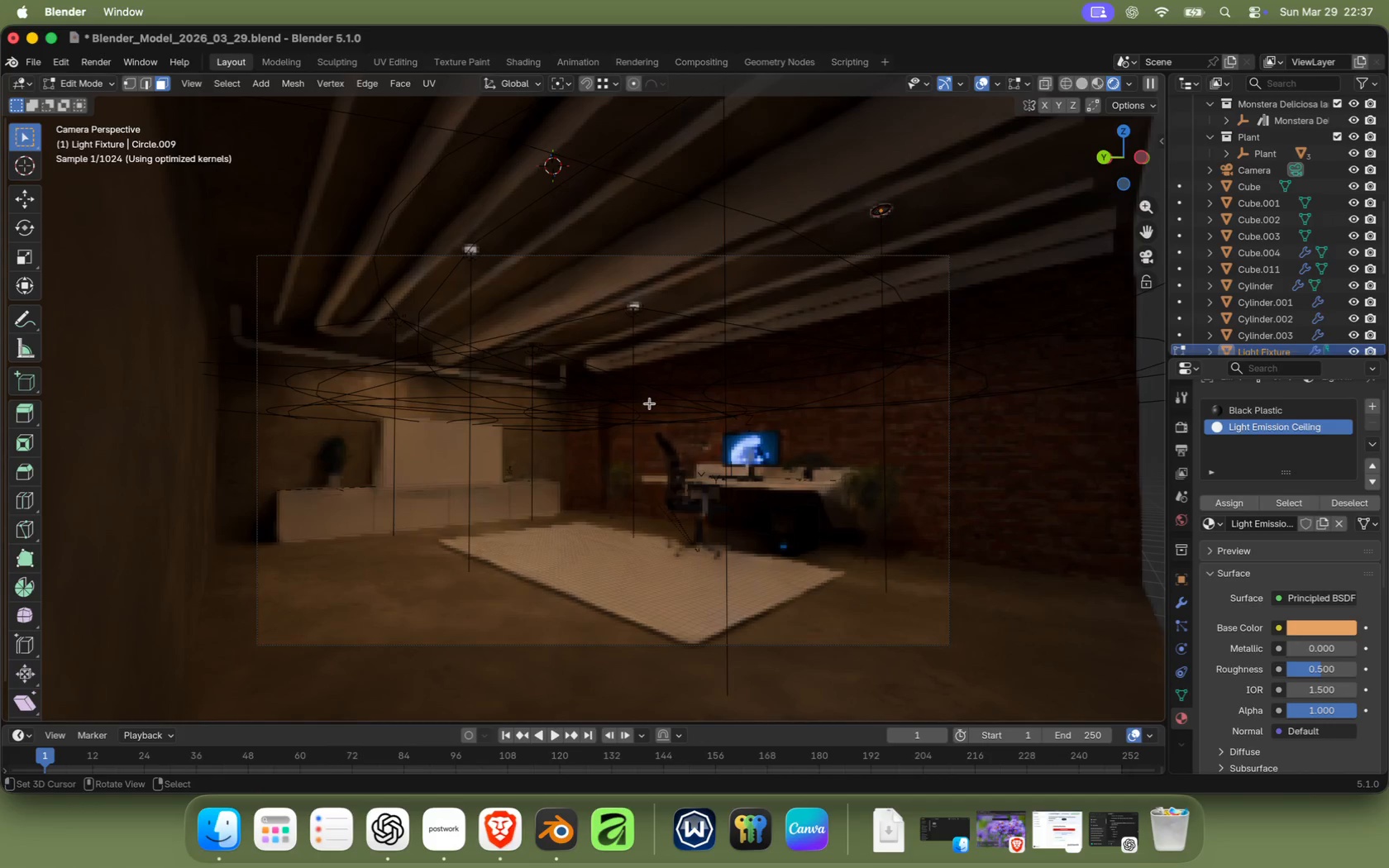 
right_click([665, 394])
 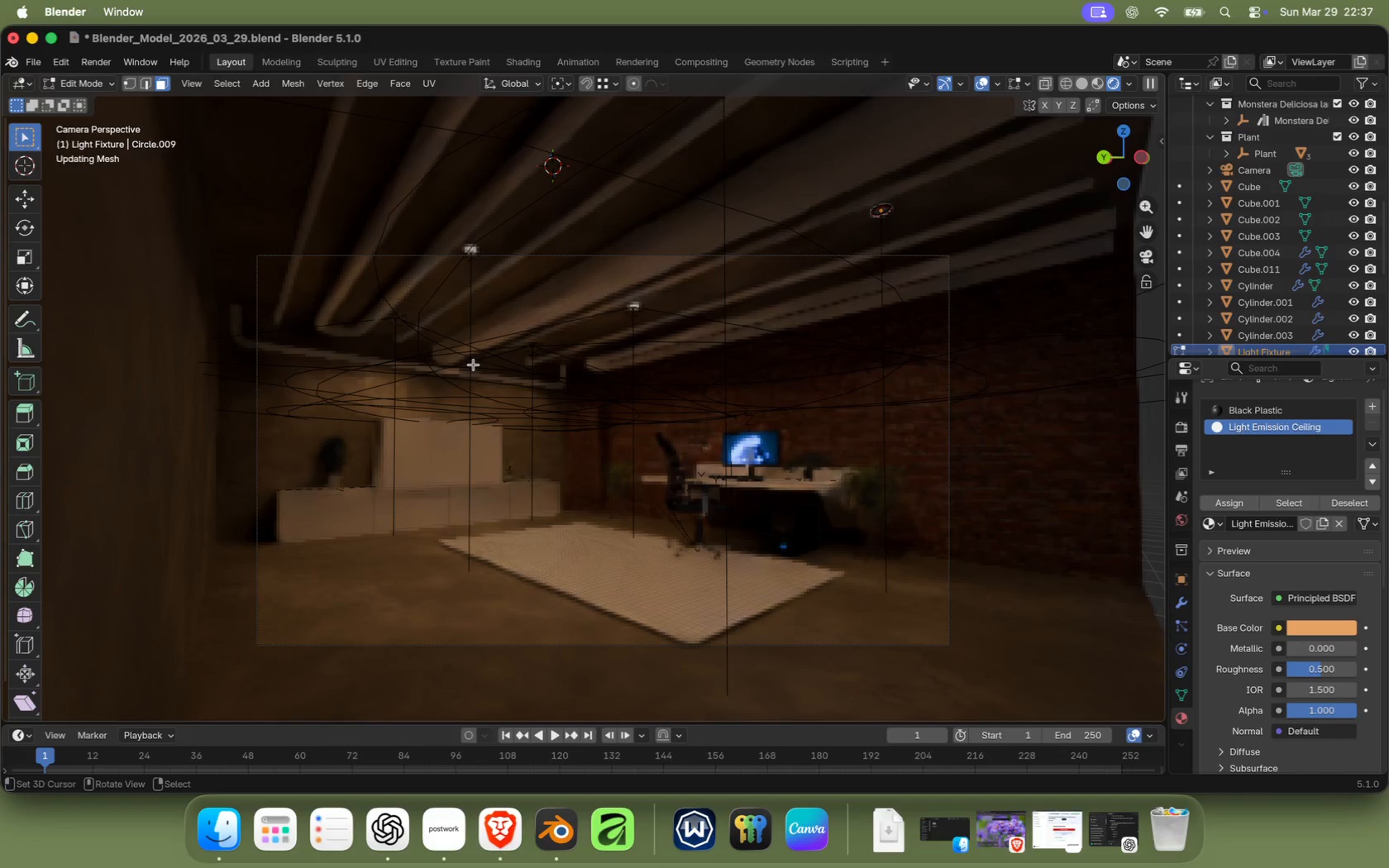 
right_click([471, 357])
 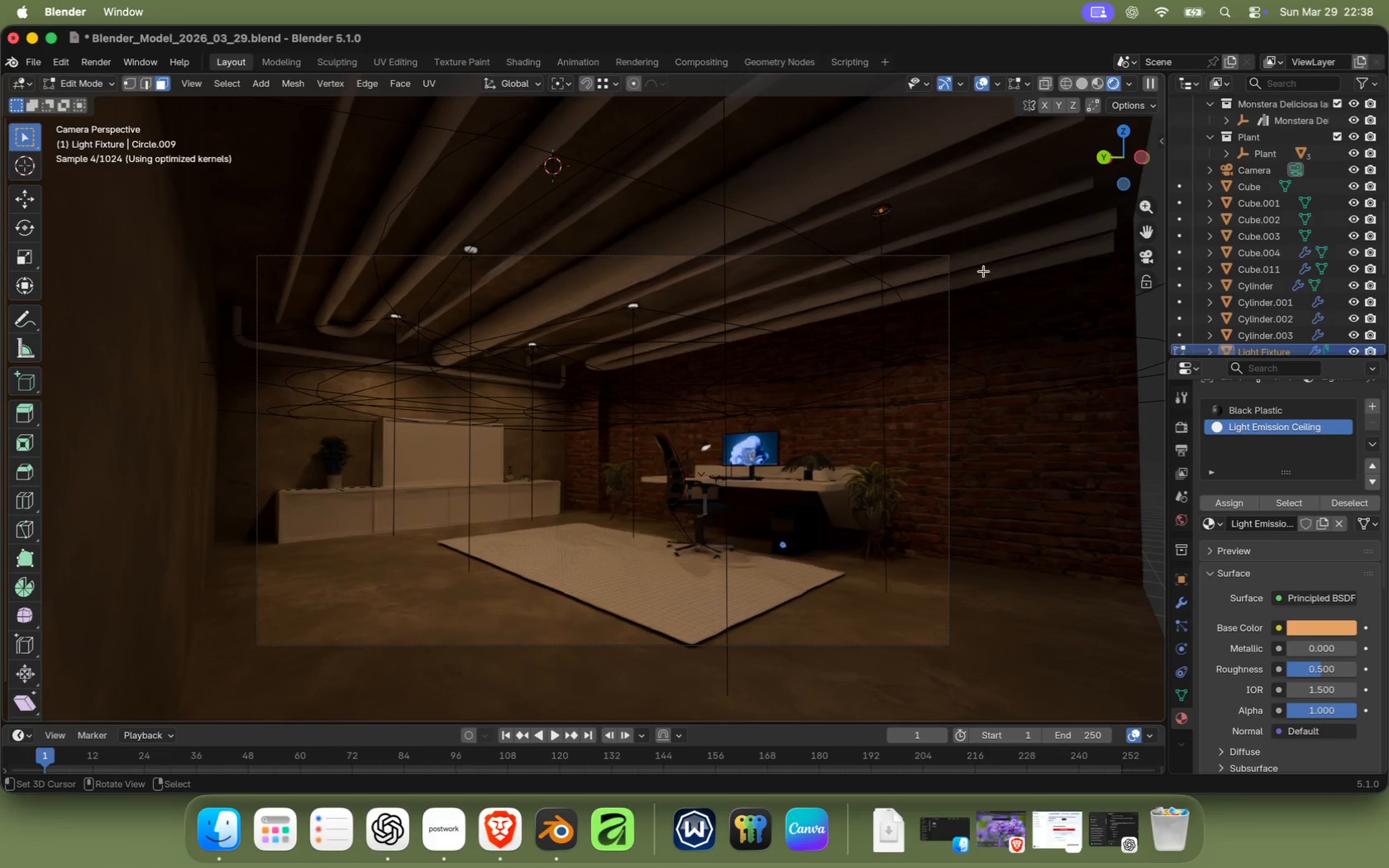 
wait(7.6)
 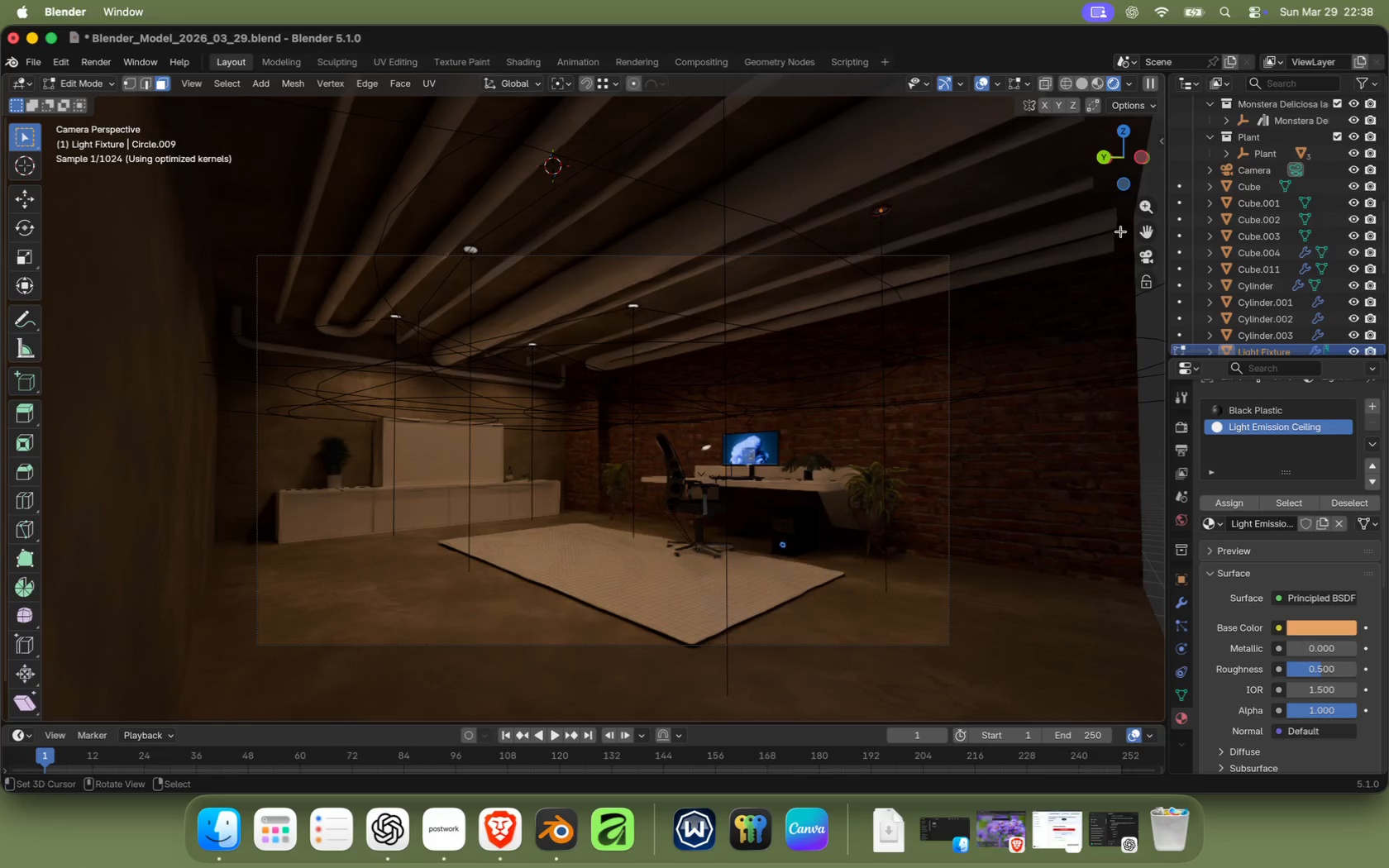 
right_click([472, 350])
 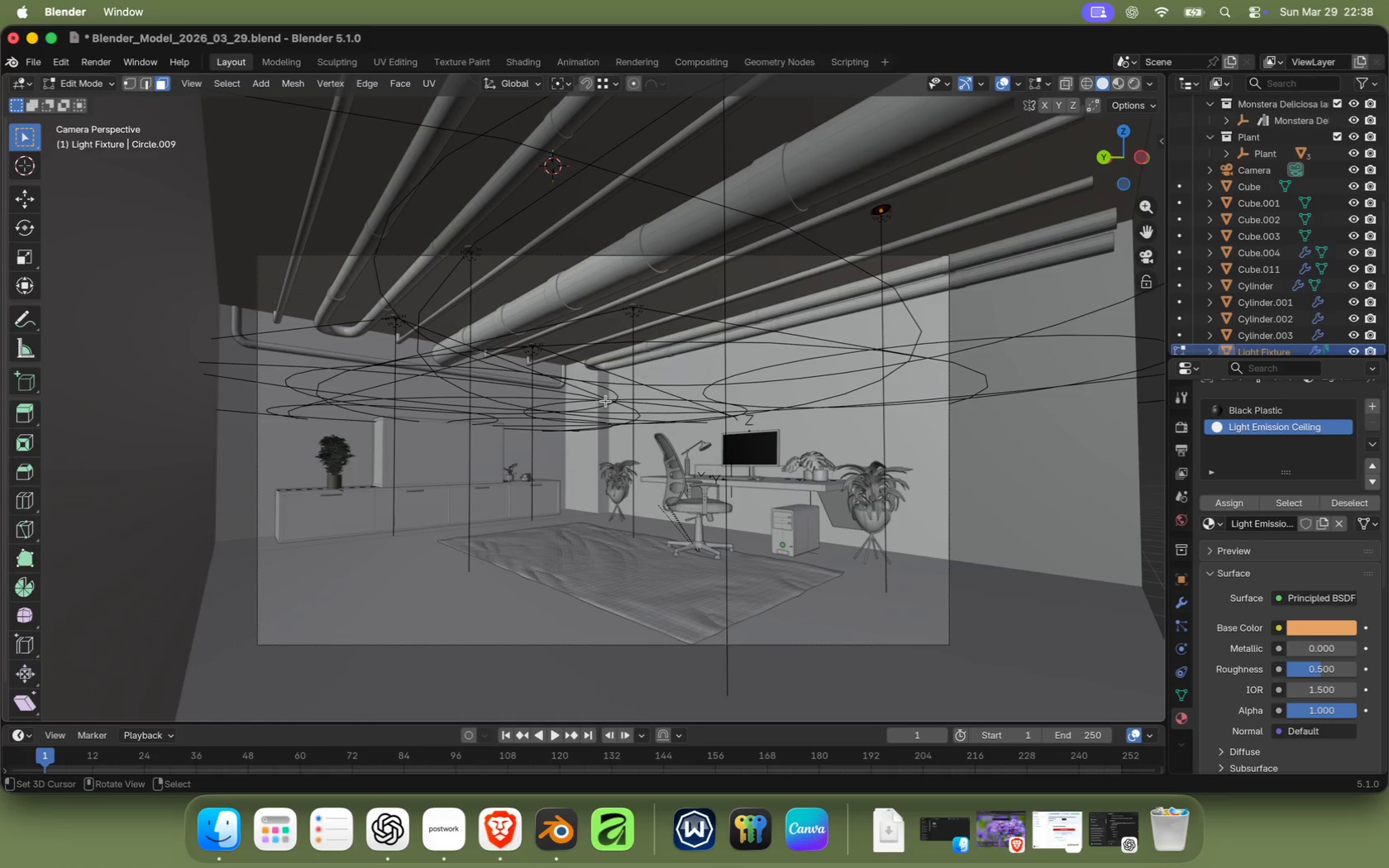 
right_click([471, 417])
 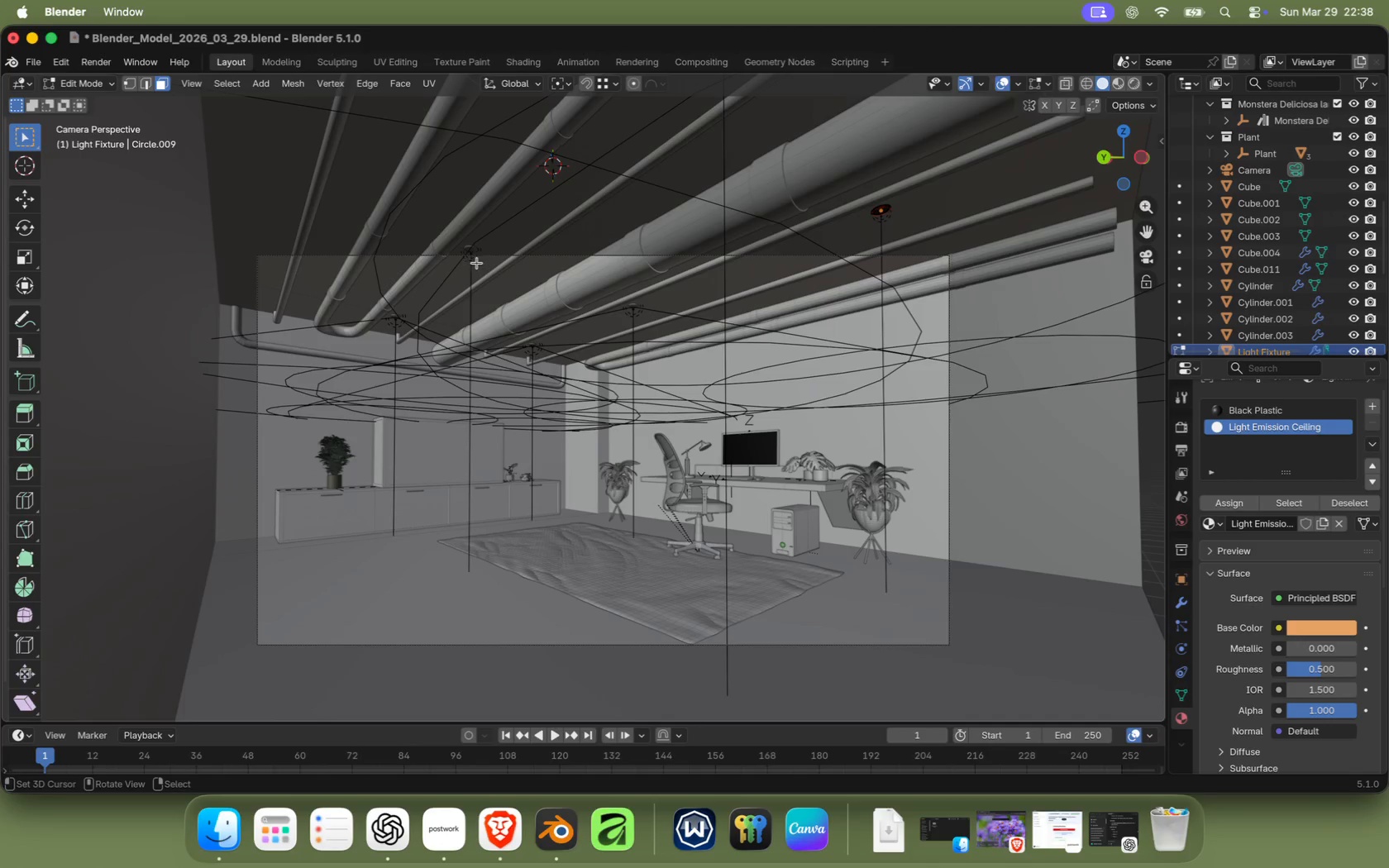 
right_click([469, 256])
 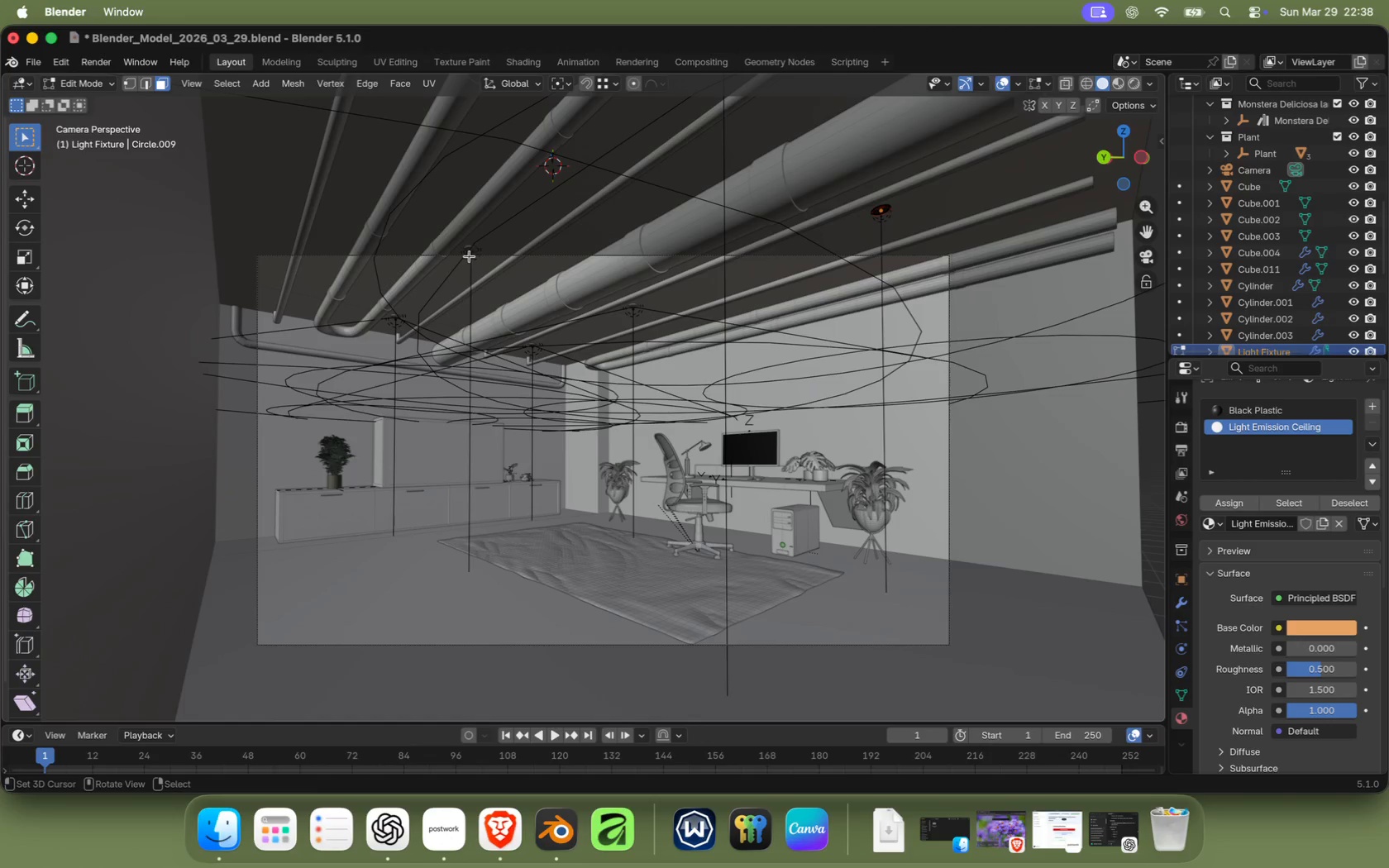 
scroll: coordinate [459, 455], scroll_direction: down, amount: 3.0
 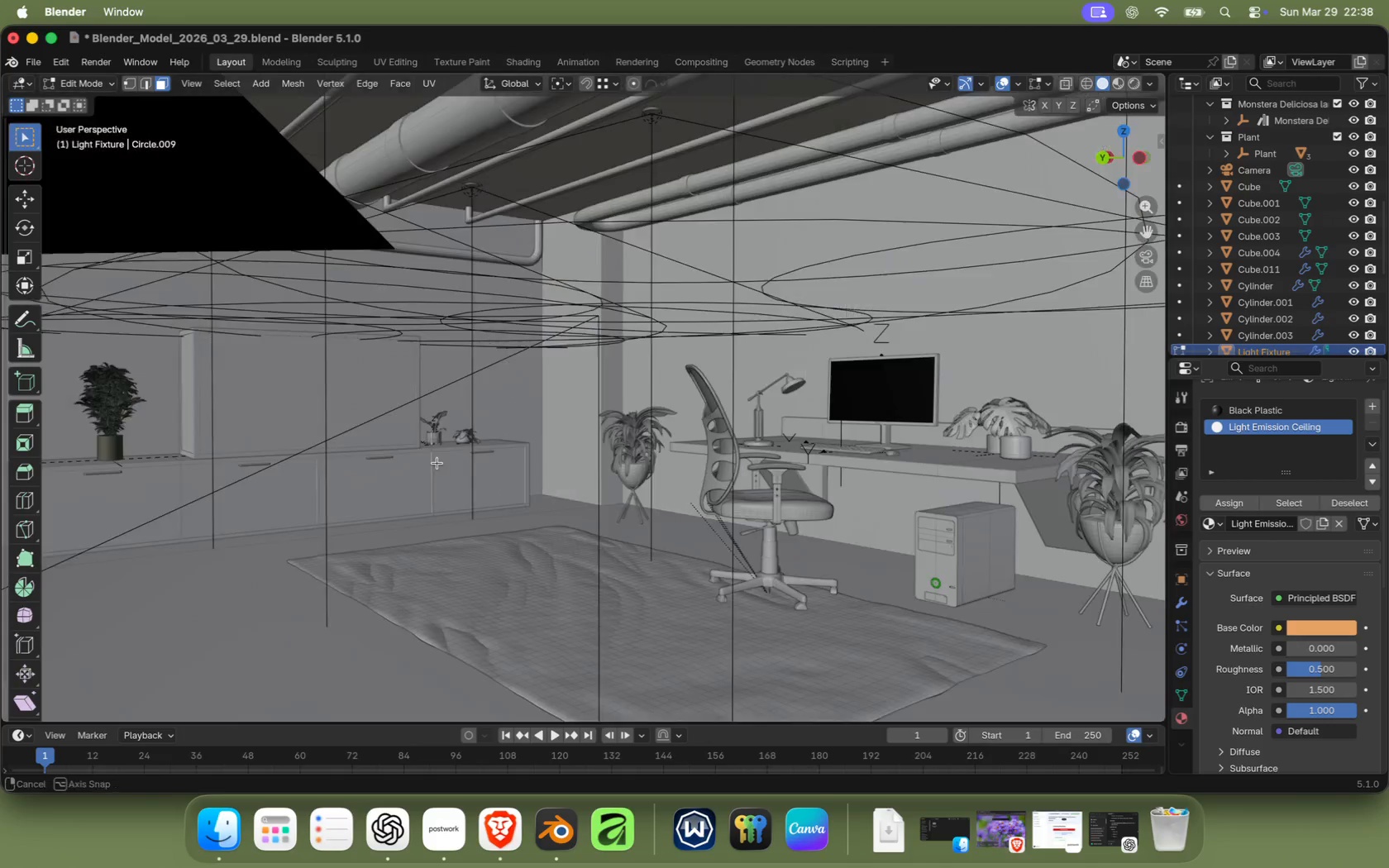 
key(Shift+ShiftRight)
 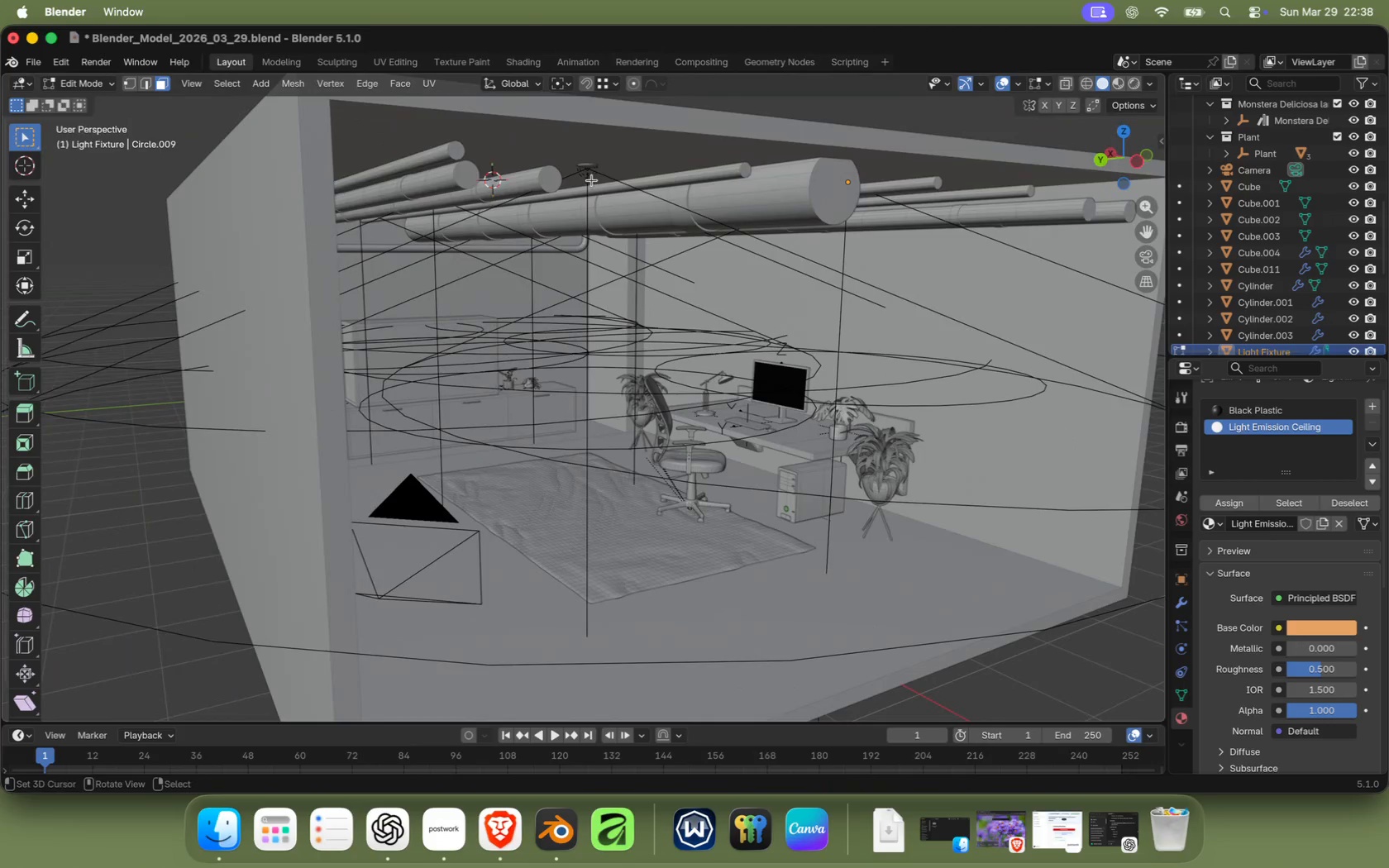 
scroll: coordinate [585, 294], scroll_direction: down, amount: 3.0
 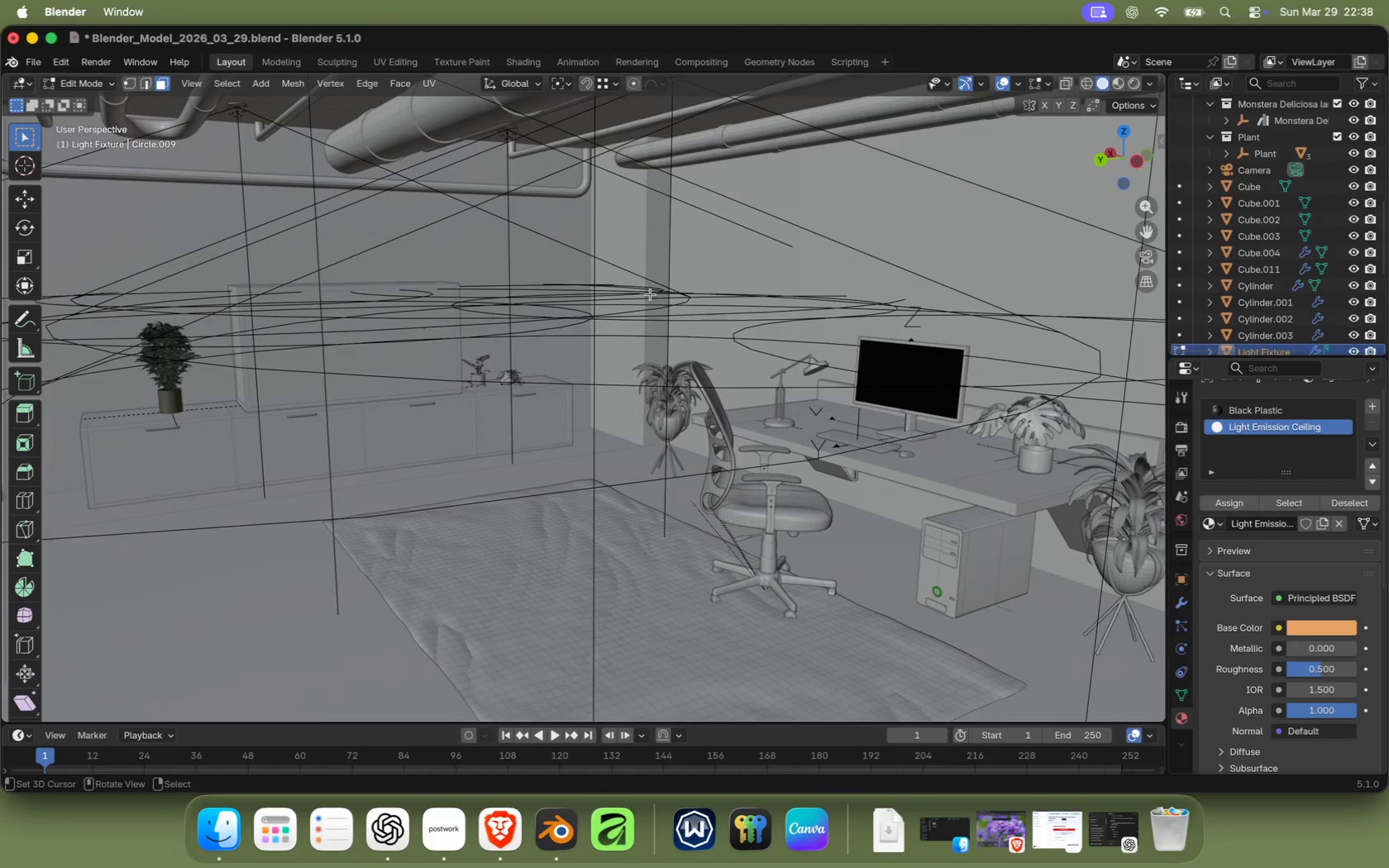 
right_click([590, 176])
 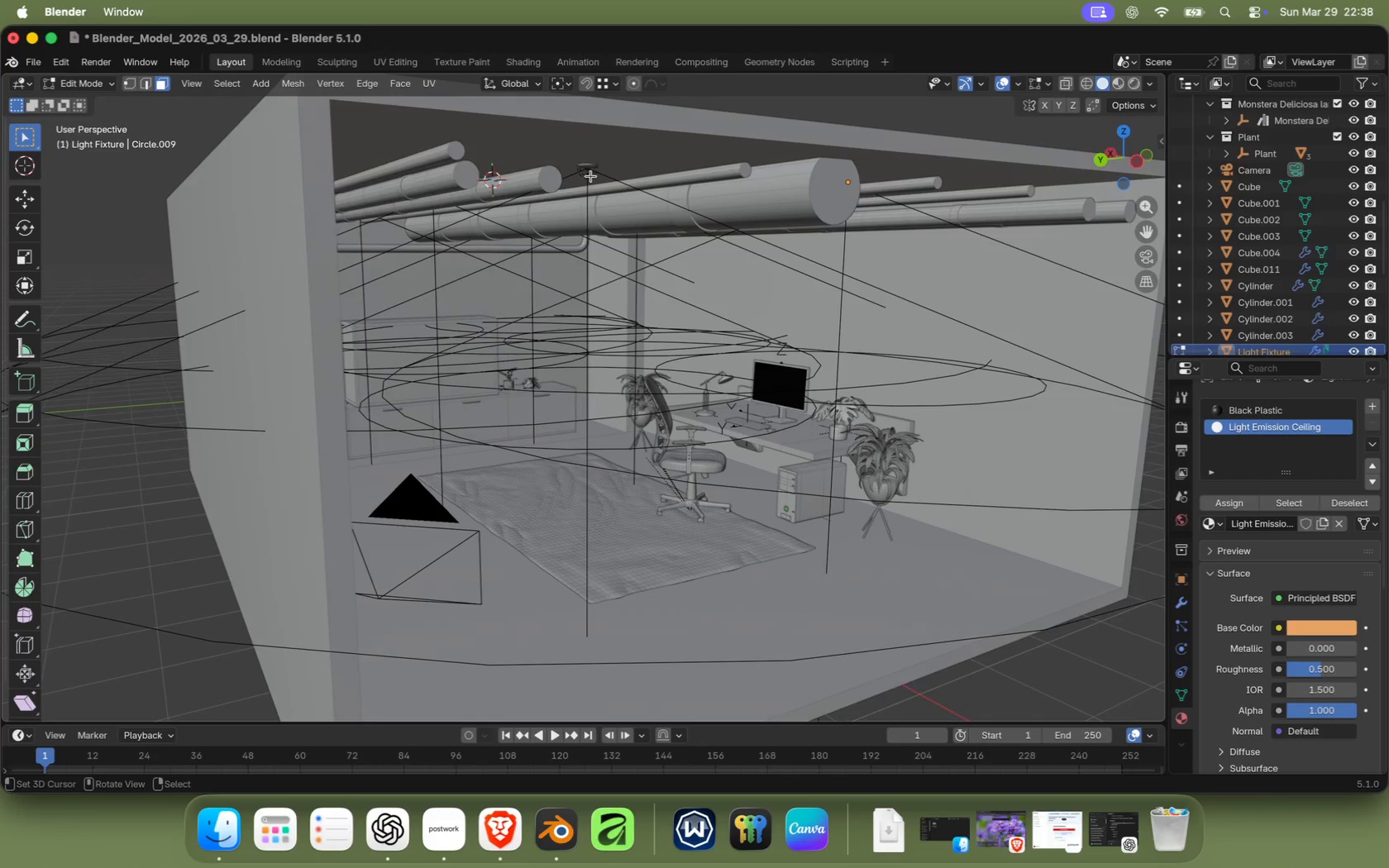 
right_click([589, 175])
 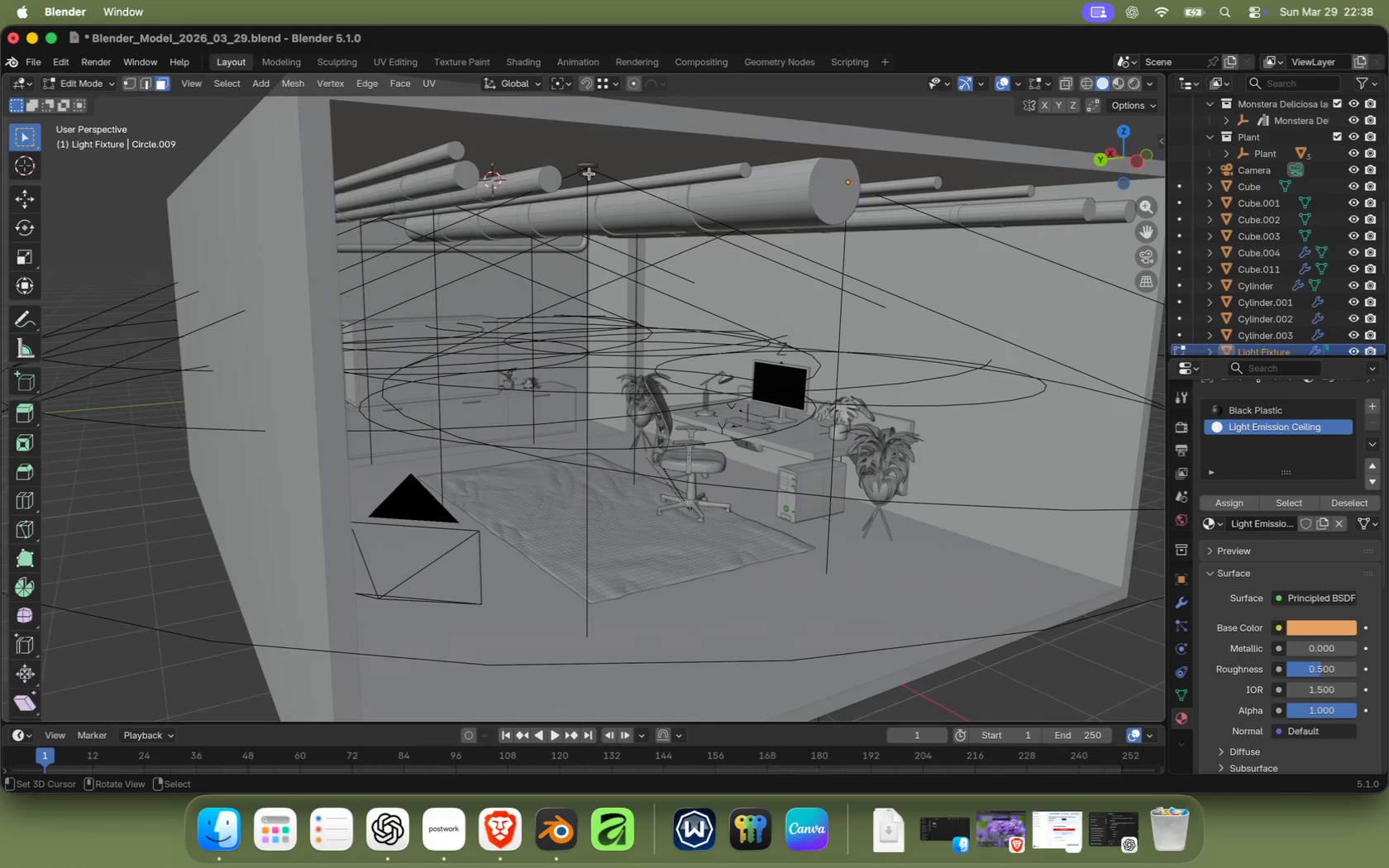 
hold_key(key=ShiftRight, duration=0.67)
 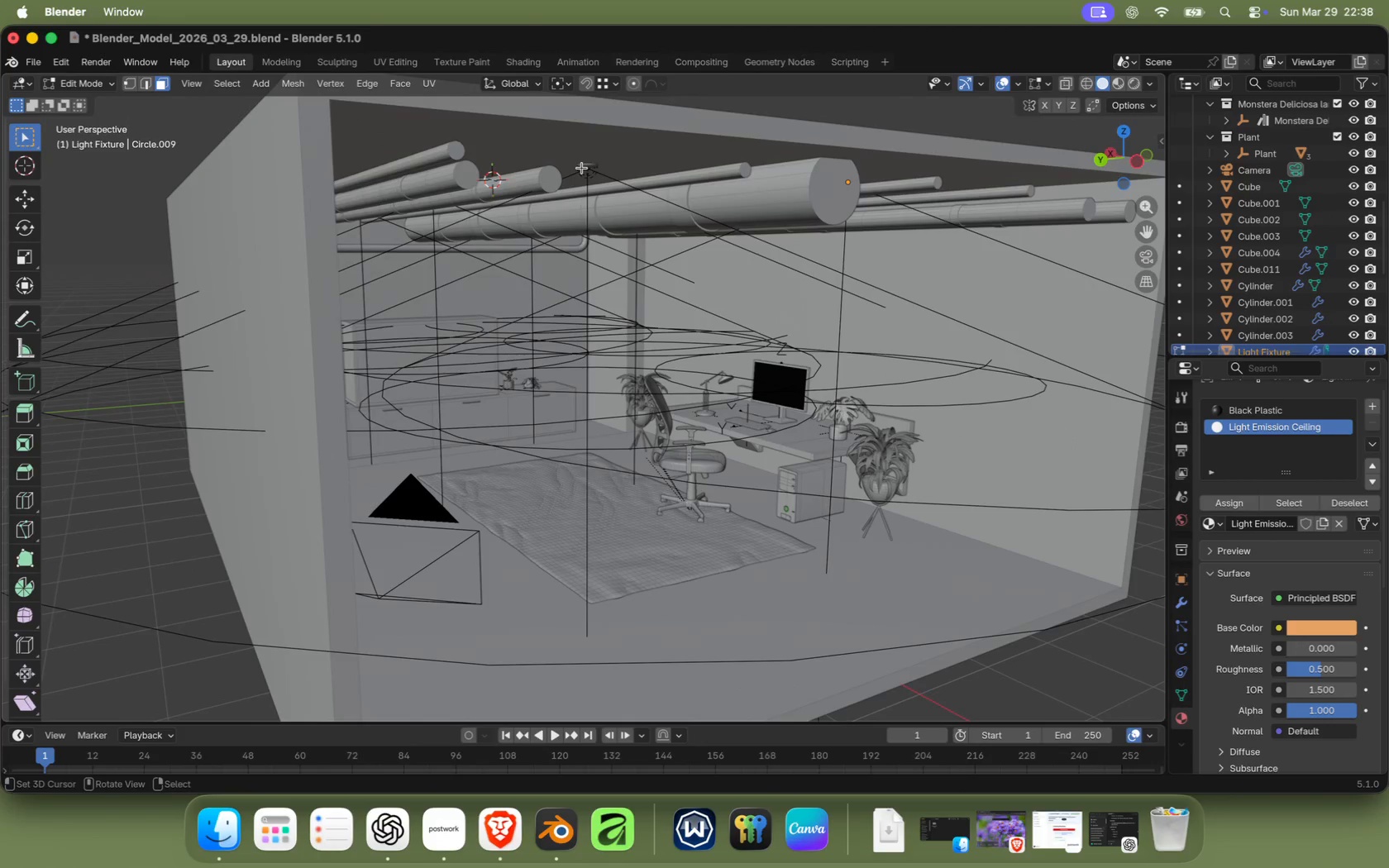 
scroll: coordinate [617, 193], scroll_direction: up, amount: 3.0
 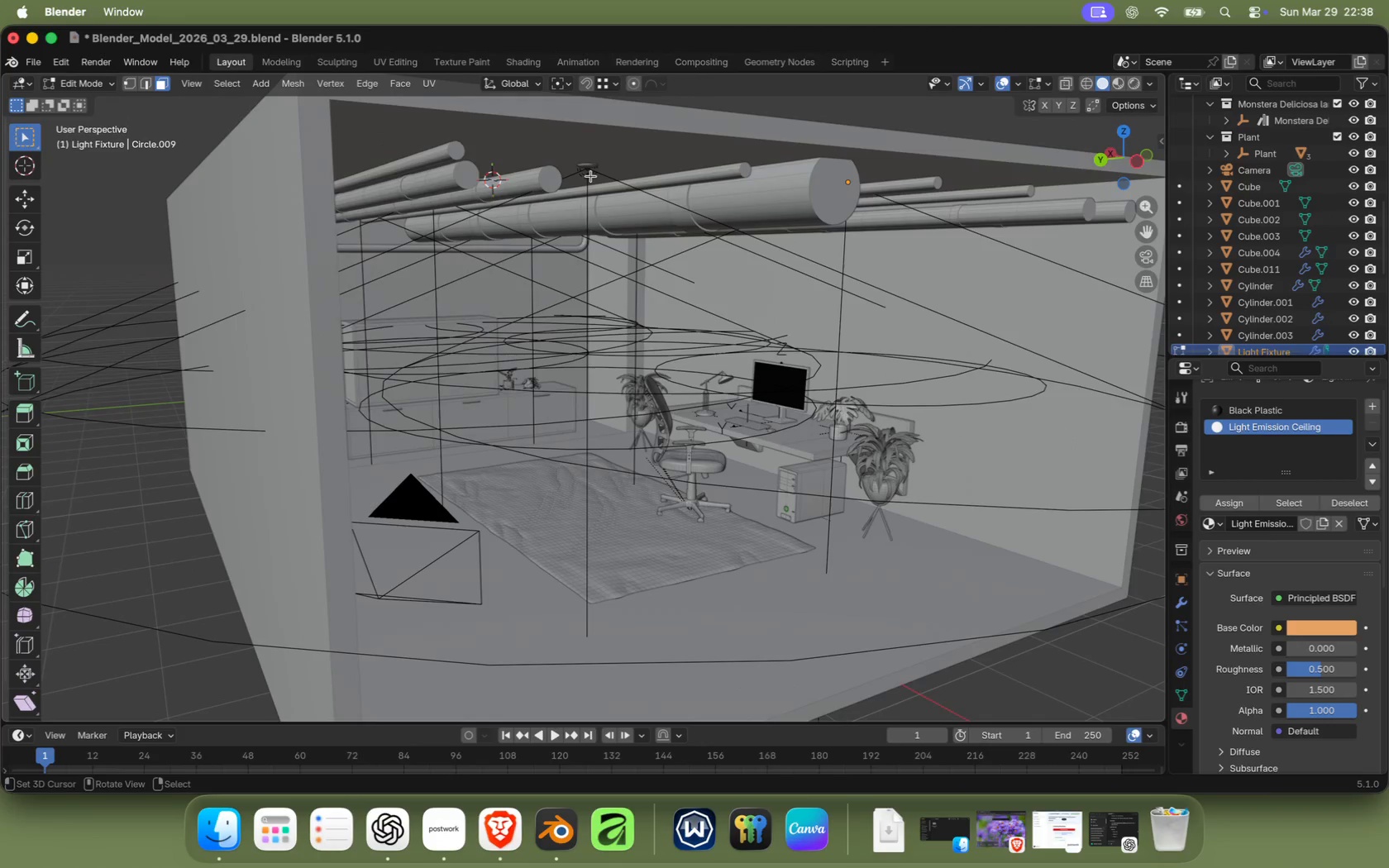 
left_click([591, 275])
 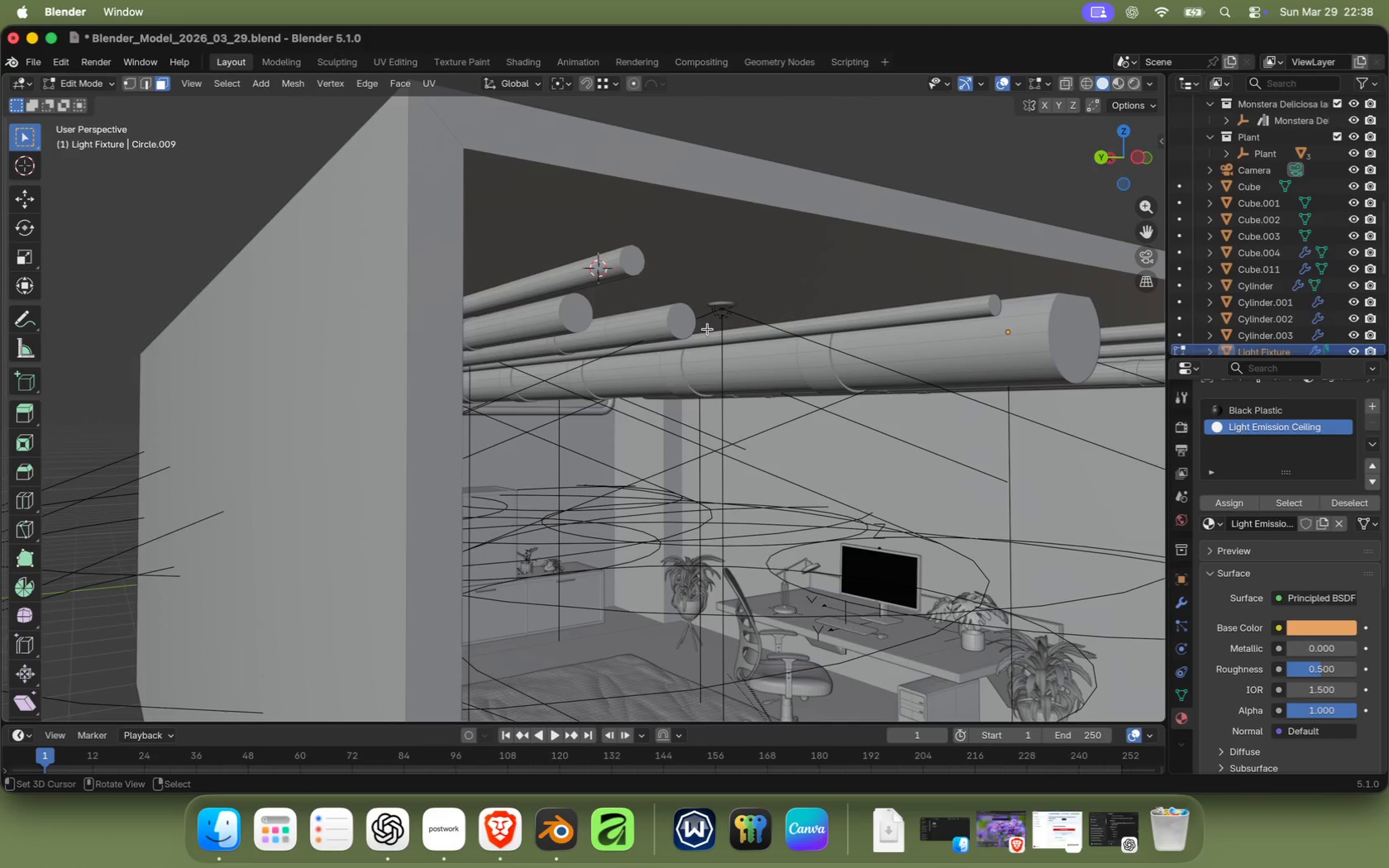 
scroll: coordinate [747, 418], scroll_direction: down, amount: 8.0
 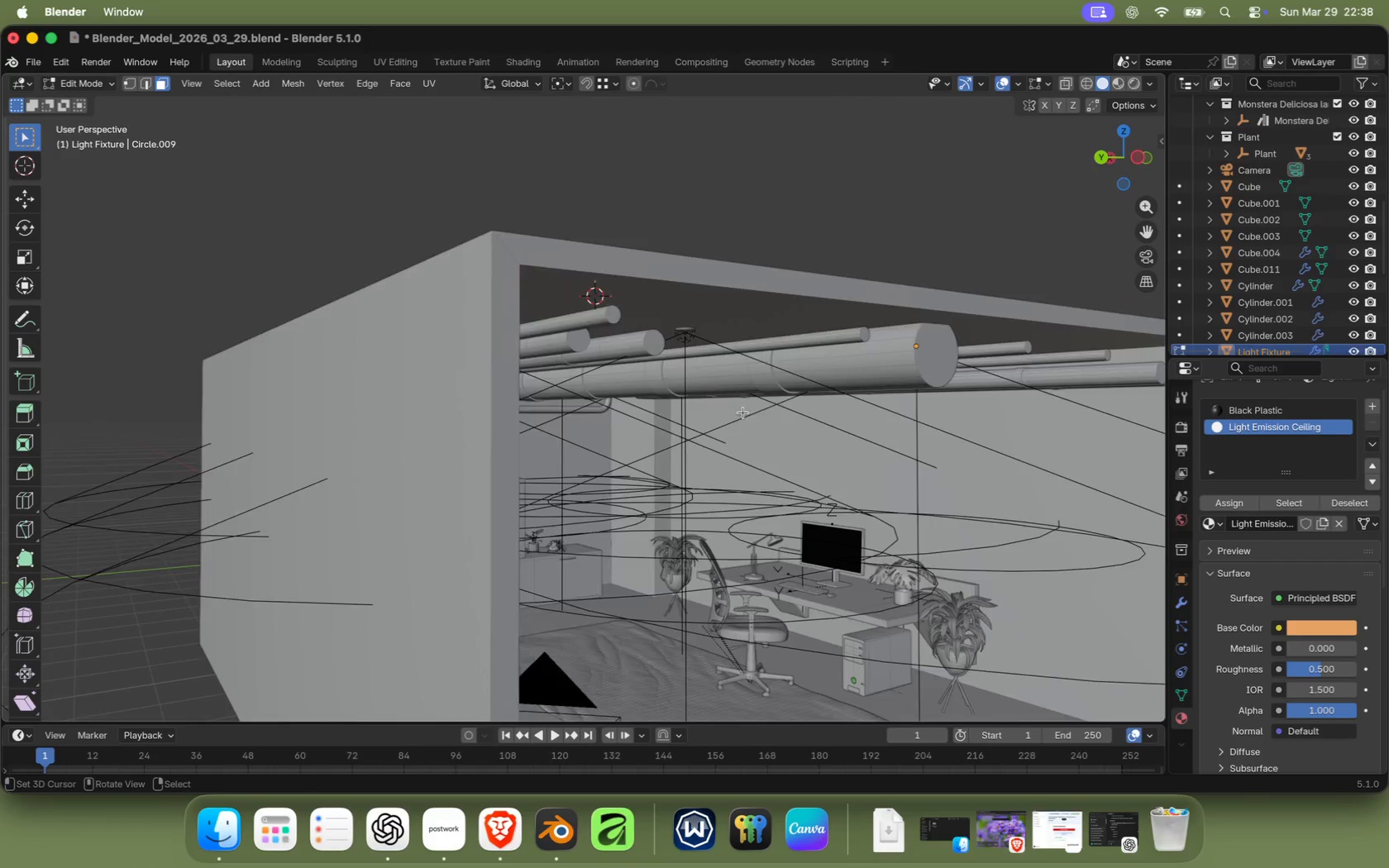 
key(Tab)
 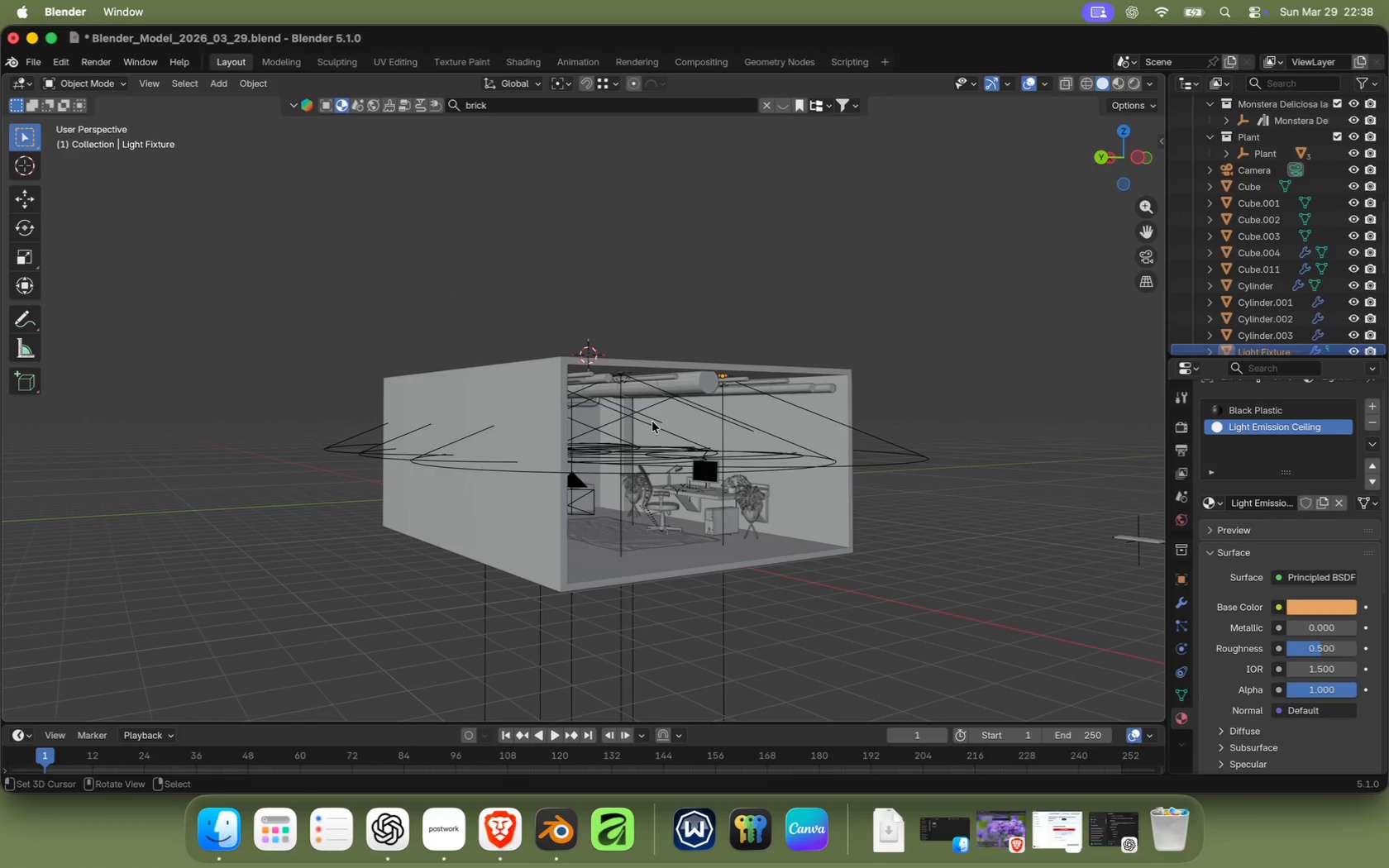 
scroll: coordinate [659, 422], scroll_direction: up, amount: 12.0
 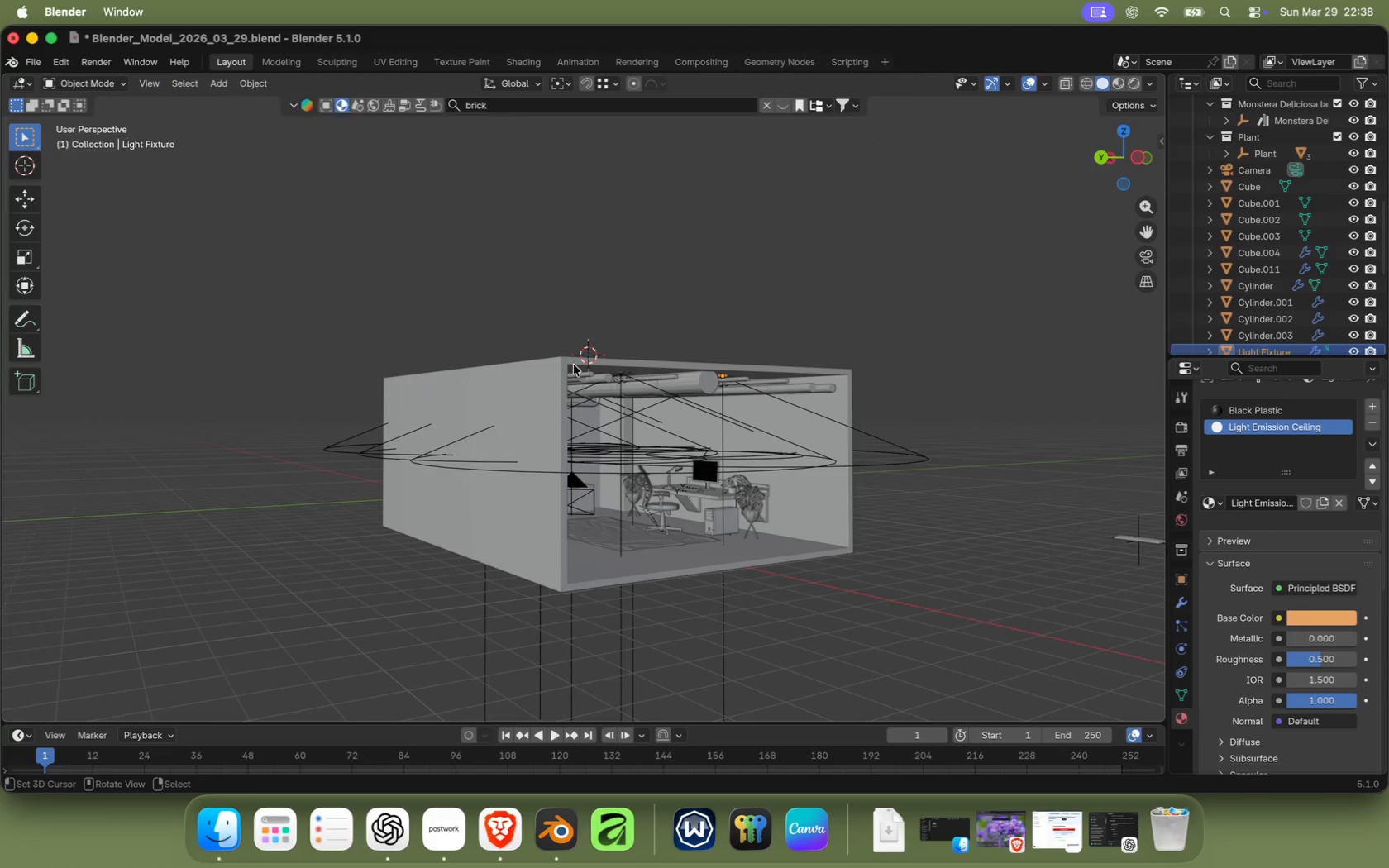 
right_click([895, 207])
 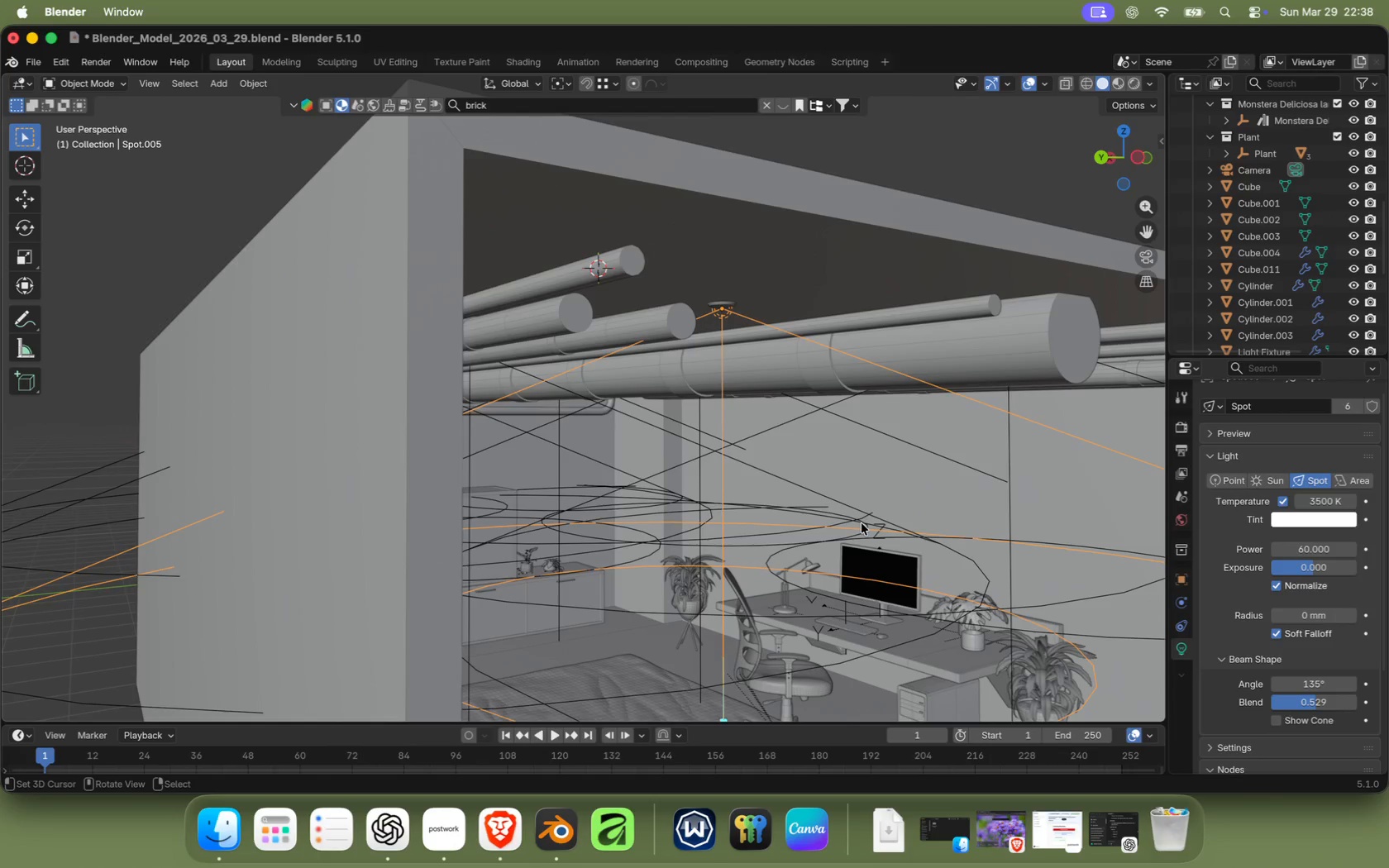 
scroll: coordinate [770, 307], scroll_direction: down, amount: 2.0
 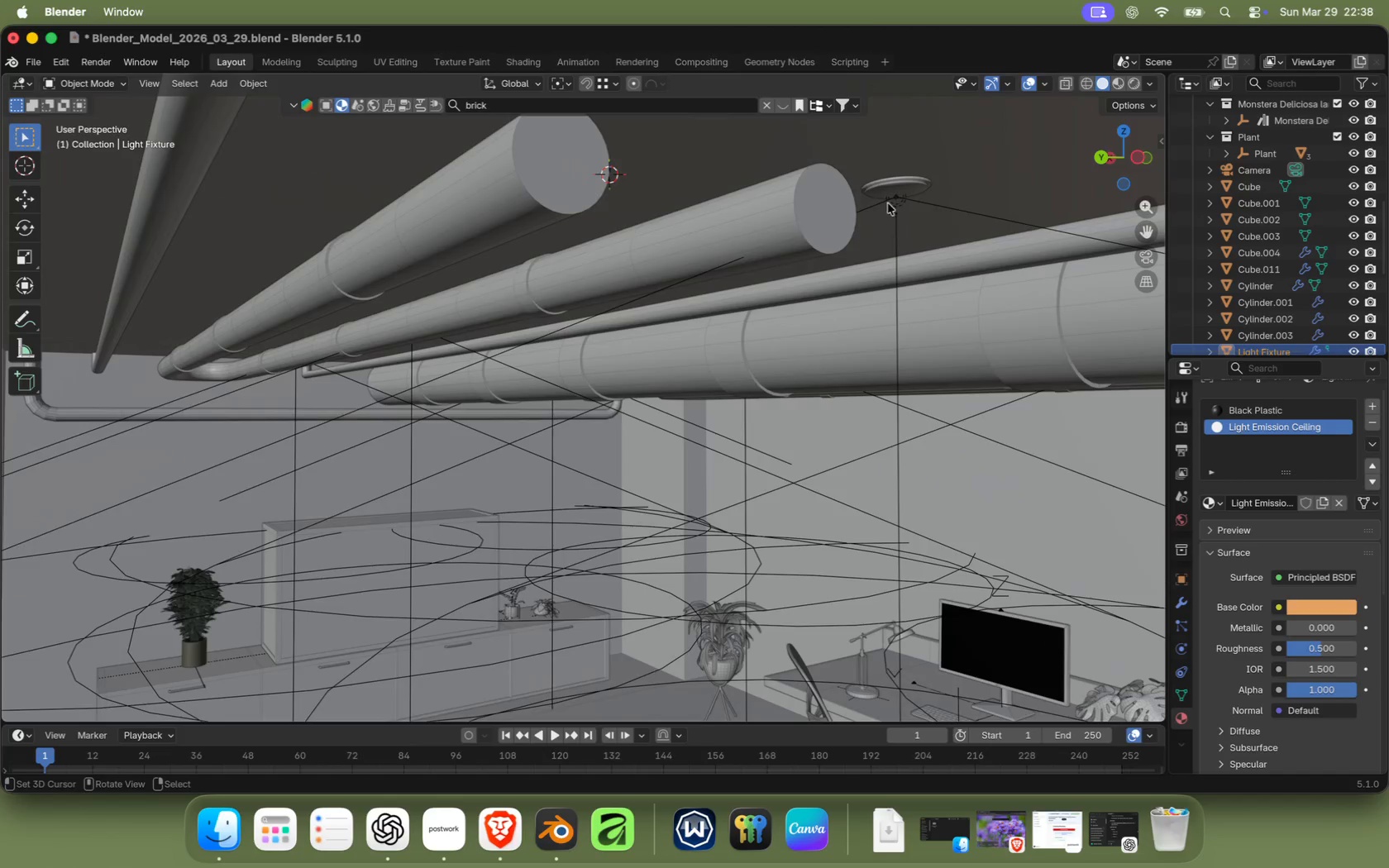 
key(0)
 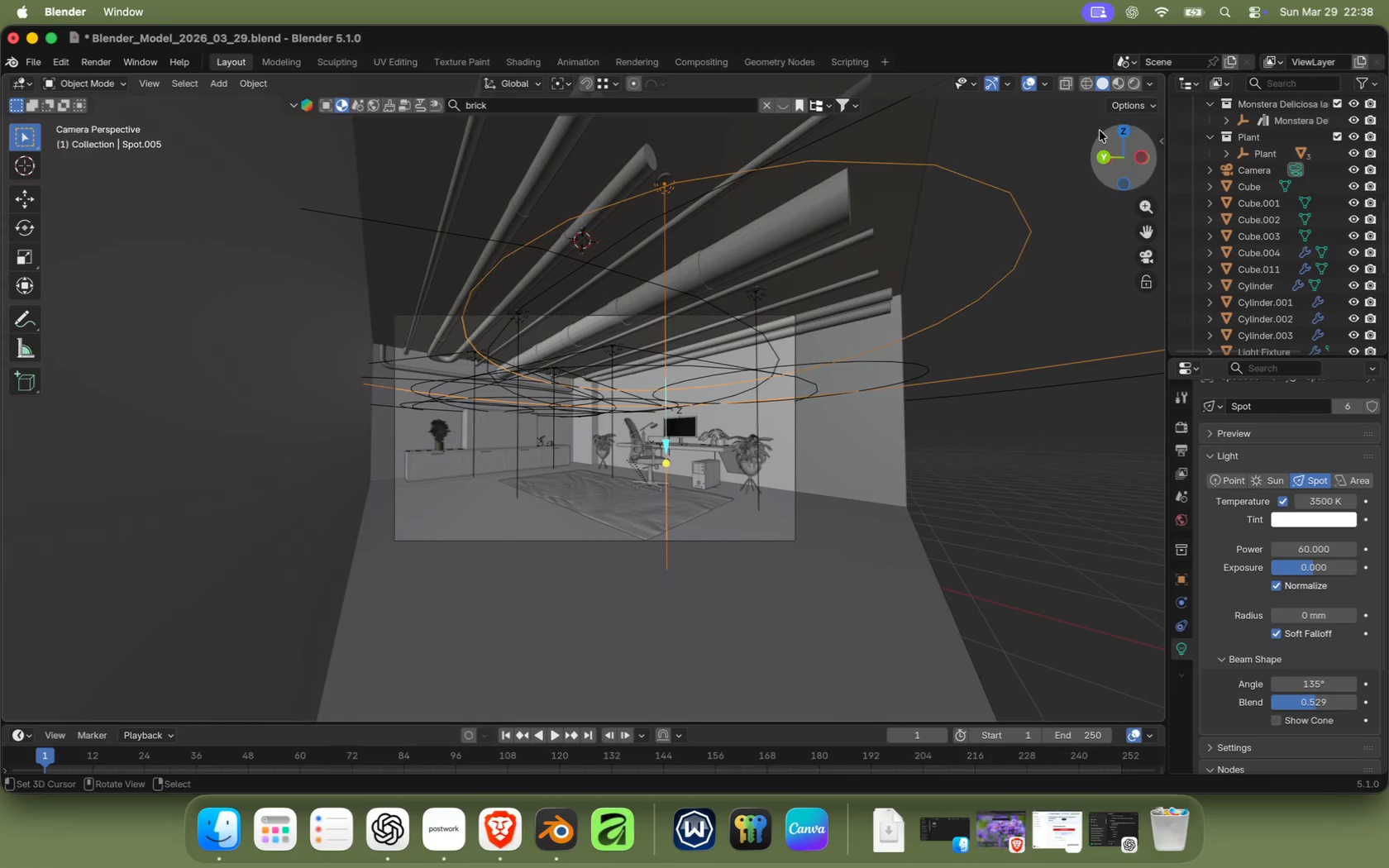 
scroll: coordinate [585, 458], scroll_direction: up, amount: 5.0
 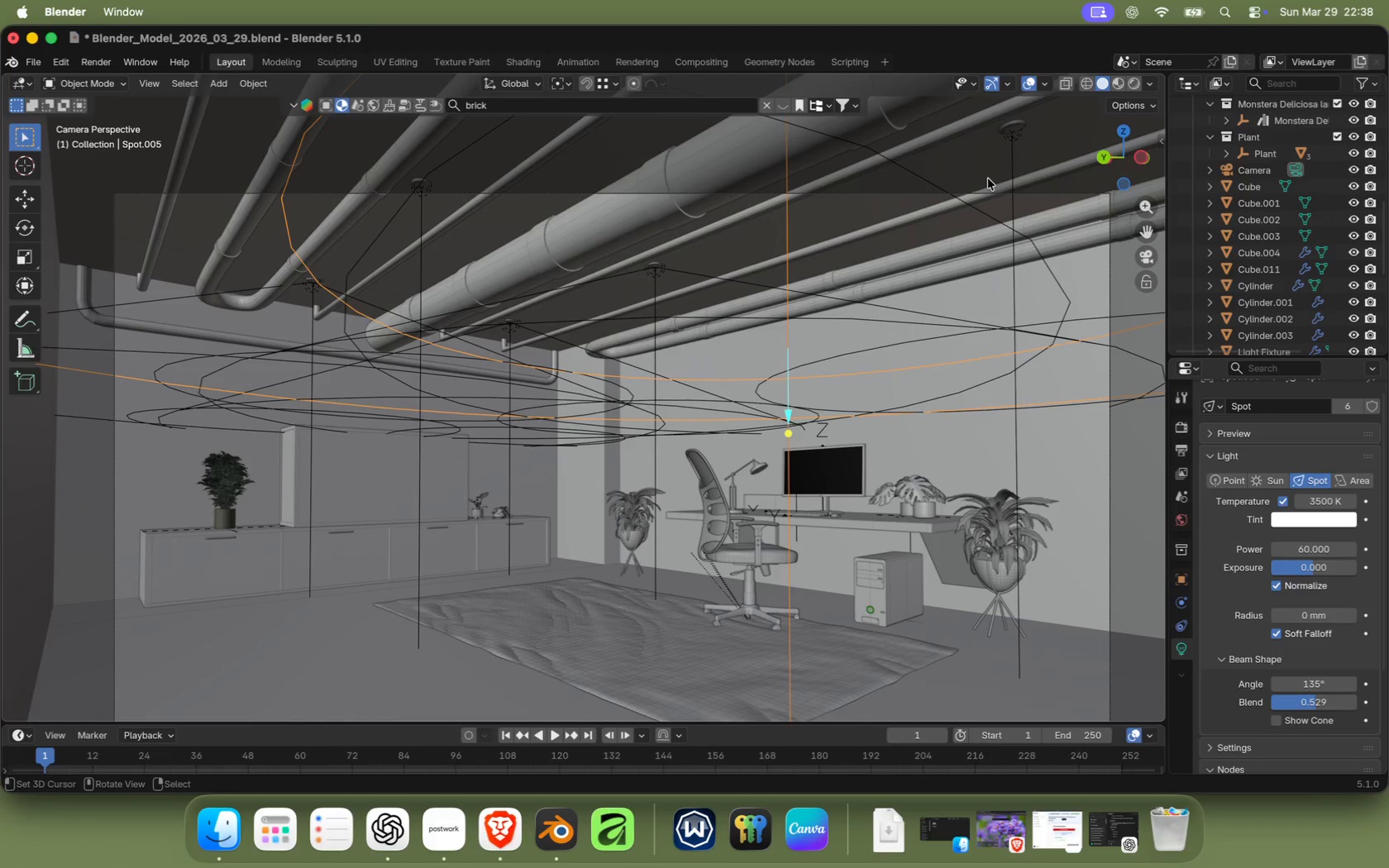 
wait(9.64)
 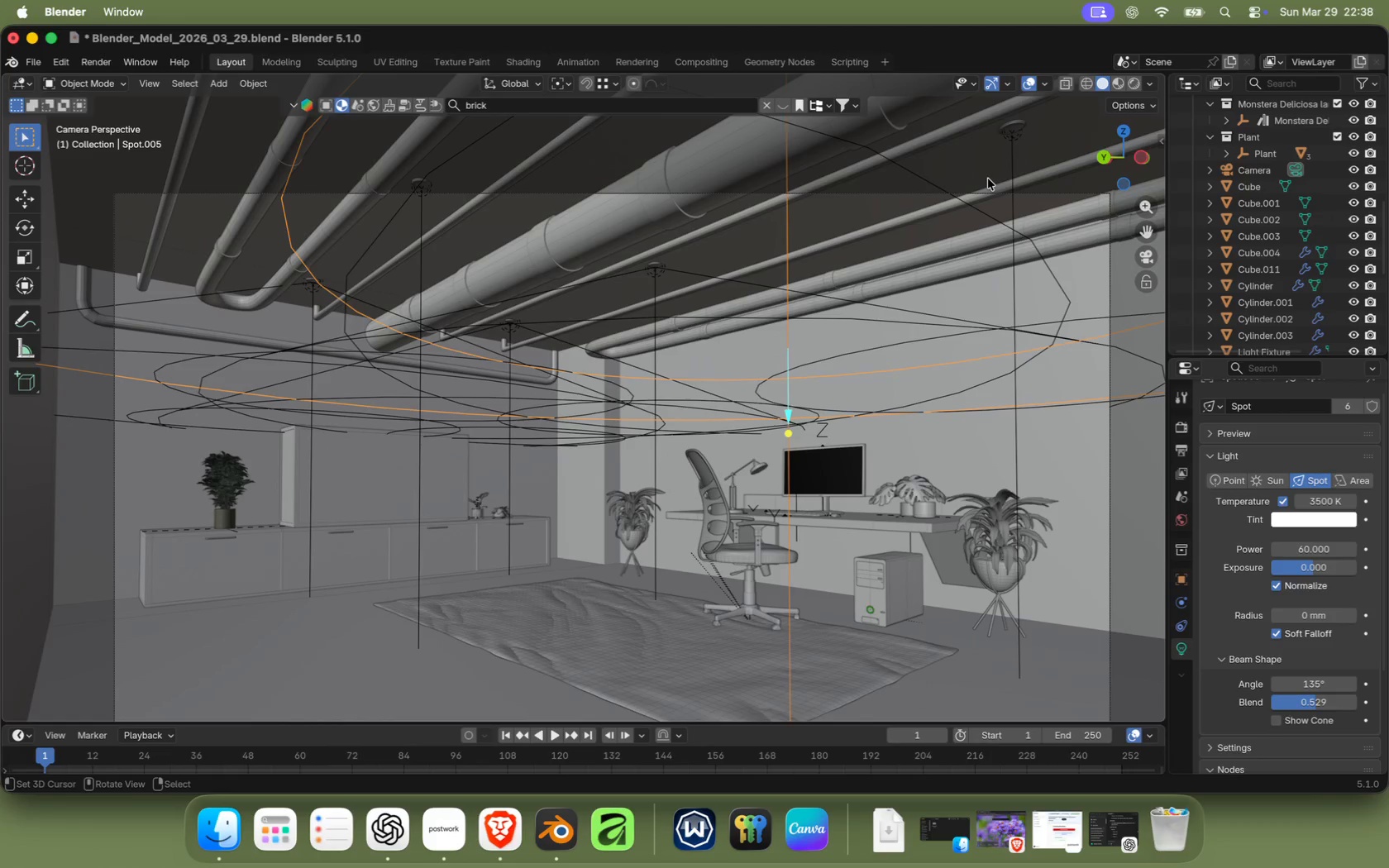 
left_click_drag(start_coordinate=[1322, 681], to_coordinate=[1293, 694])
 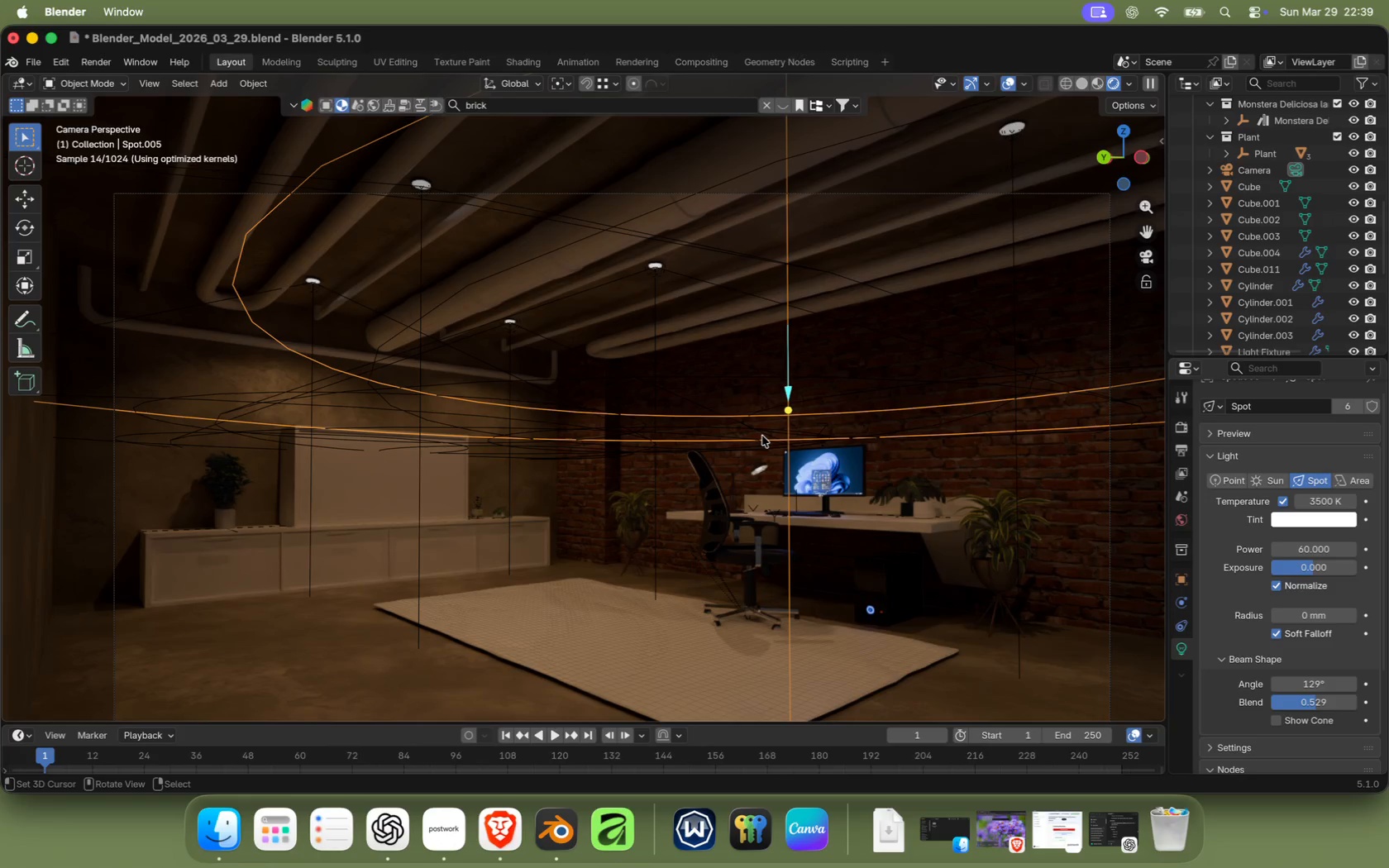 
wait(26.52)
 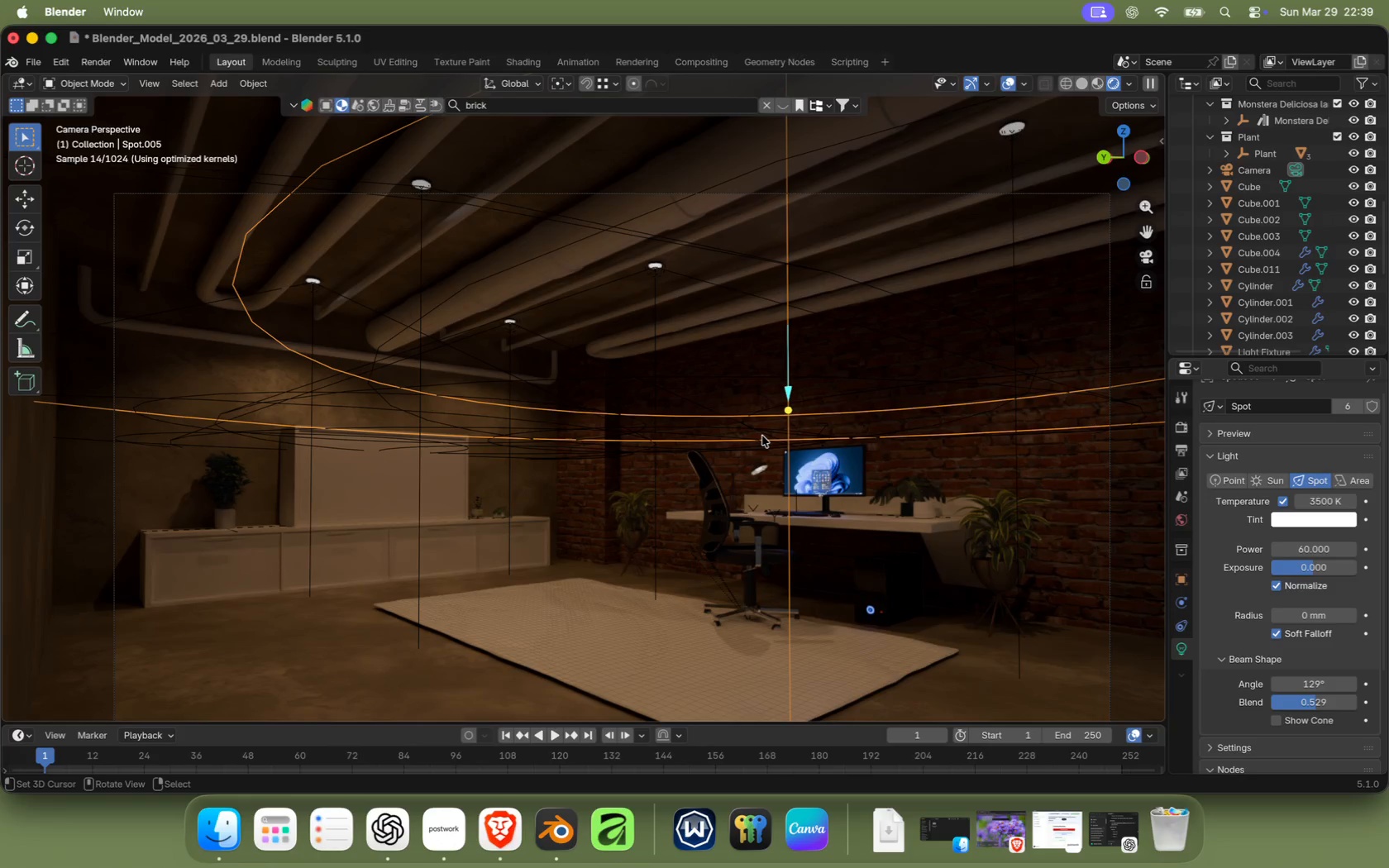 
scroll: coordinate [655, 424], scroll_direction: down, amount: 10.0
 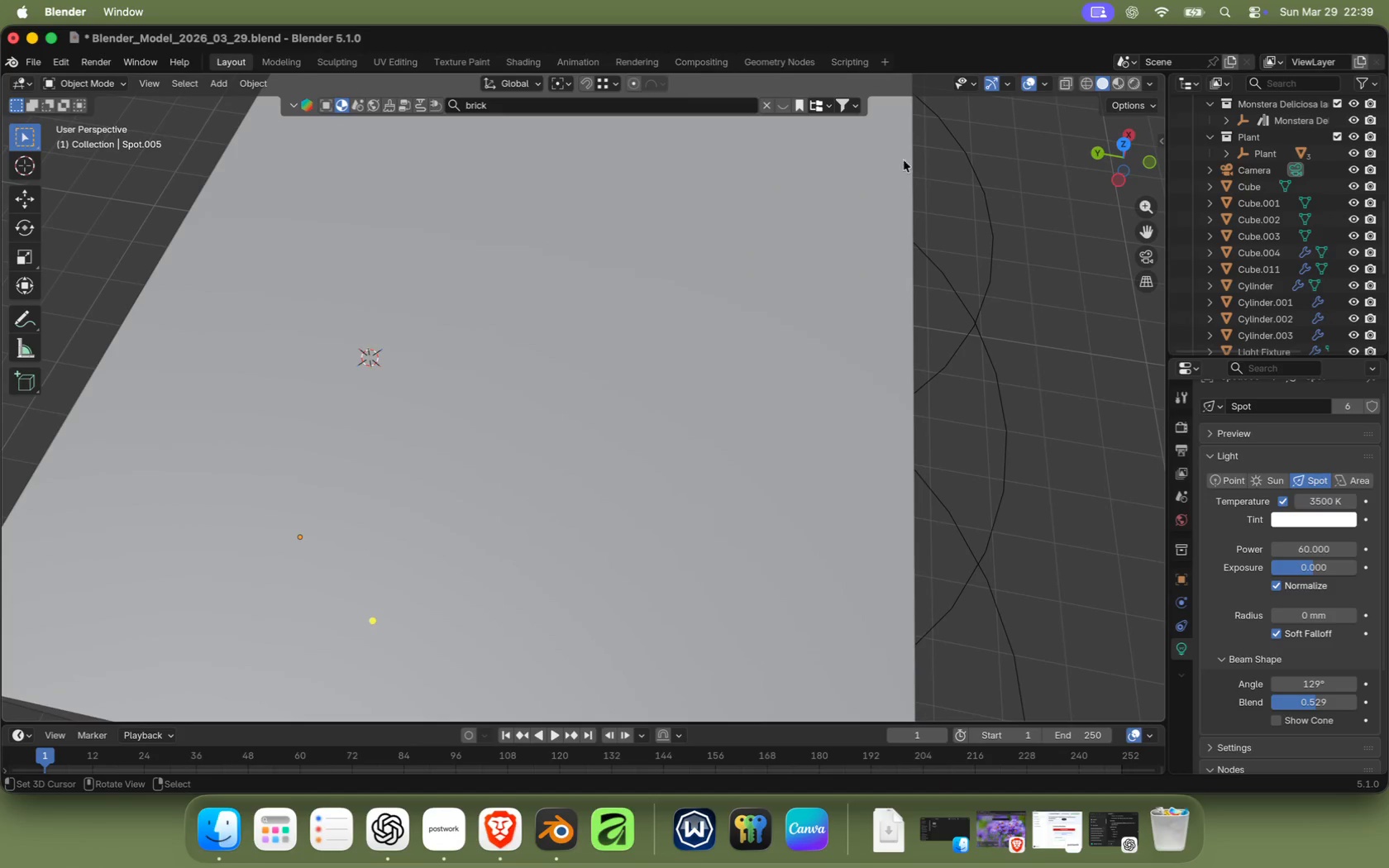 
left_click([1123, 145])
 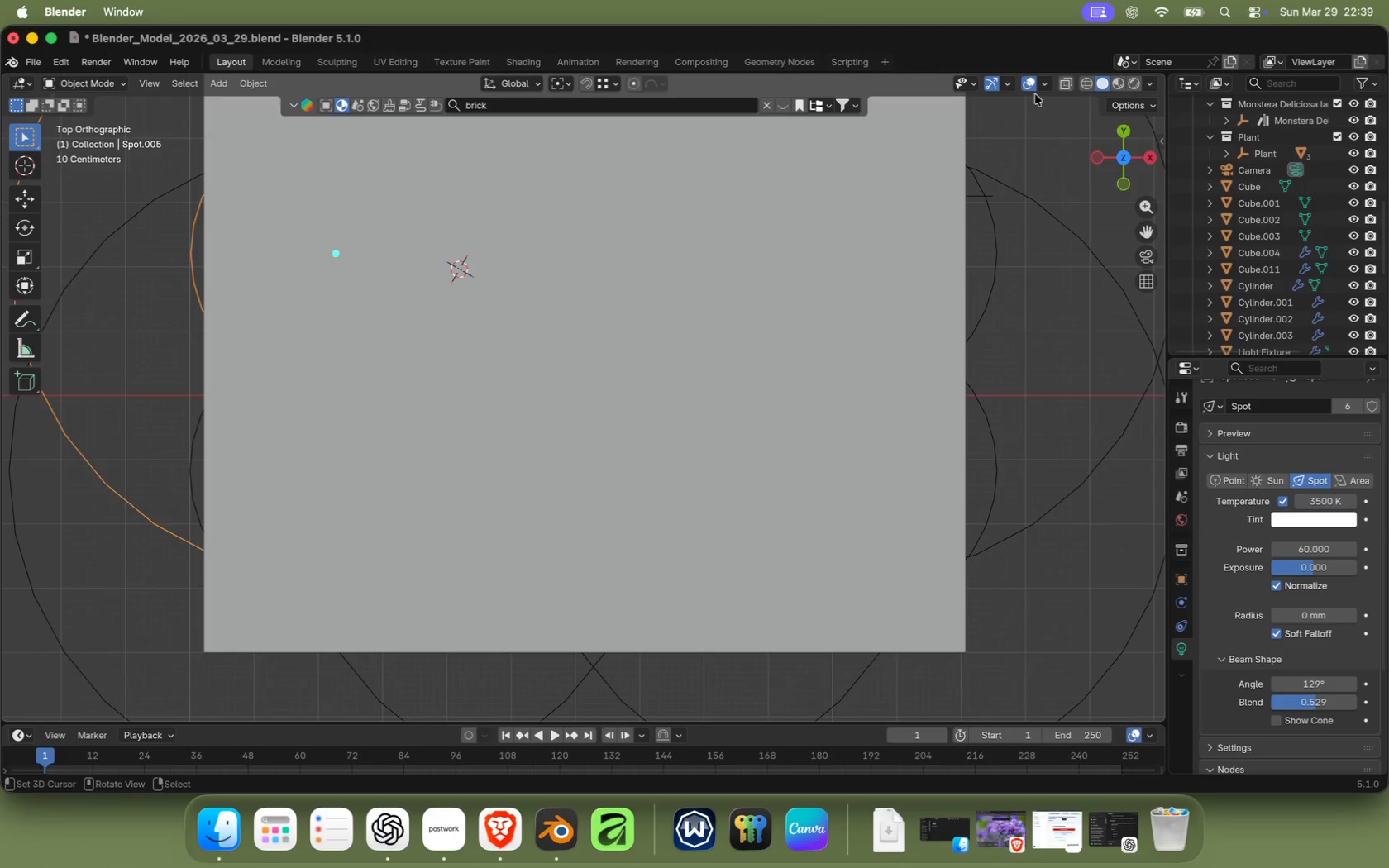 
wait(5.87)
 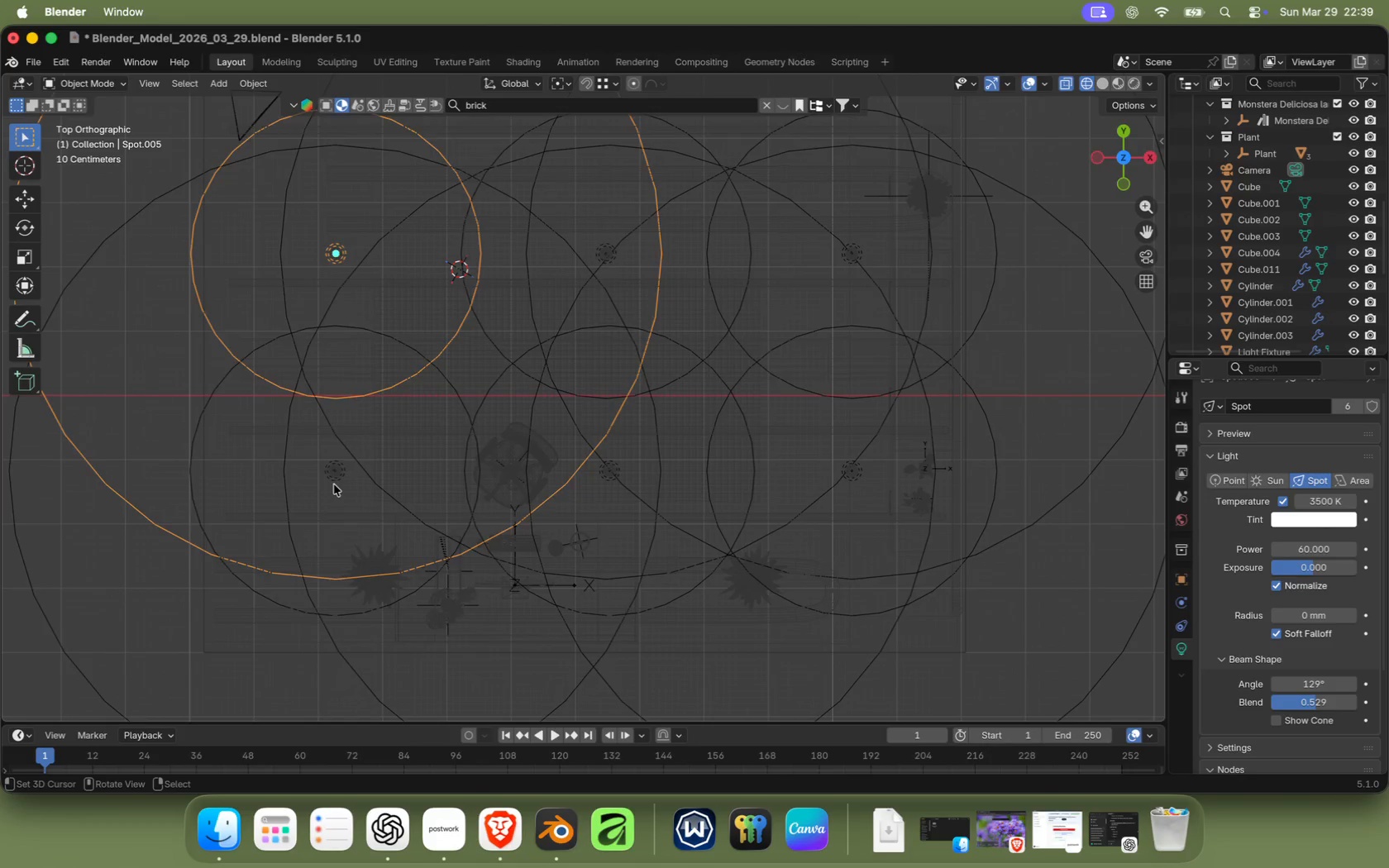 
right_click([334, 484])
 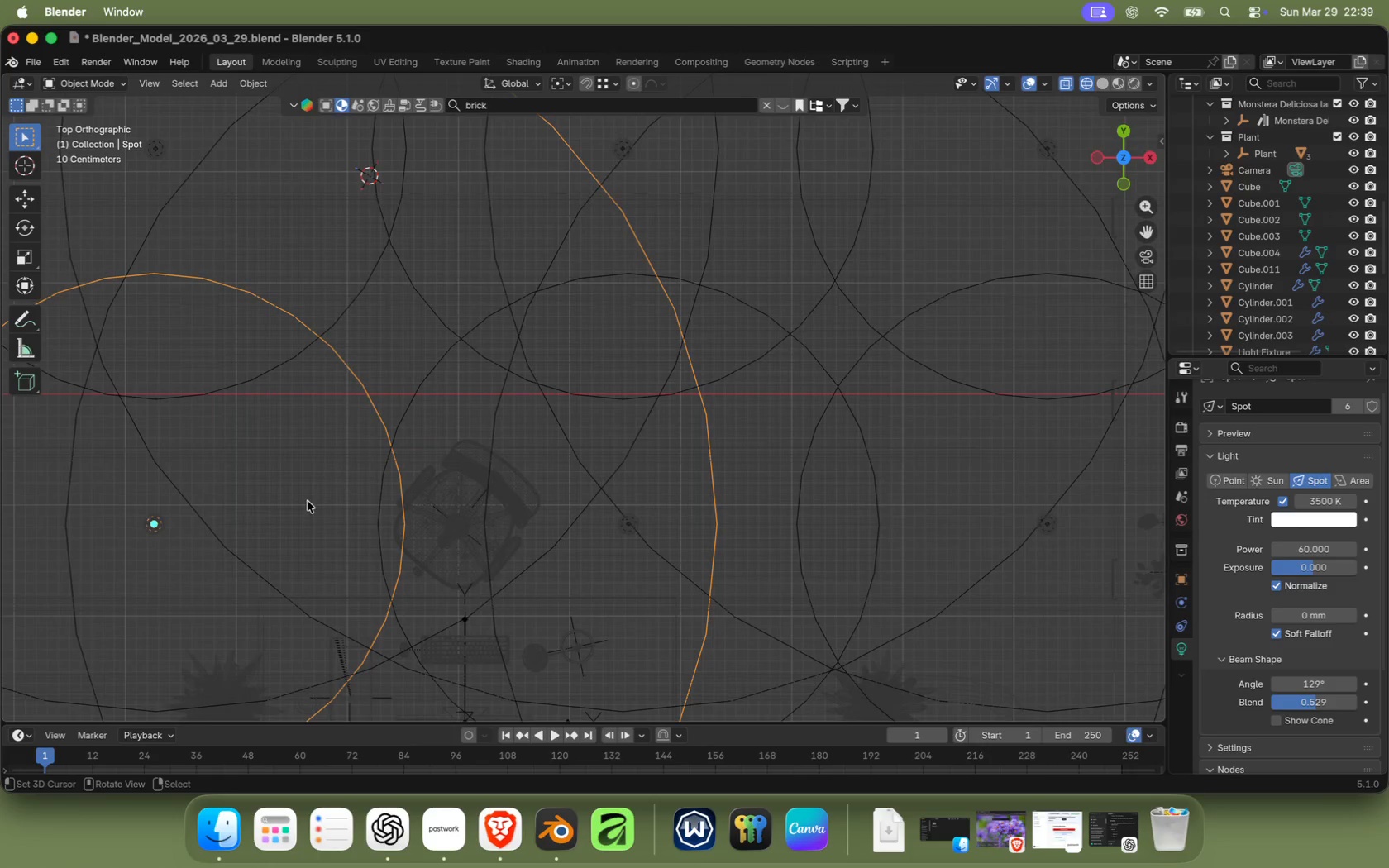 
hold_key(key=ShiftRight, duration=0.58)
 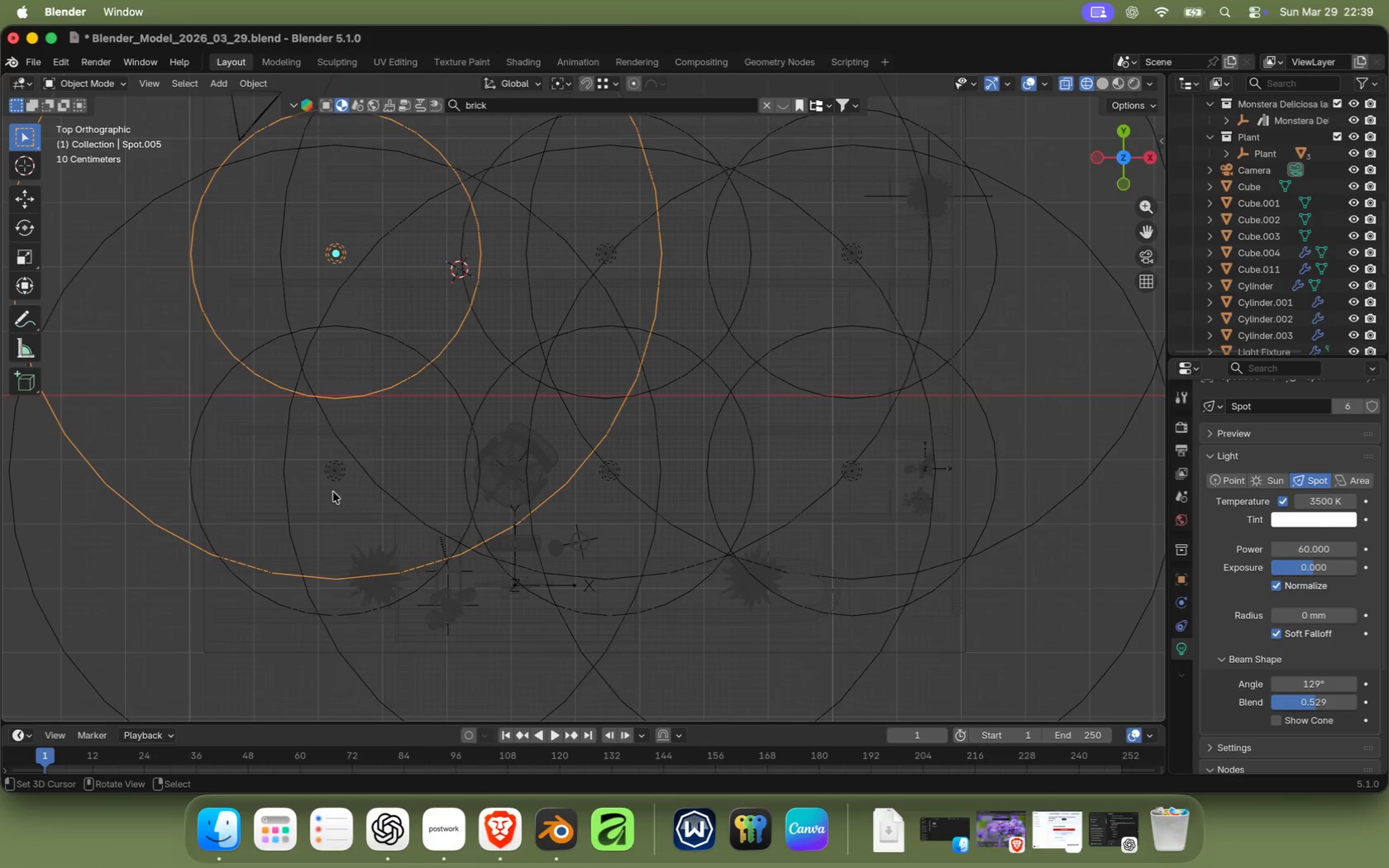 
scroll: coordinate [565, 413], scroll_direction: up, amount: 7.0
 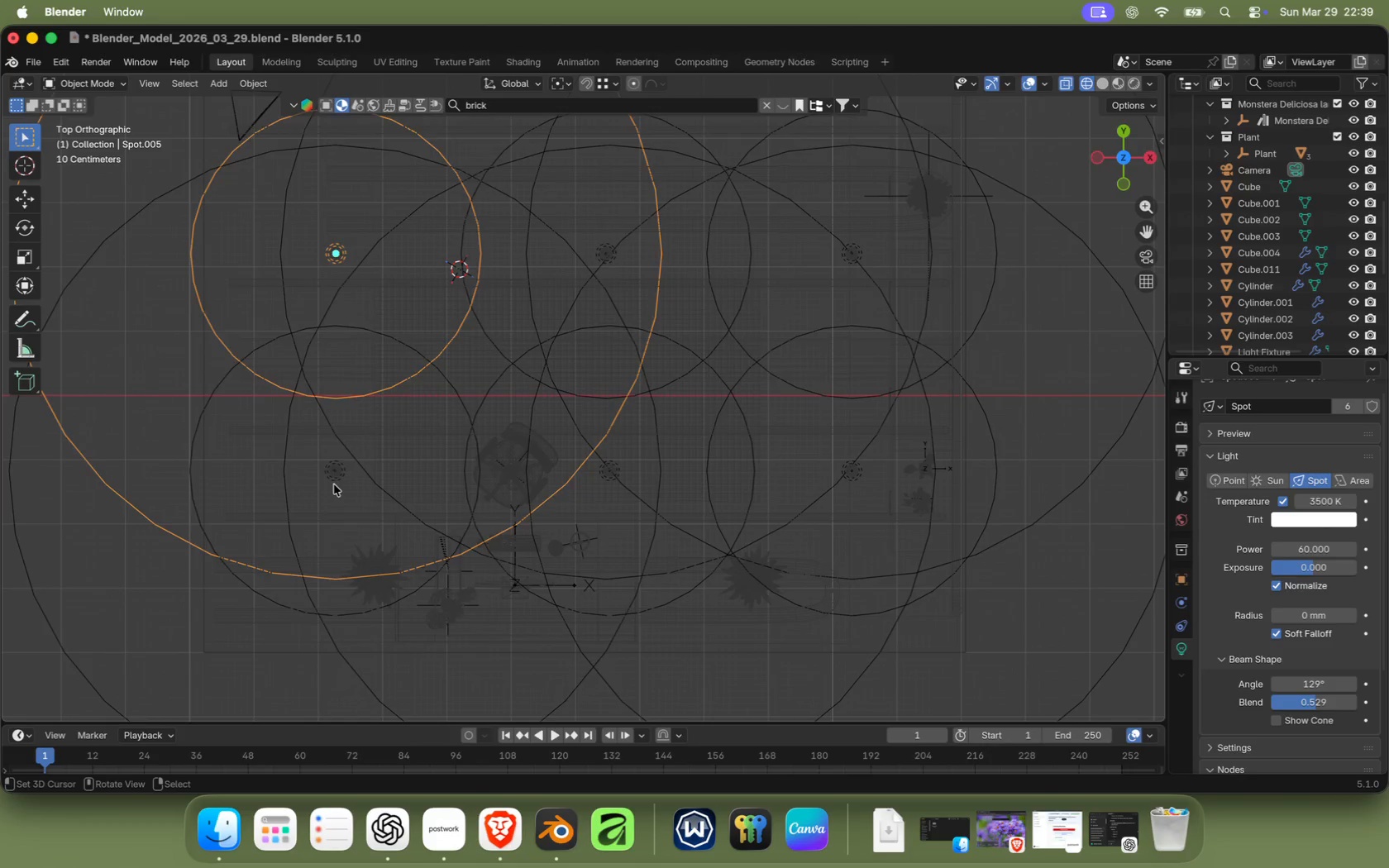 
scroll: coordinate [537, 353], scroll_direction: down, amount: 1.0
 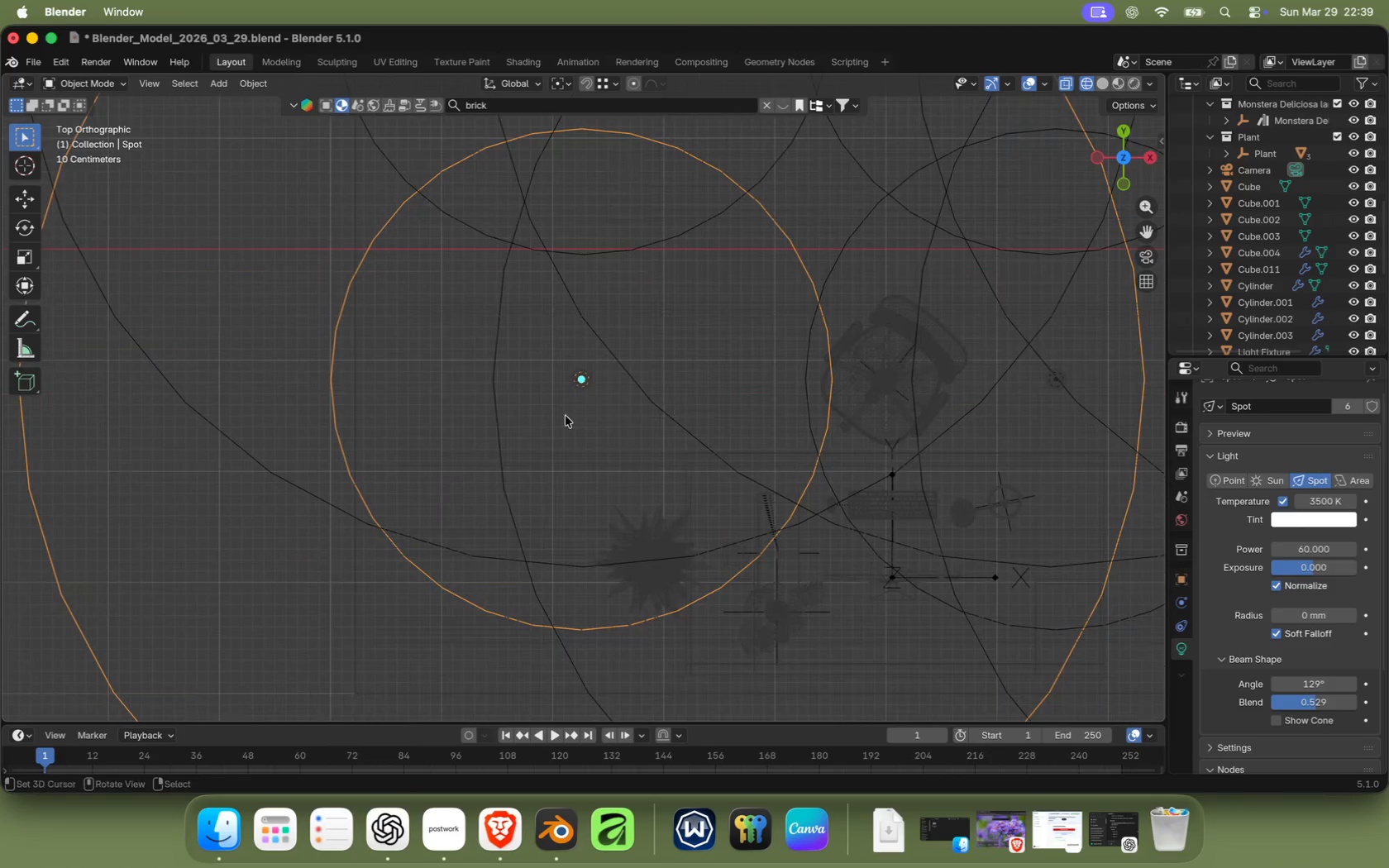 
left_click_drag(start_coordinate=[523, 345], to_coordinate=[604, 410])
 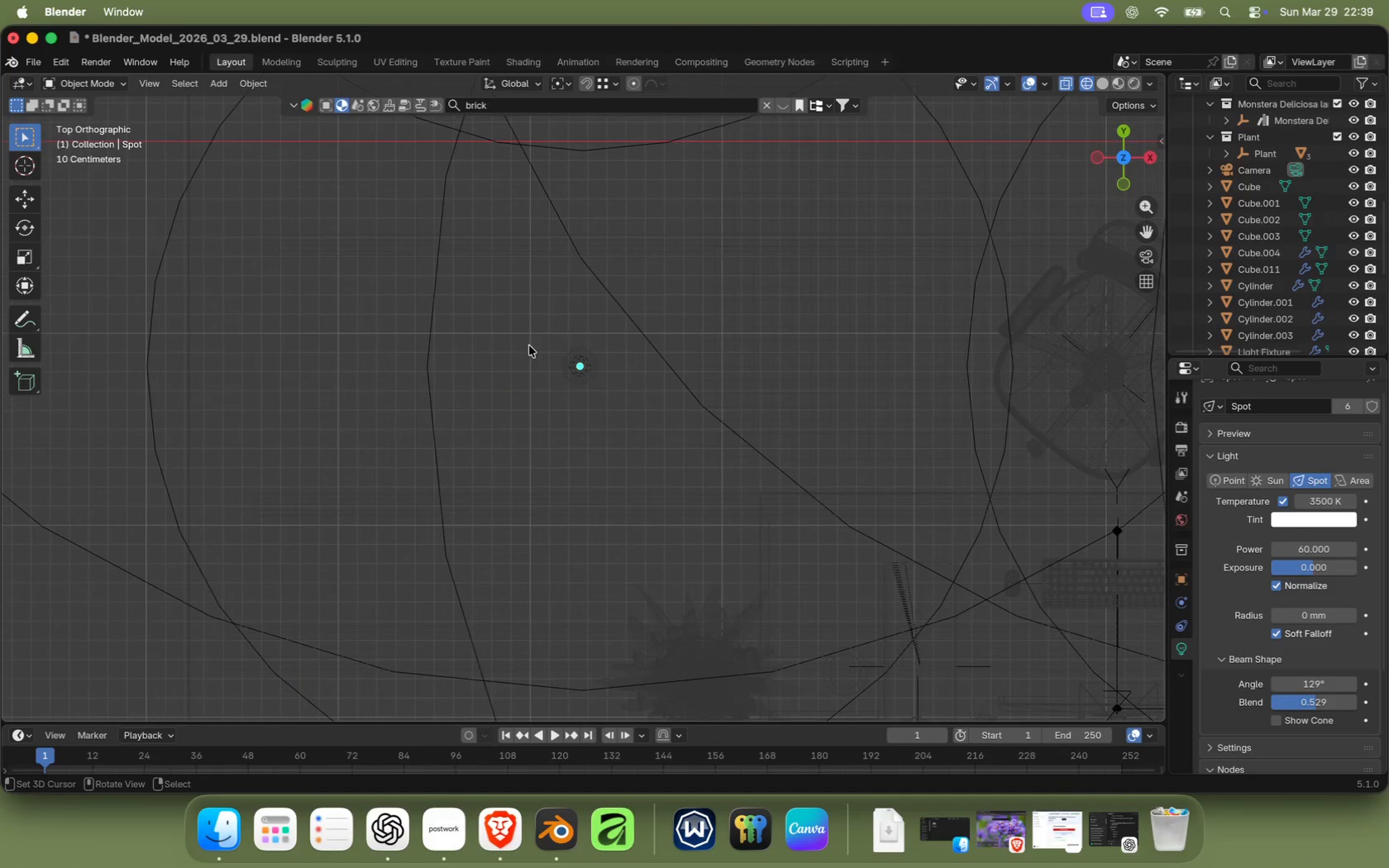 
hold_key(key=ShiftRight, duration=0.68)
scroll: coordinate [733, 414], scroll_direction: down, amount: 2.0
 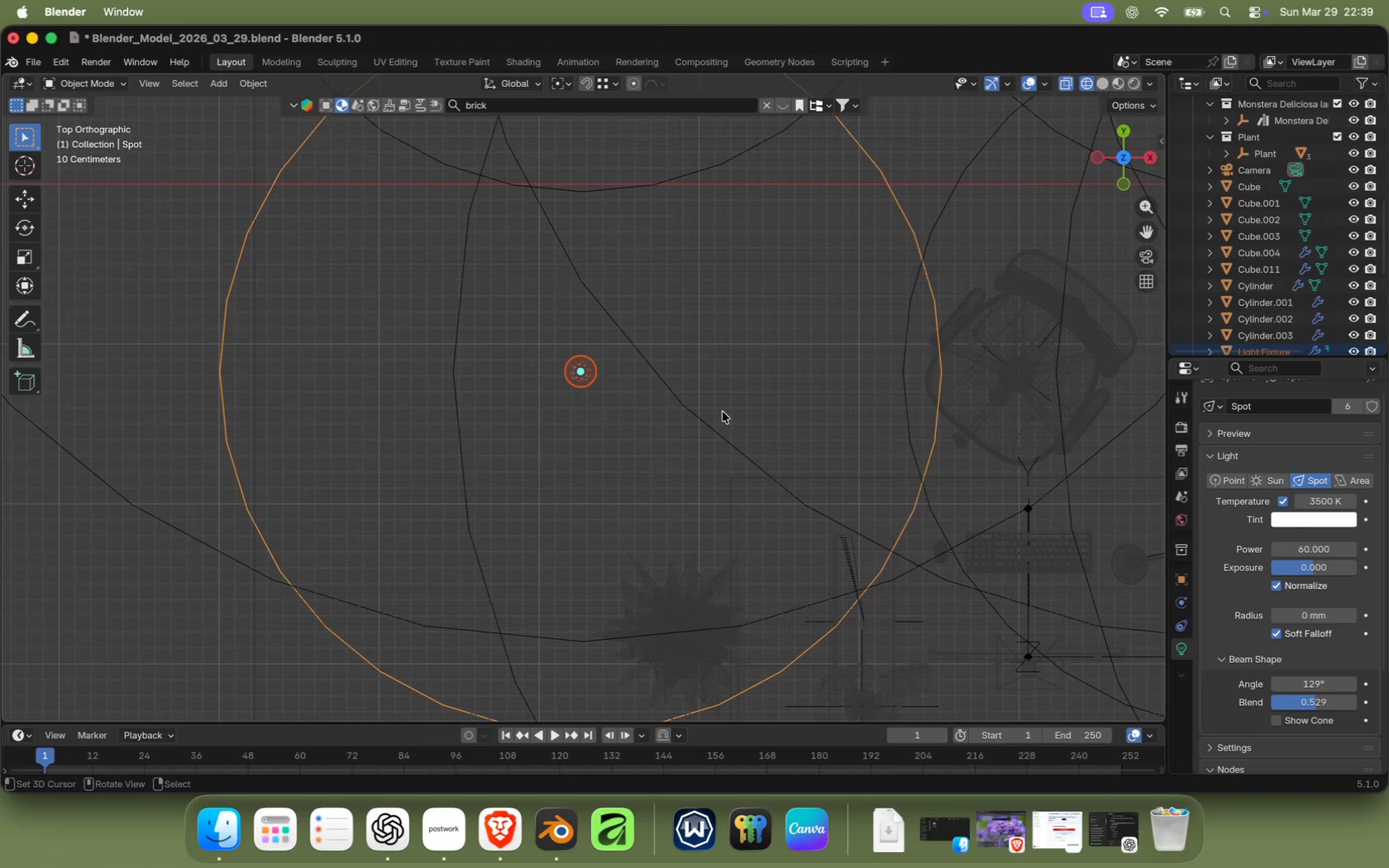 
key(Shift+ShiftRight)
 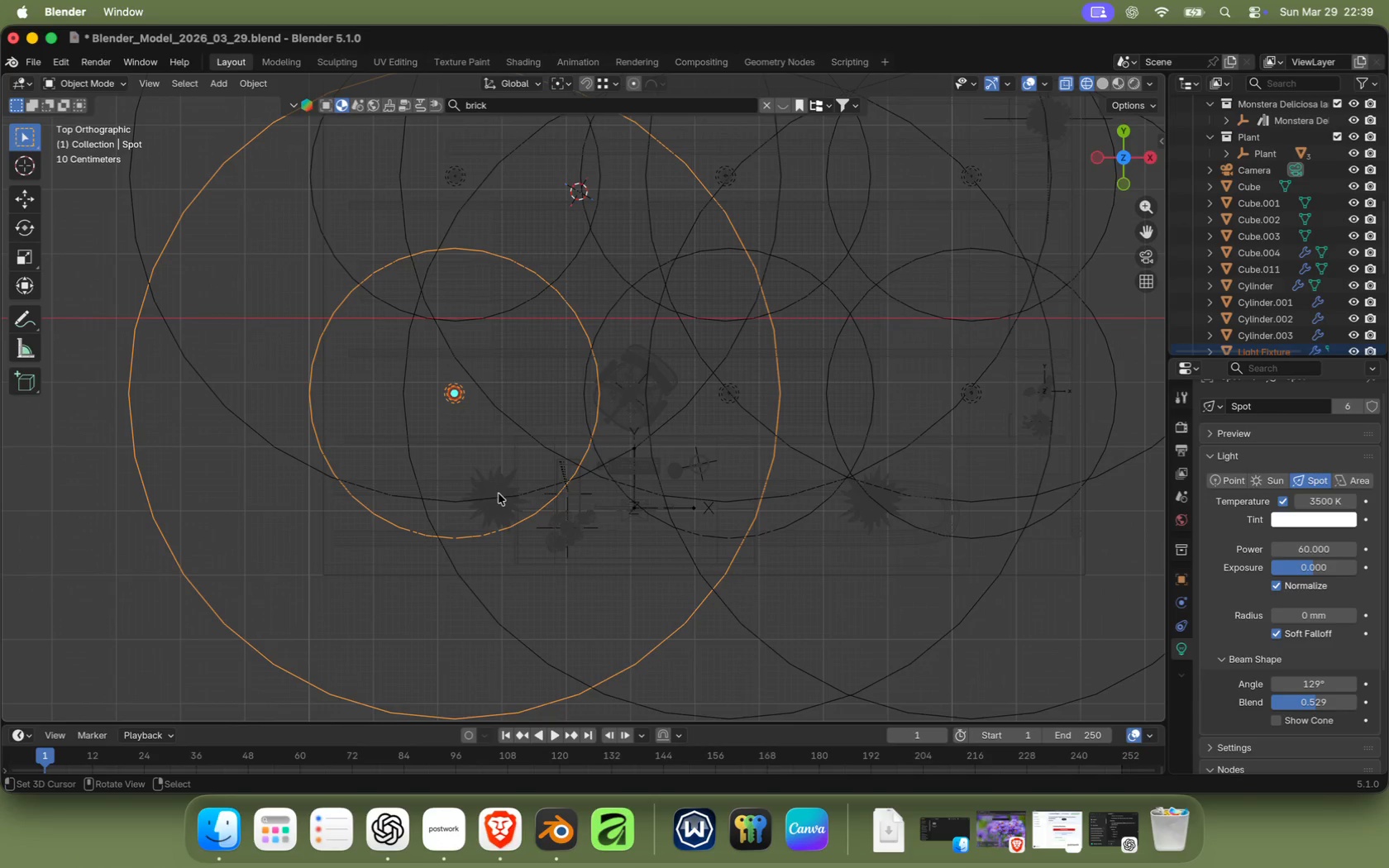 
scroll: coordinate [561, 488], scroll_direction: down, amount: 9.0
 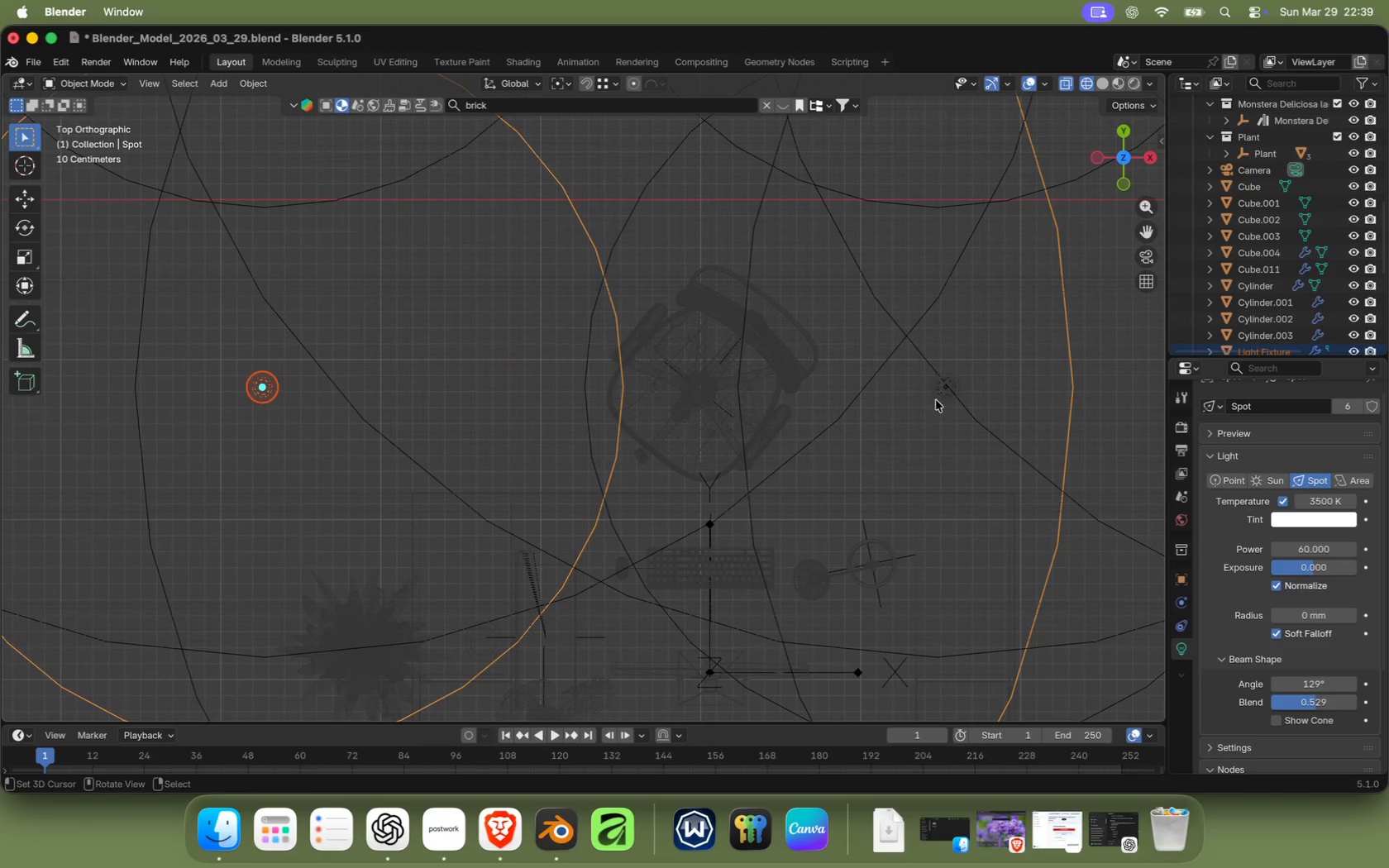 
wait(7.07)
 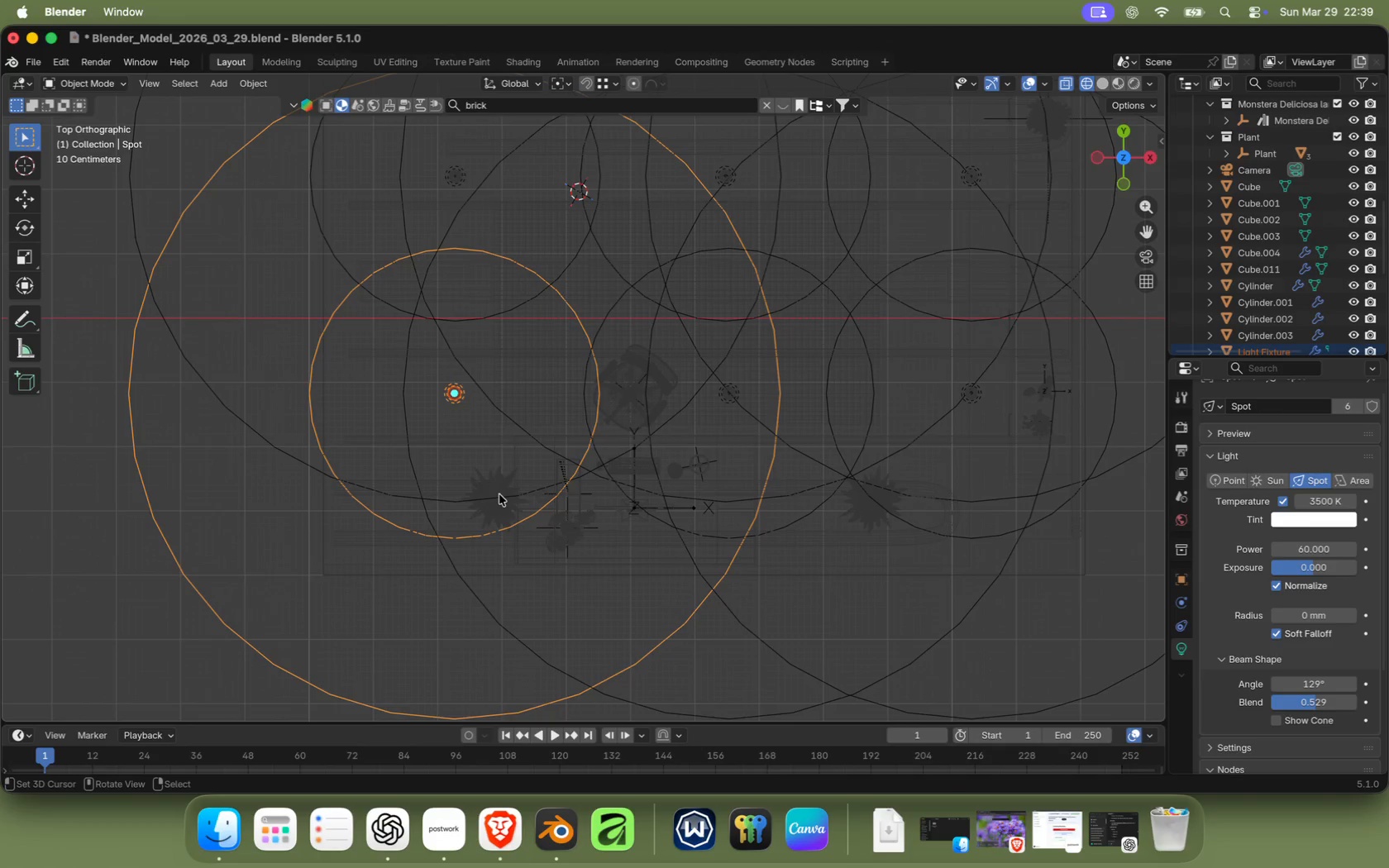 
key(Alt+D)
 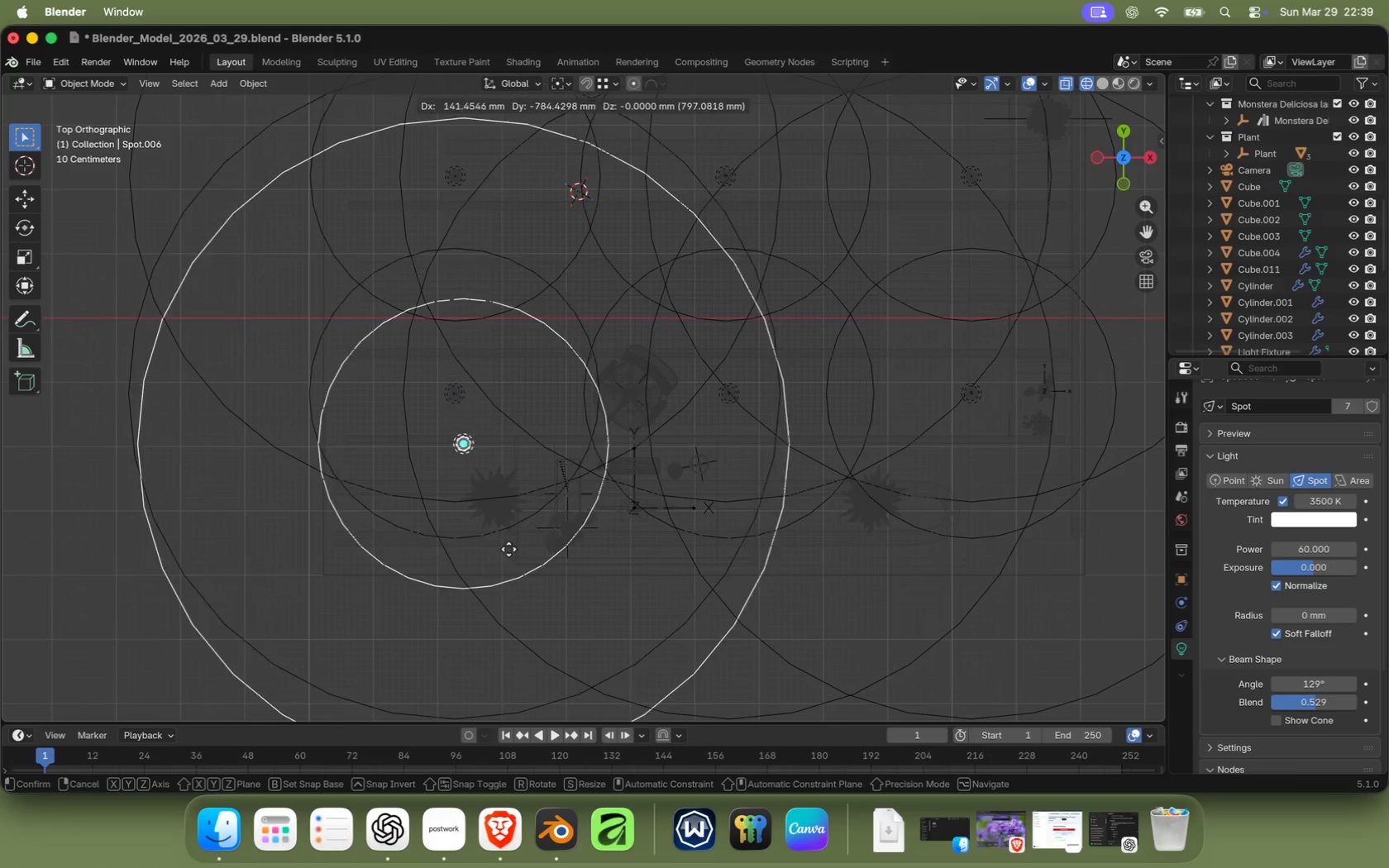 
key(Y)
 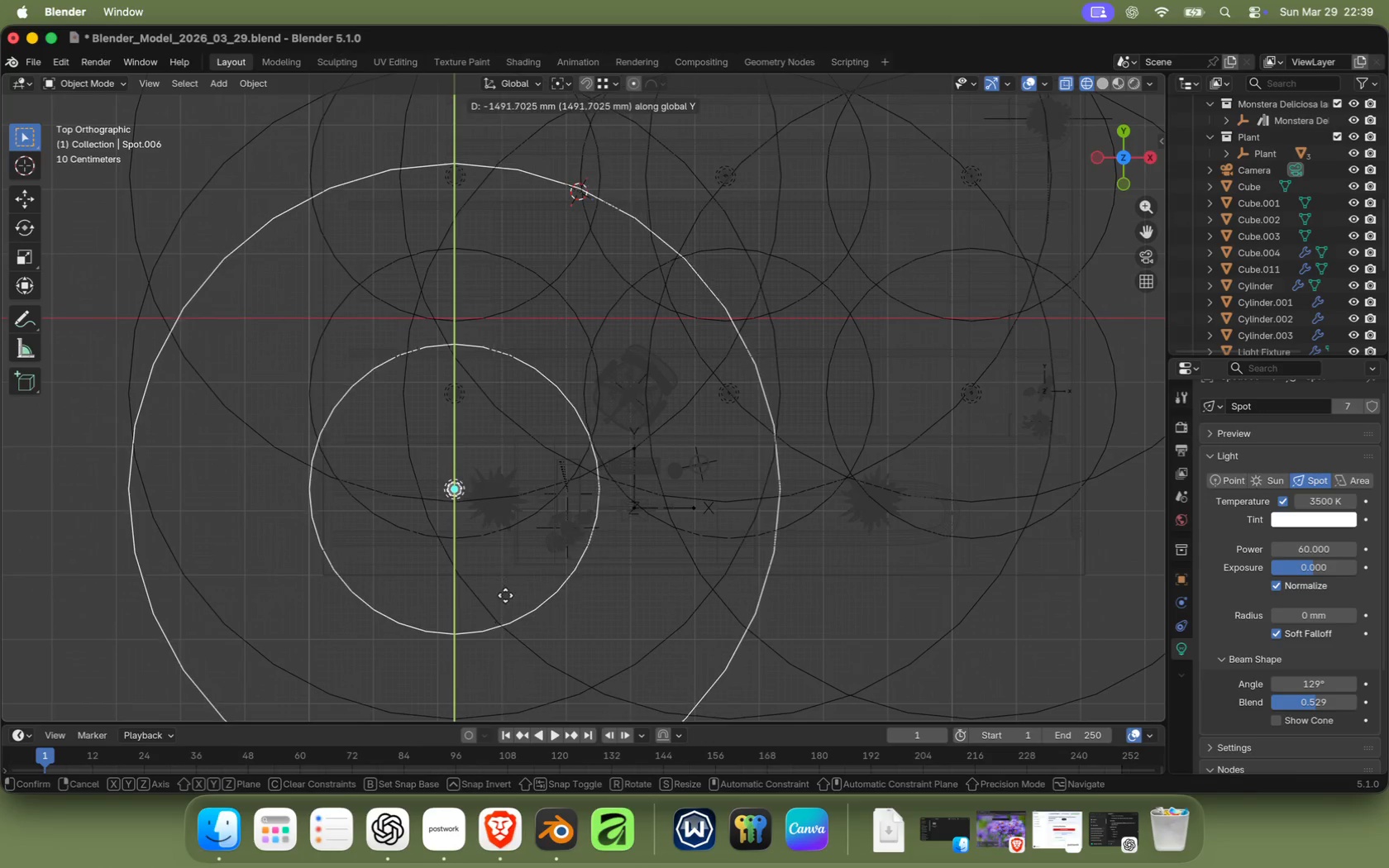 
scroll: coordinate [499, 584], scroll_direction: down, amount: 9.0
 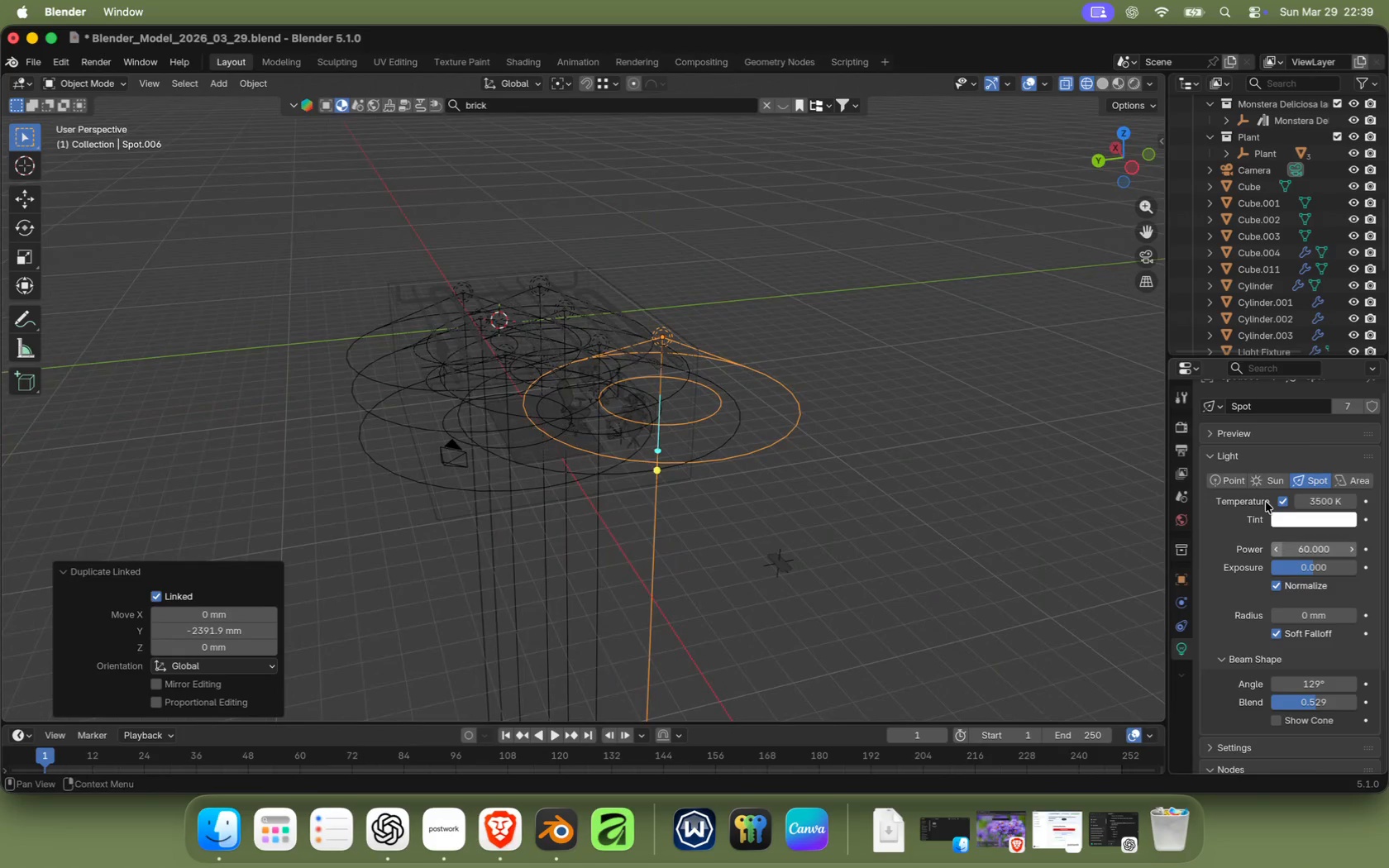 
left_click([1348, 408])
 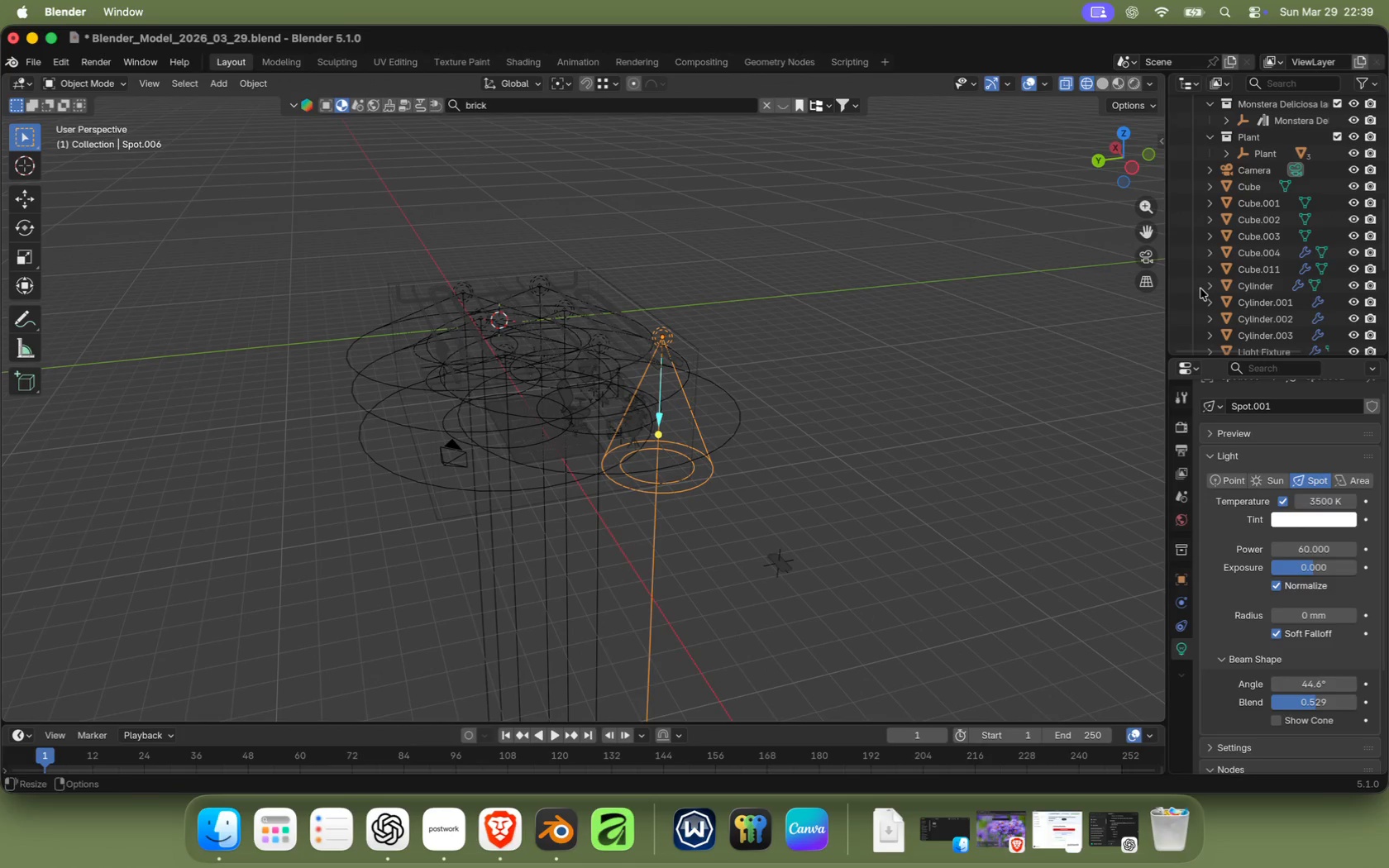 
left_click_drag(start_coordinate=[1324, 686], to_coordinate=[973, 39])
 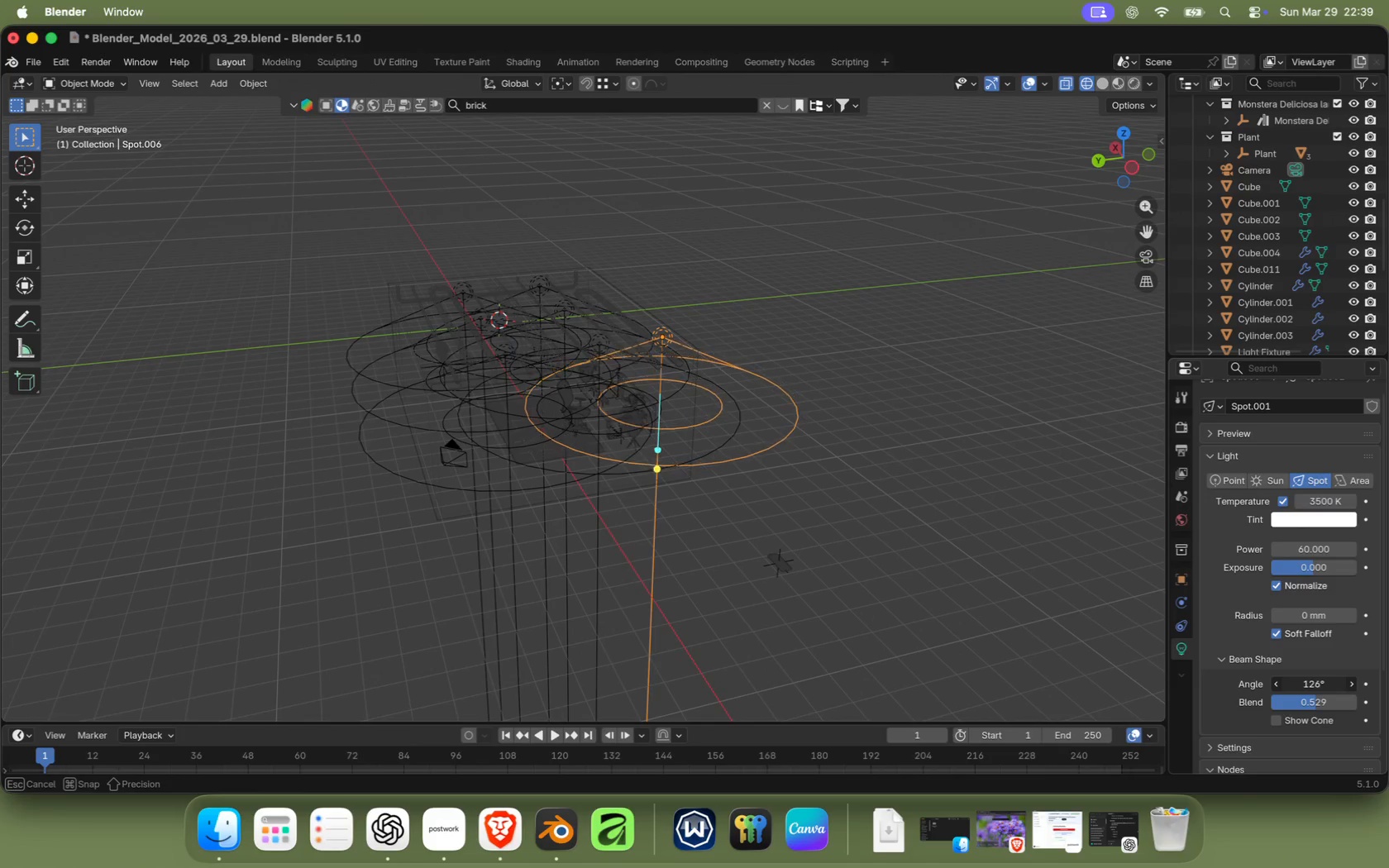 
left_click([1132, 171])
 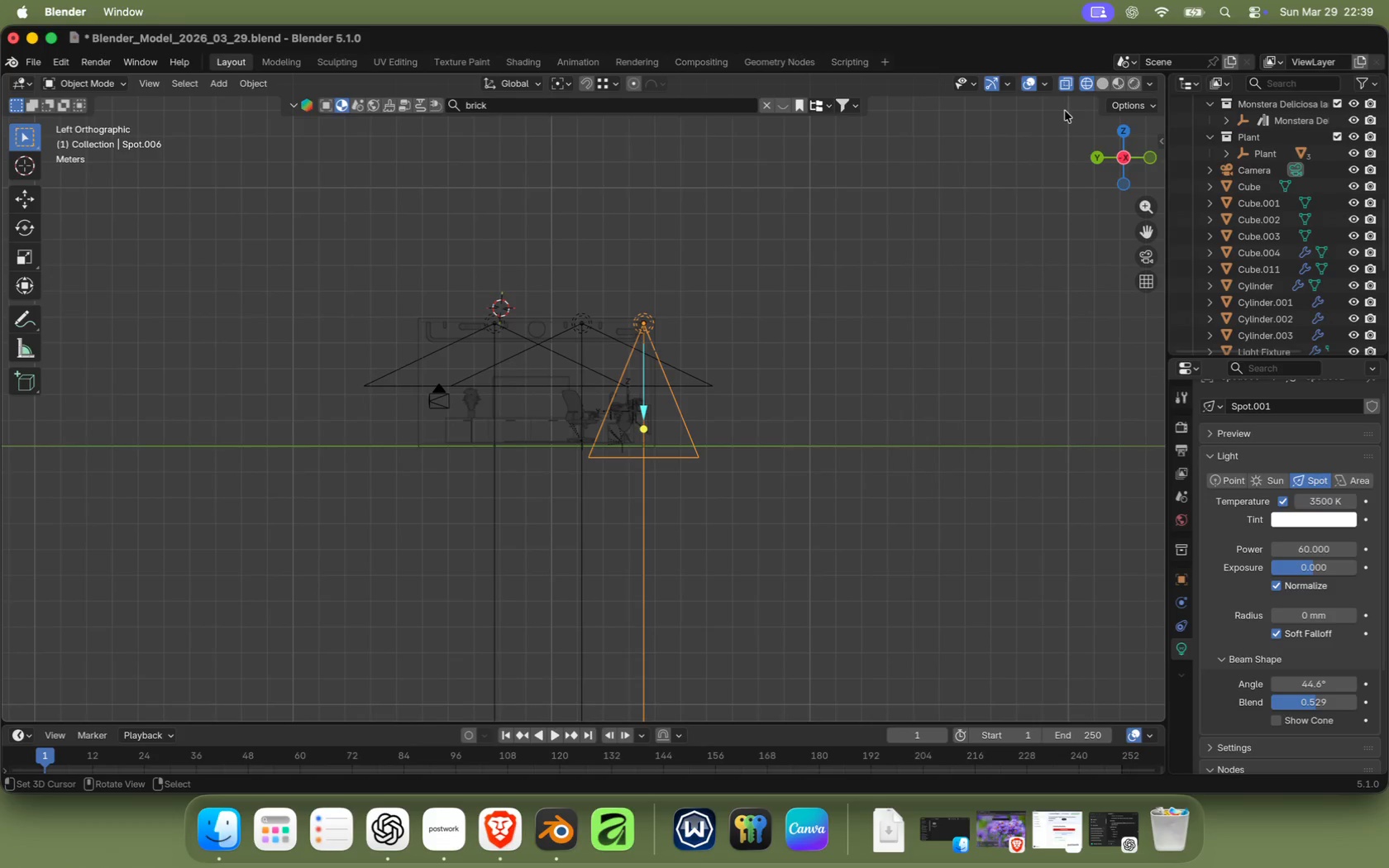 
left_click([1100, 85])
 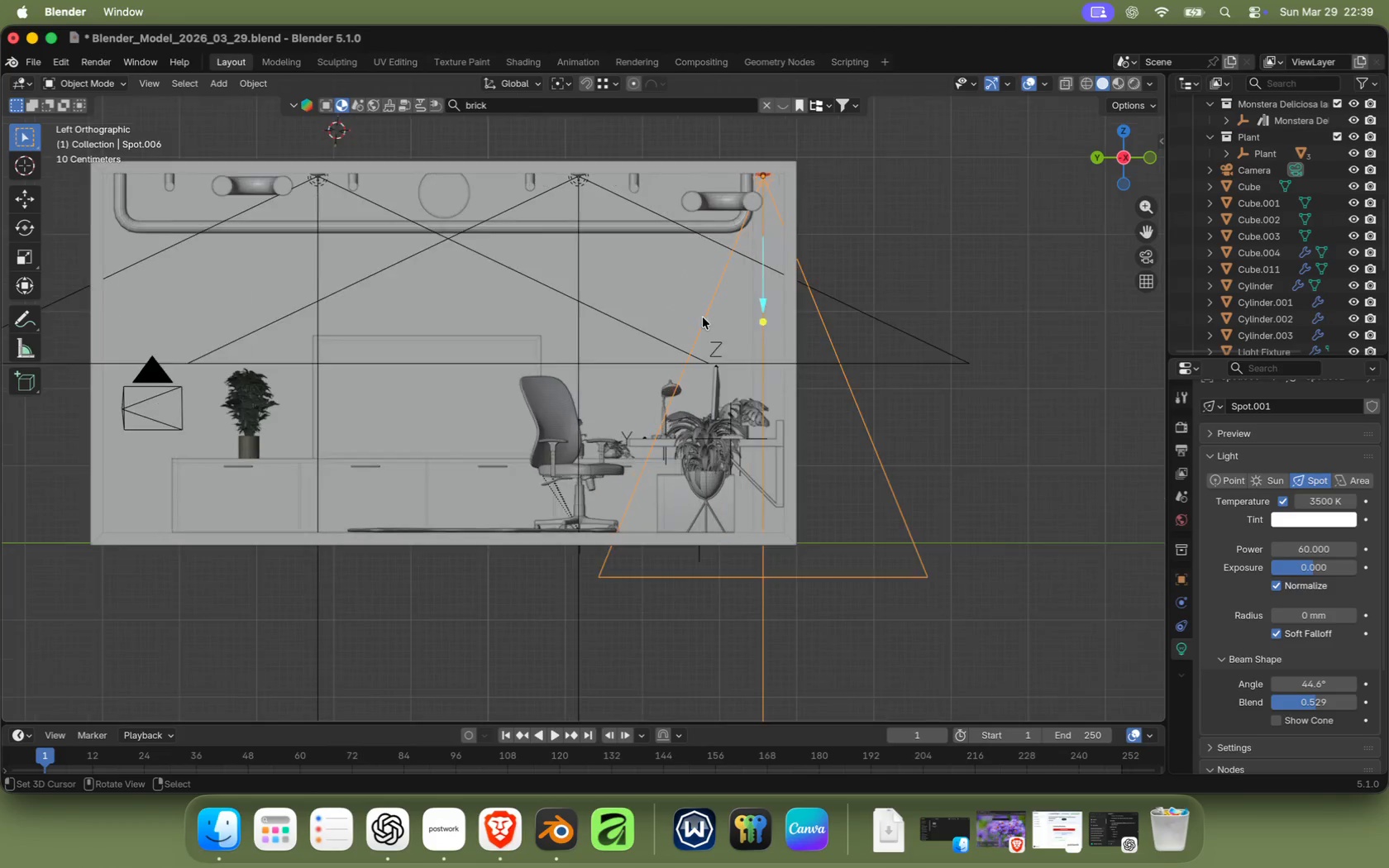 
scroll: coordinate [703, 317], scroll_direction: up, amount: 6.0
 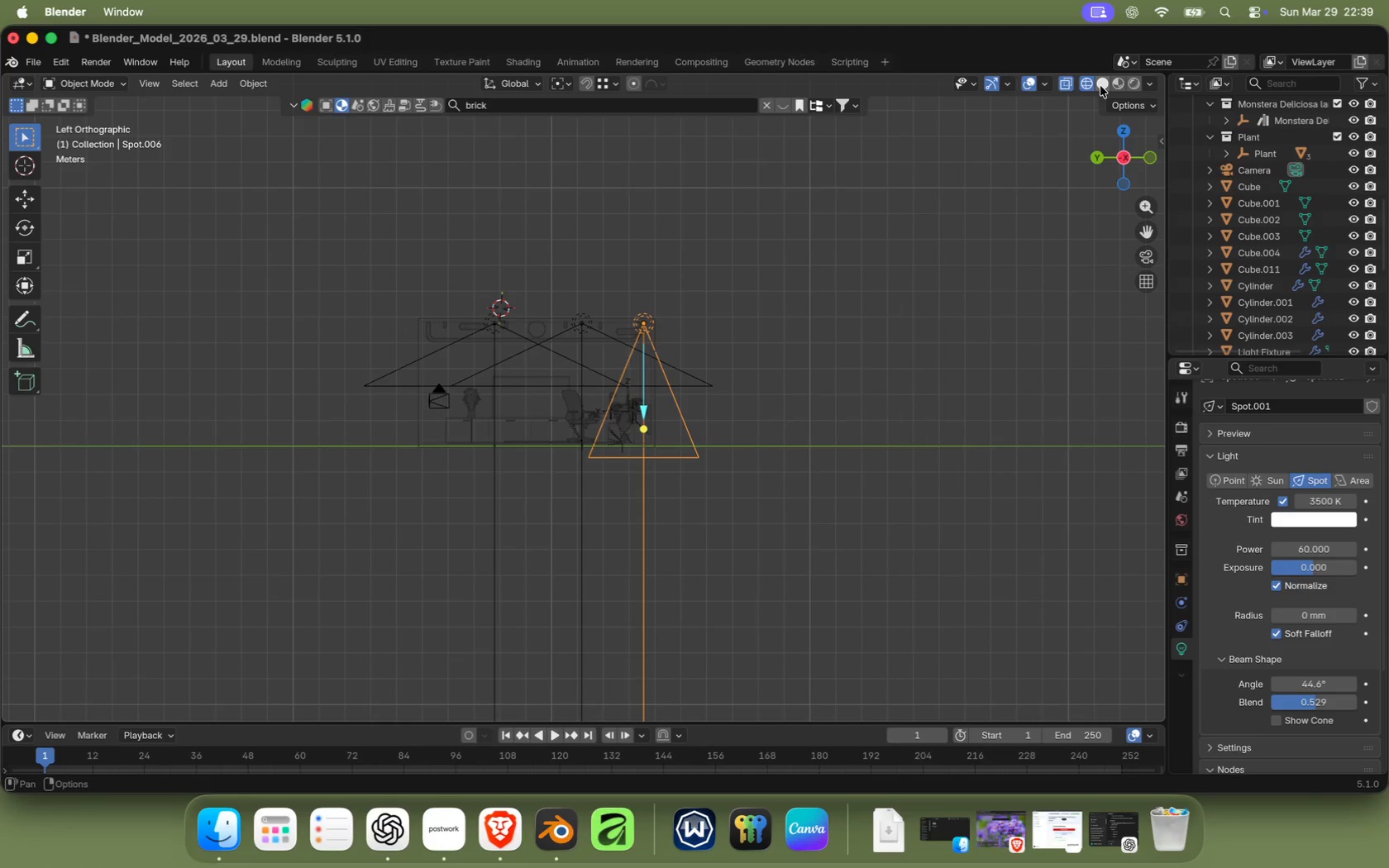 
left_click_drag(start_coordinate=[1317, 684], to_coordinate=[1214, 744])
 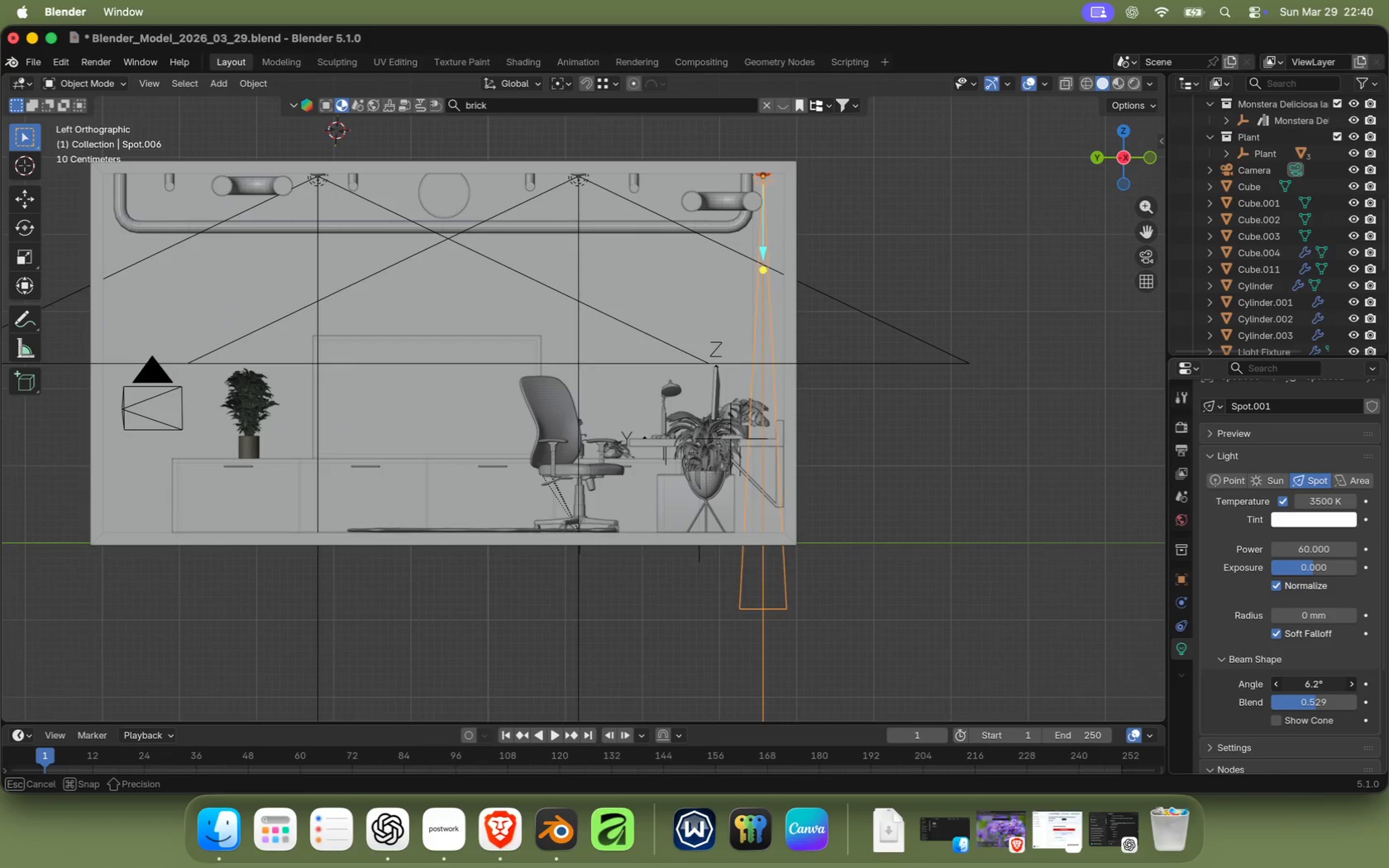 
scroll: coordinate [1065, 561], scroll_direction: down, amount: 2.0
 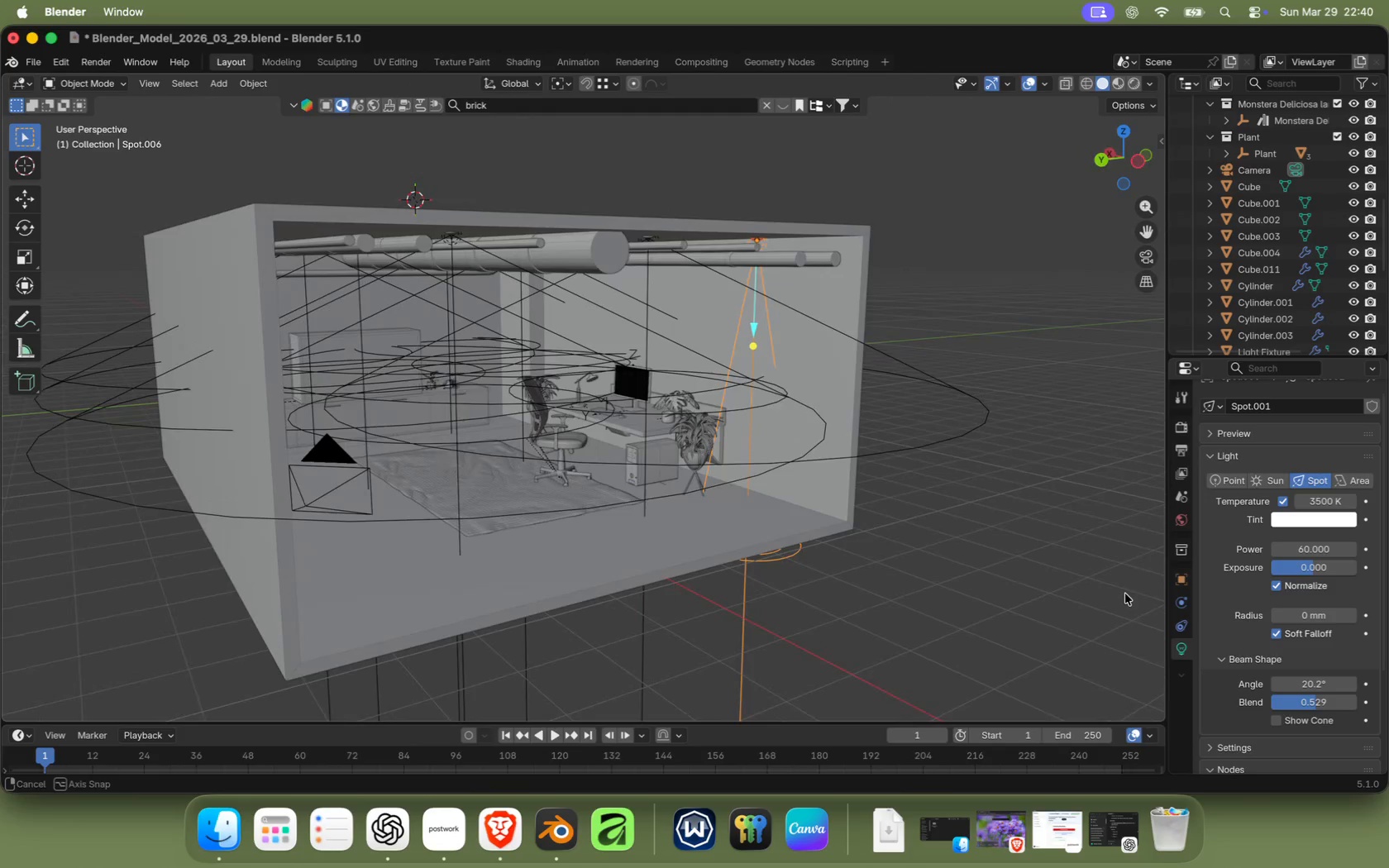 
left_click([1126, 129])
 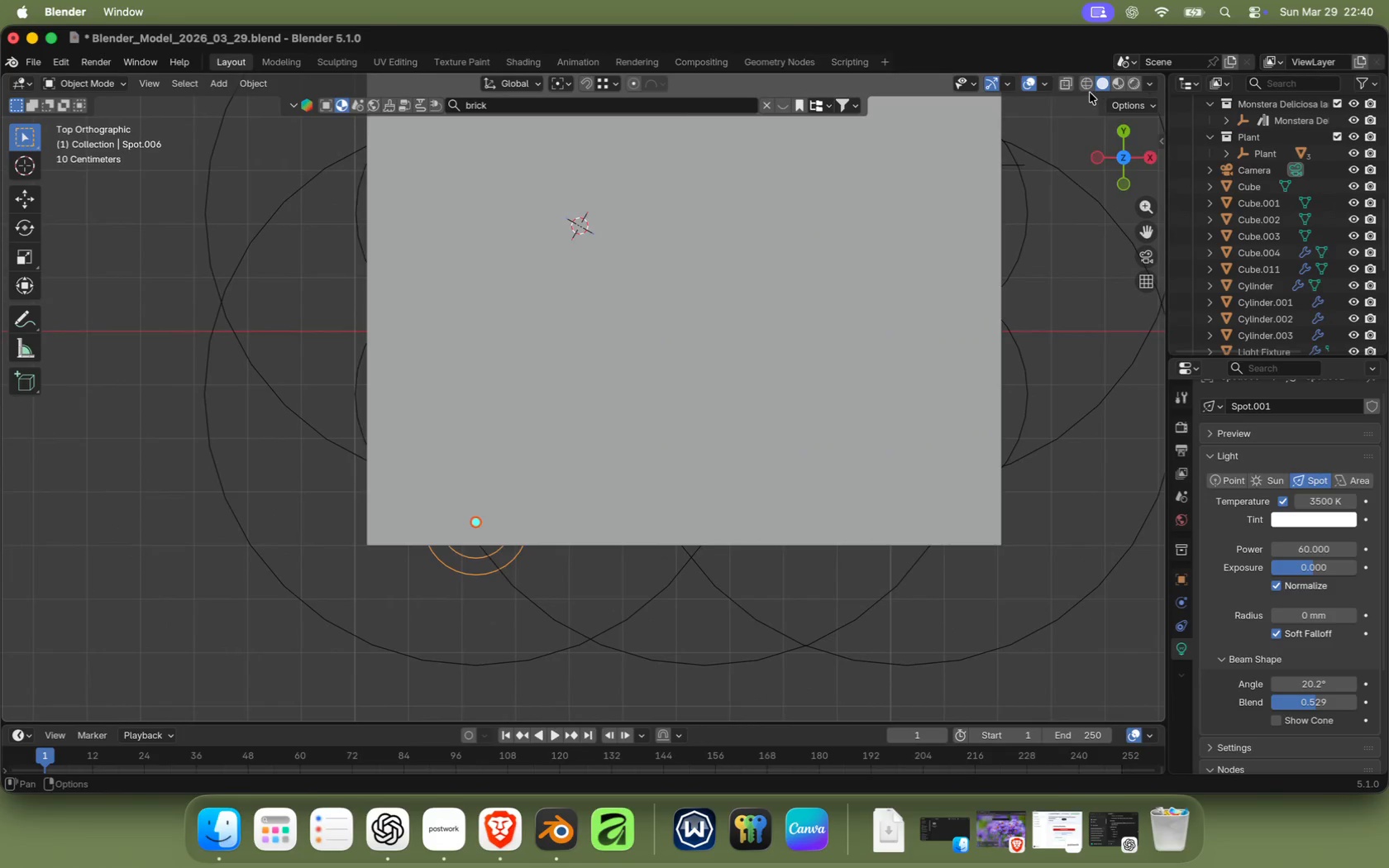 
left_click([1088, 87])
 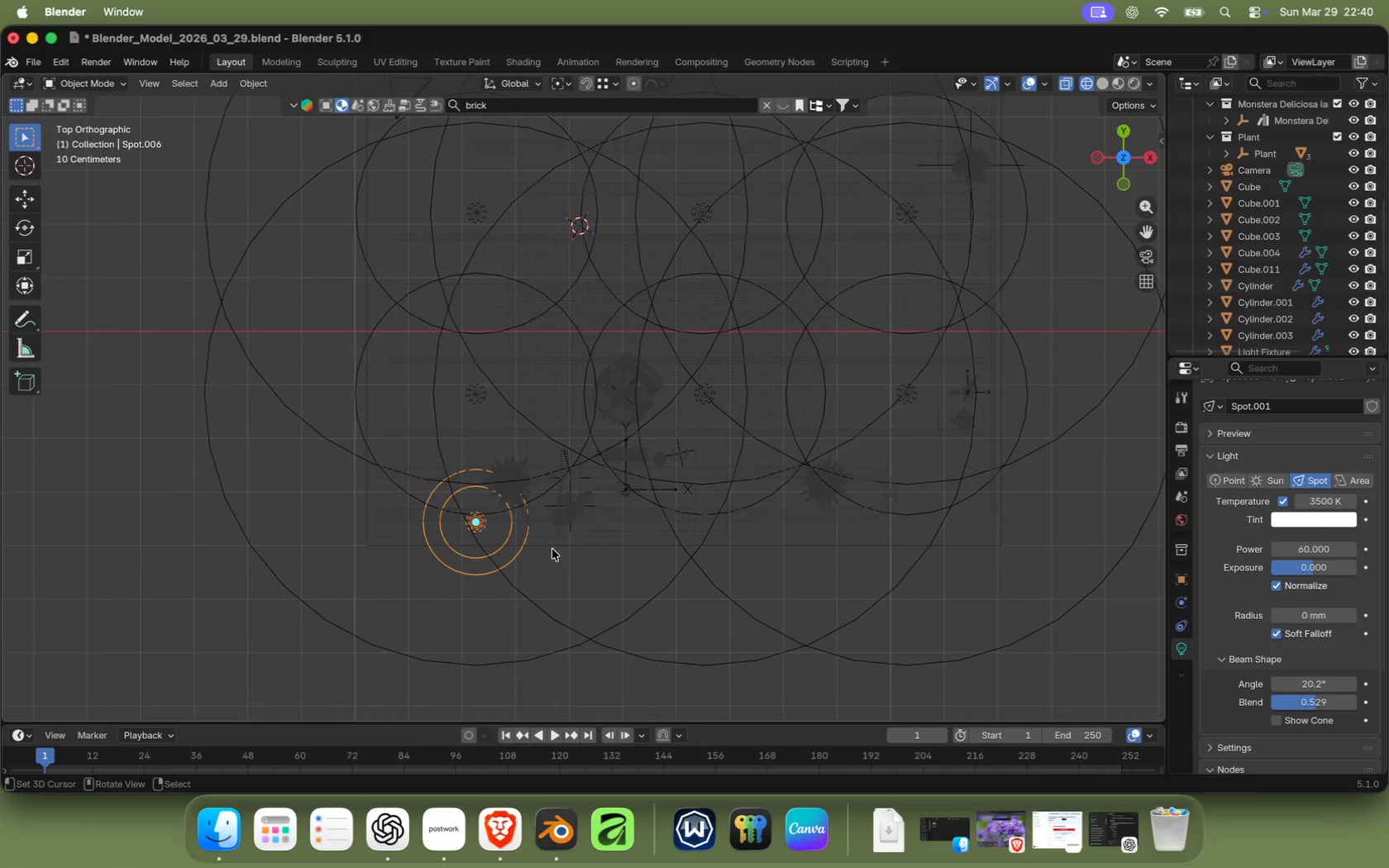 
key(Alt+OptionLeft)
 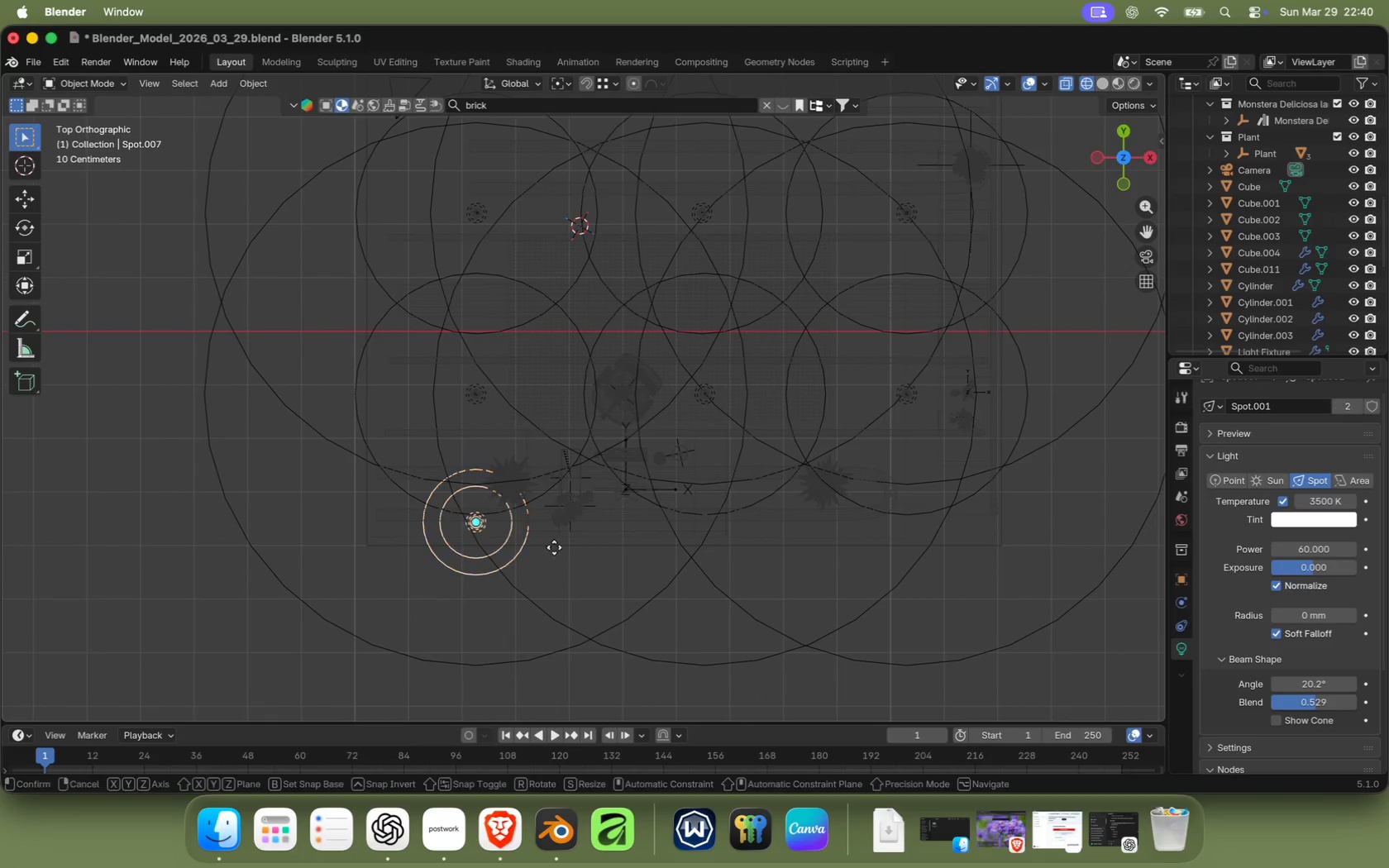 
key(Alt+D)
 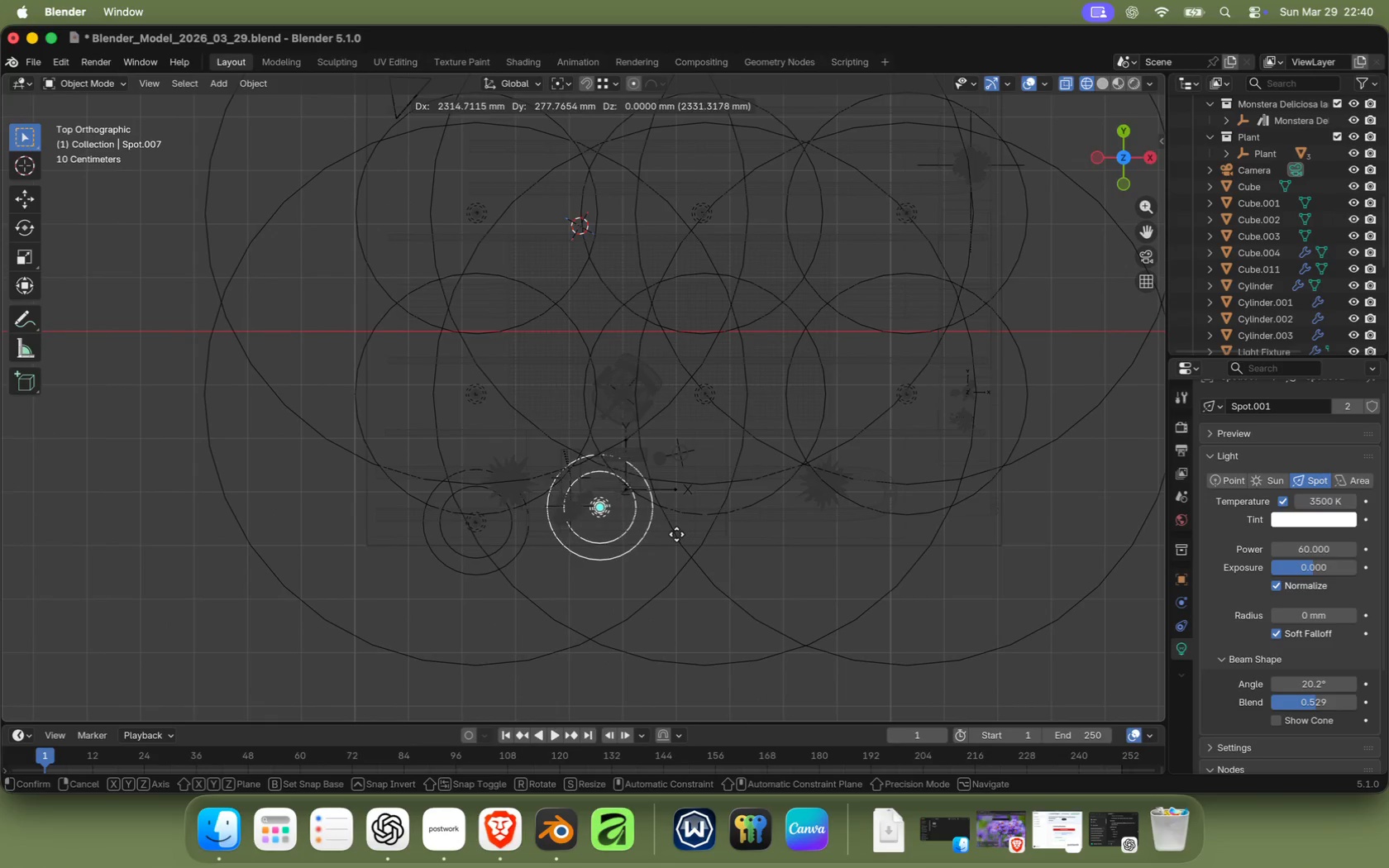 
key(X)
 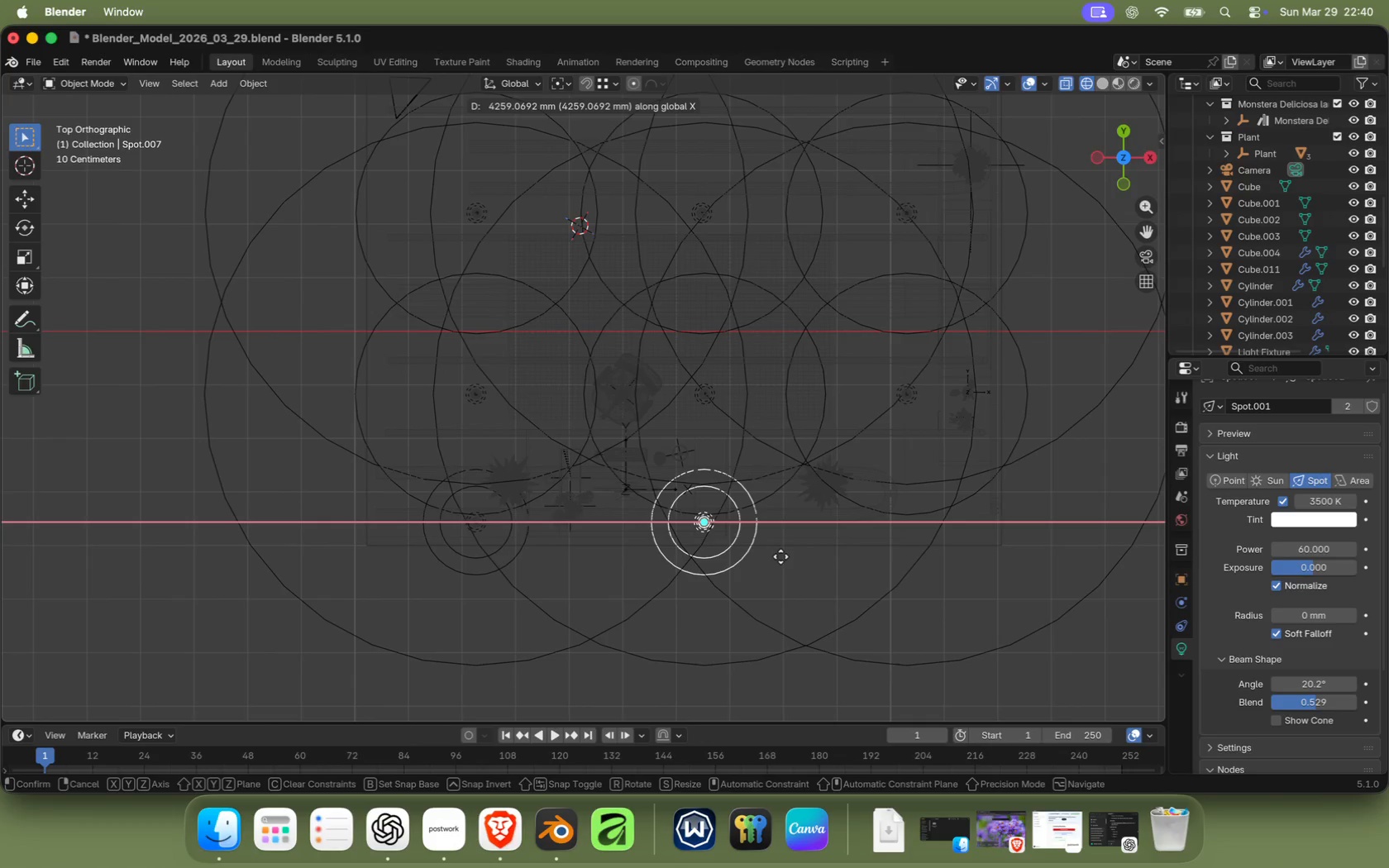 
left_click([780, 556])
 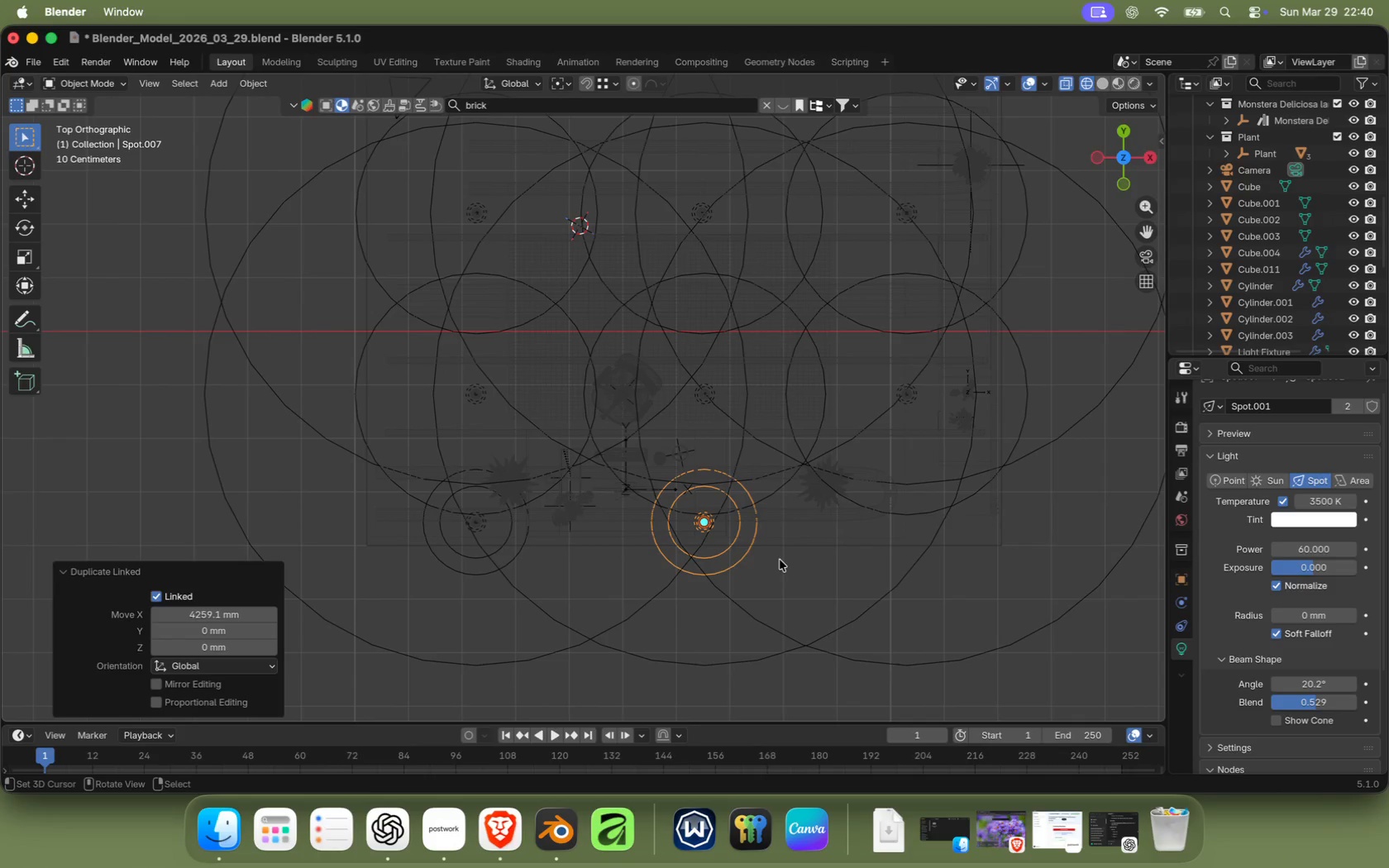 
key(Alt+OptionLeft)
 